 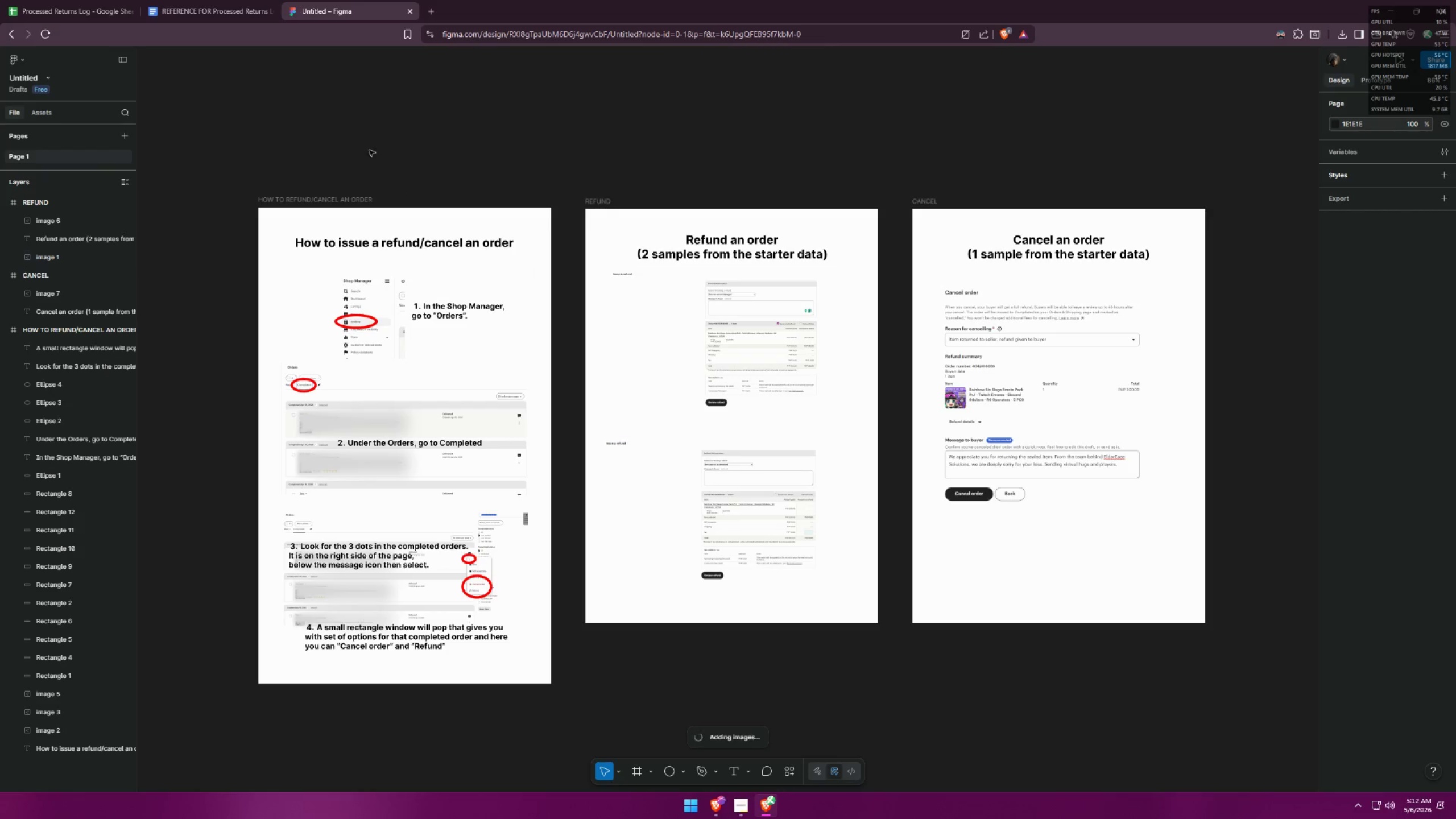 
scroll: coordinate [773, 267], scroll_direction: down, amount: 3.0
 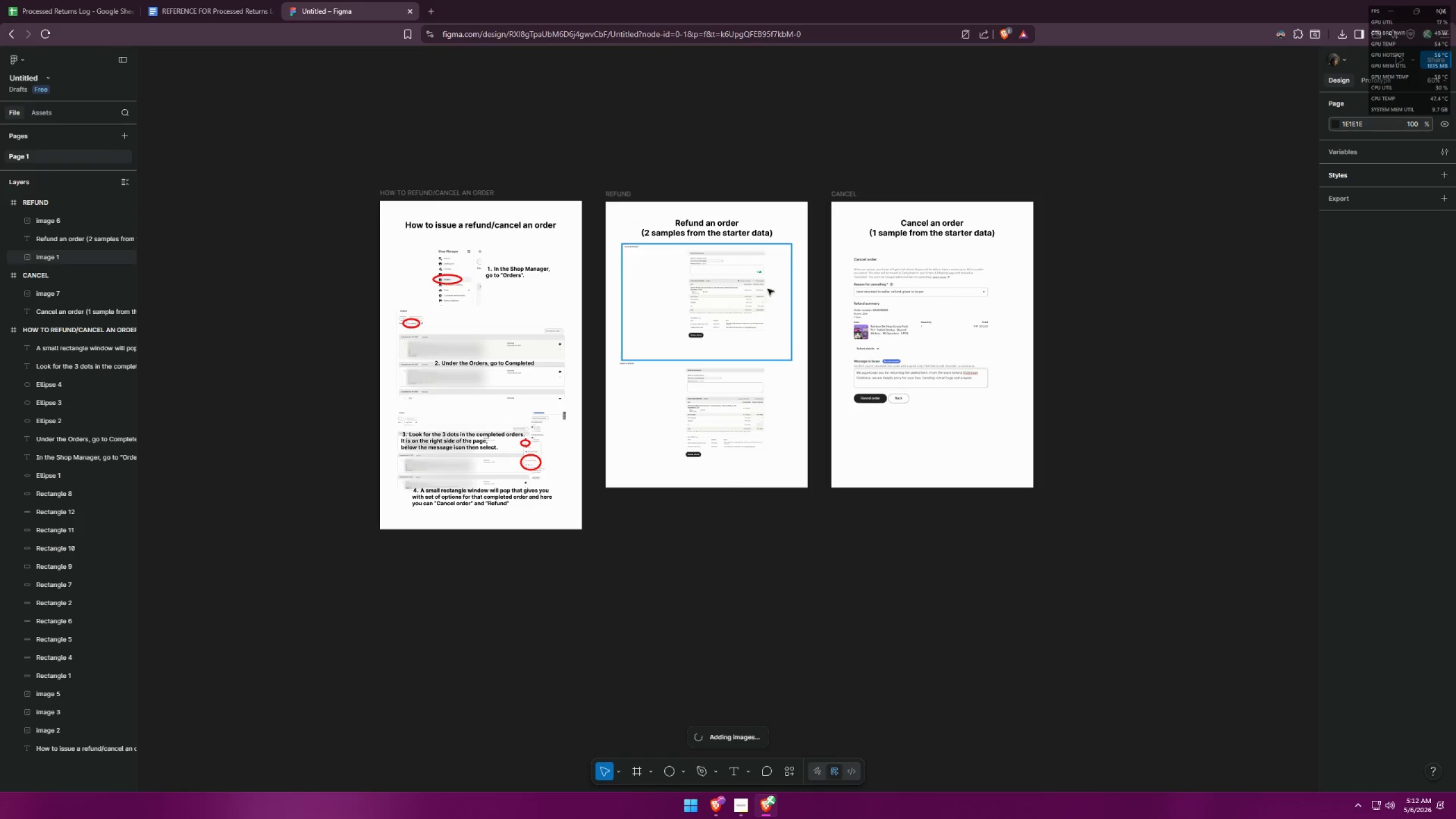 
key(Control+ControlLeft)
 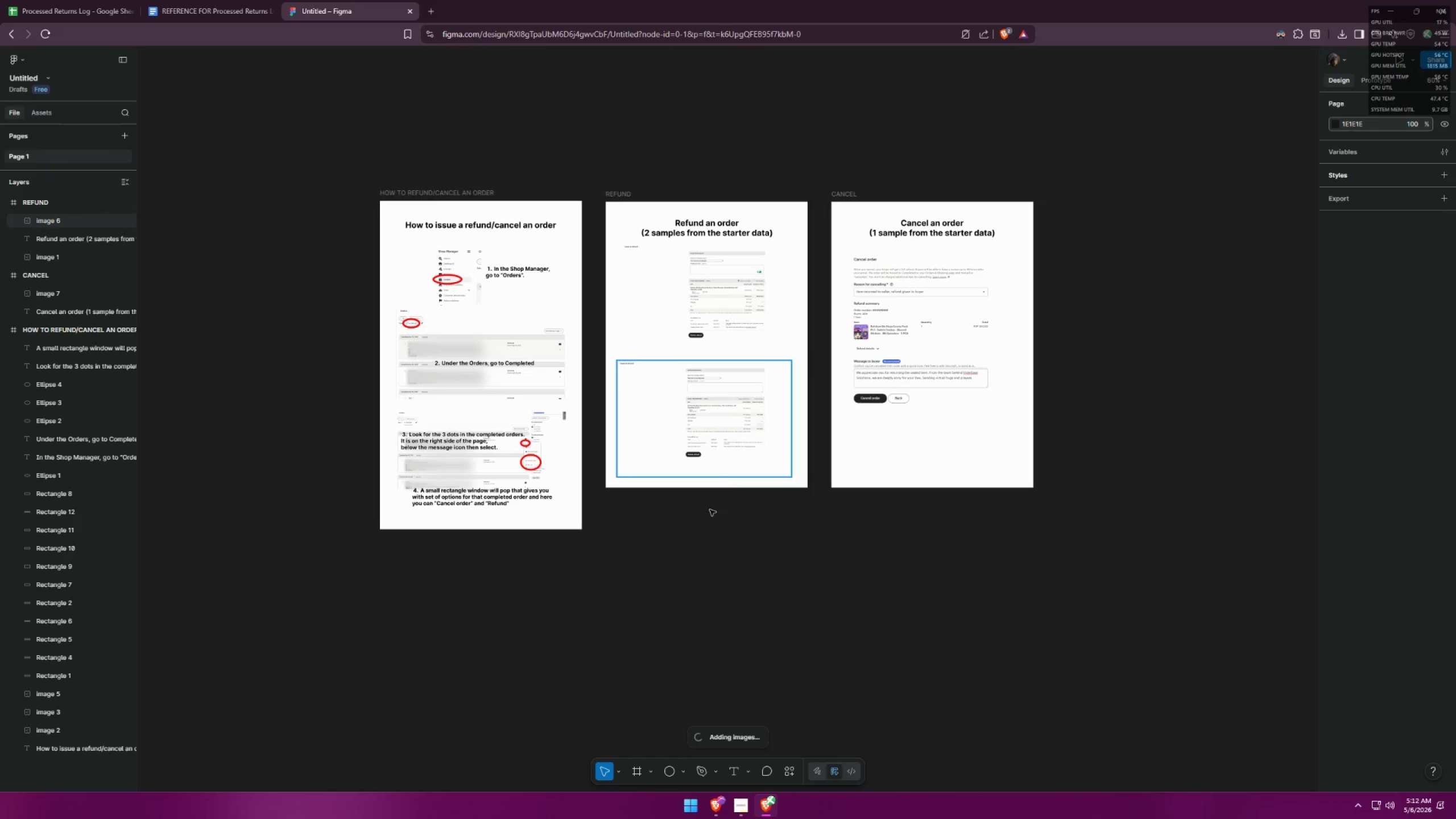 
left_click([408, 173])
 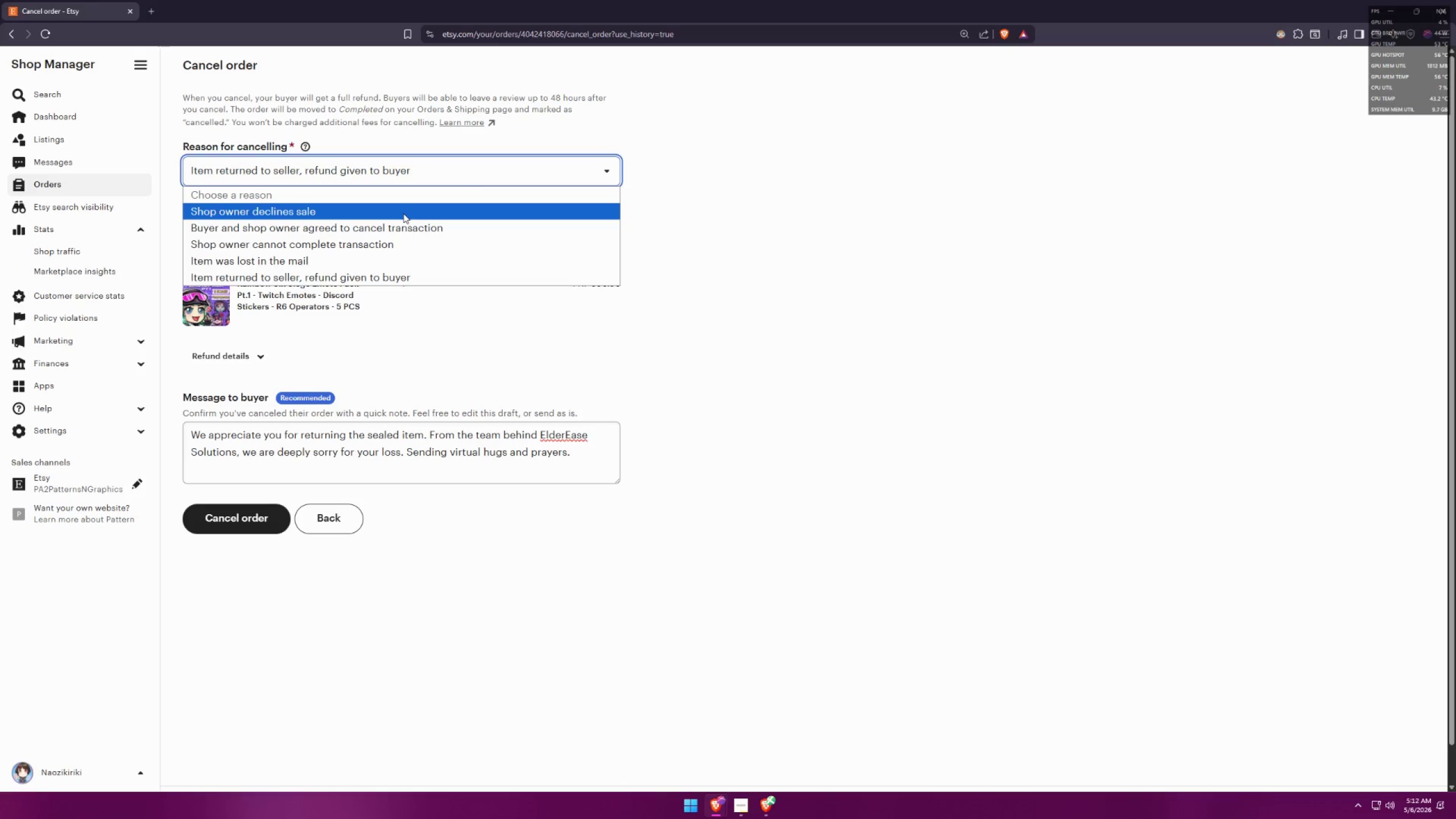 
left_click([403, 213])
 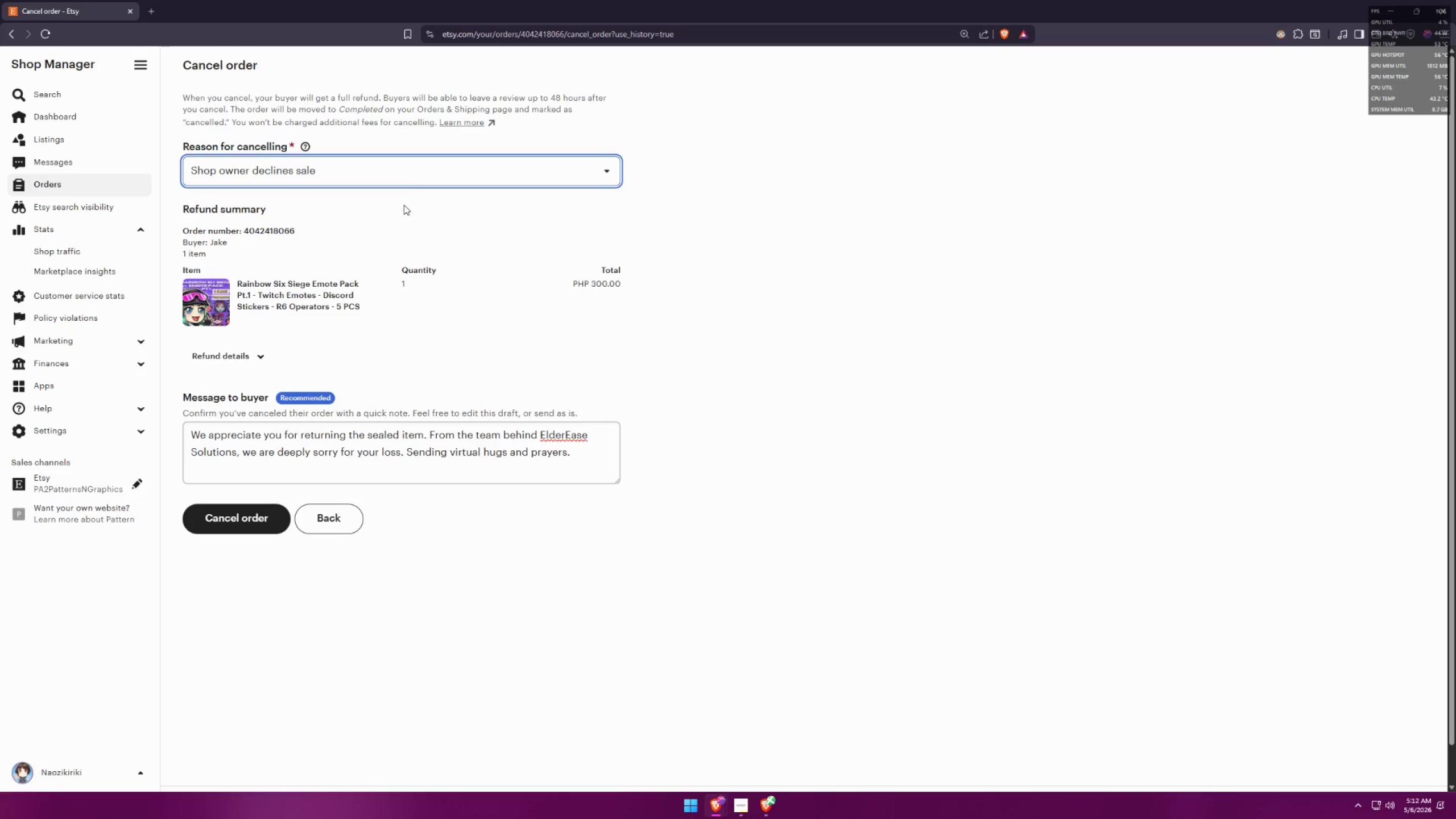 
left_click([409, 178])
 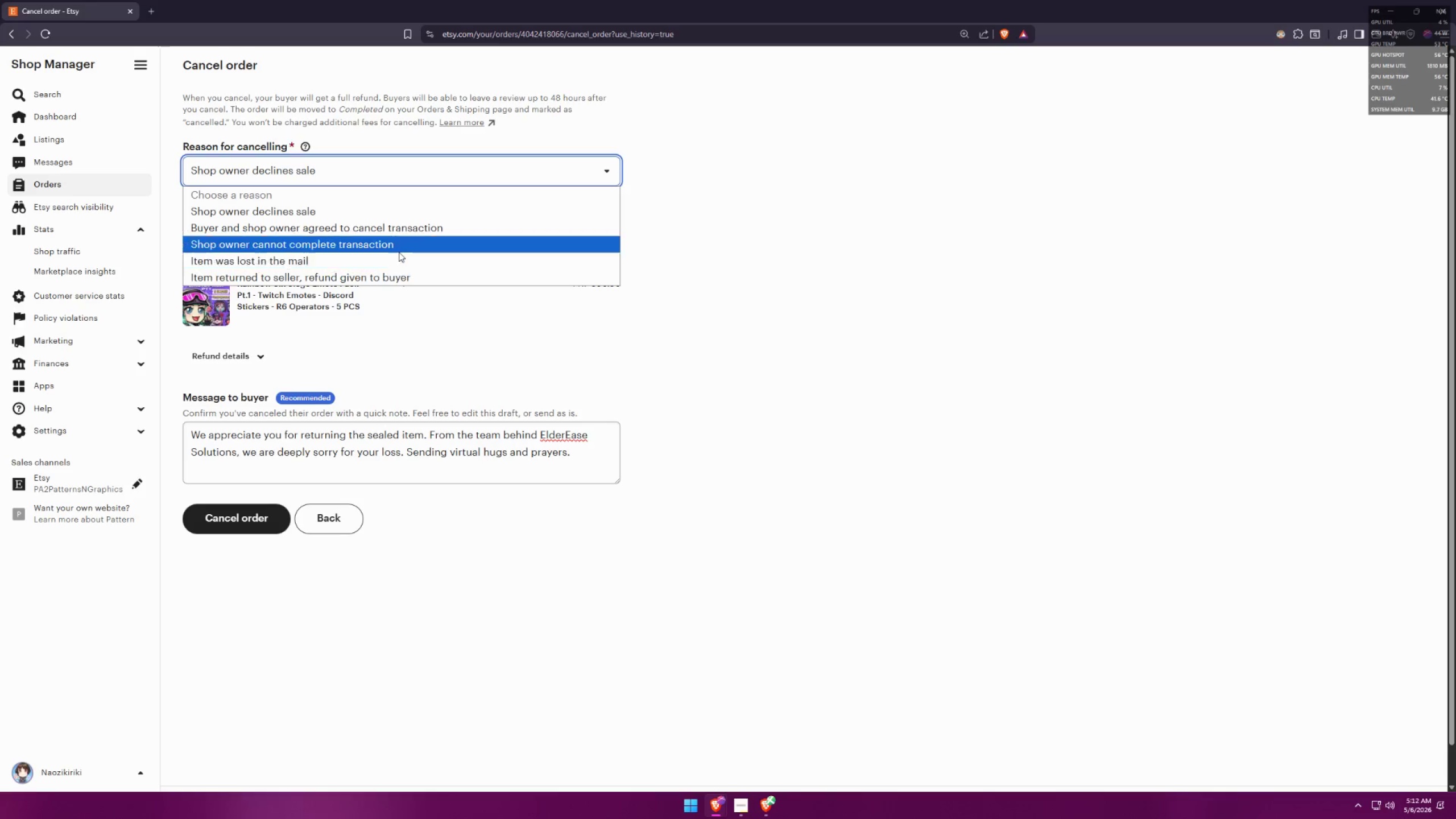 
wait(12.56)
 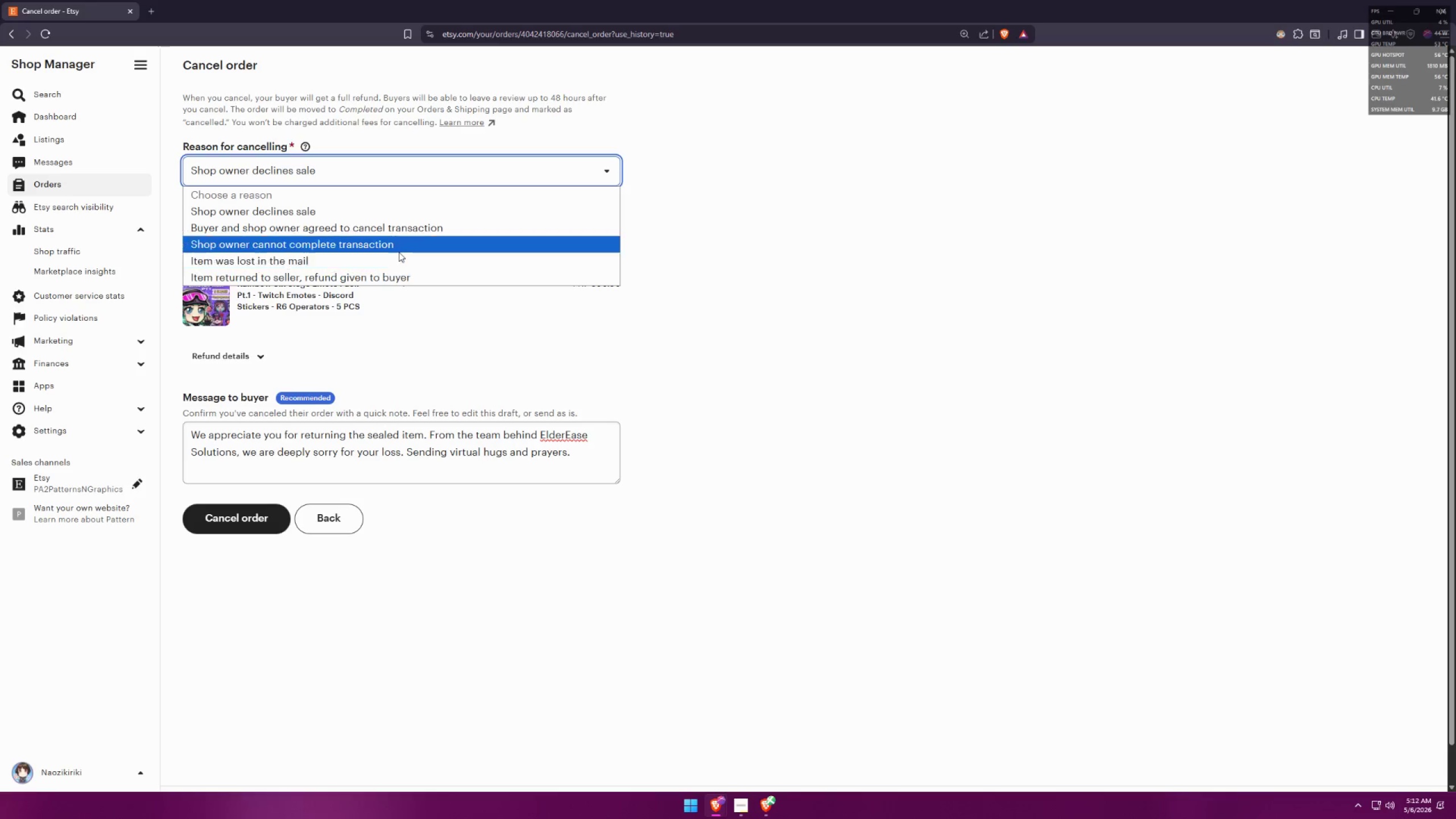 
left_click([394, 225])
 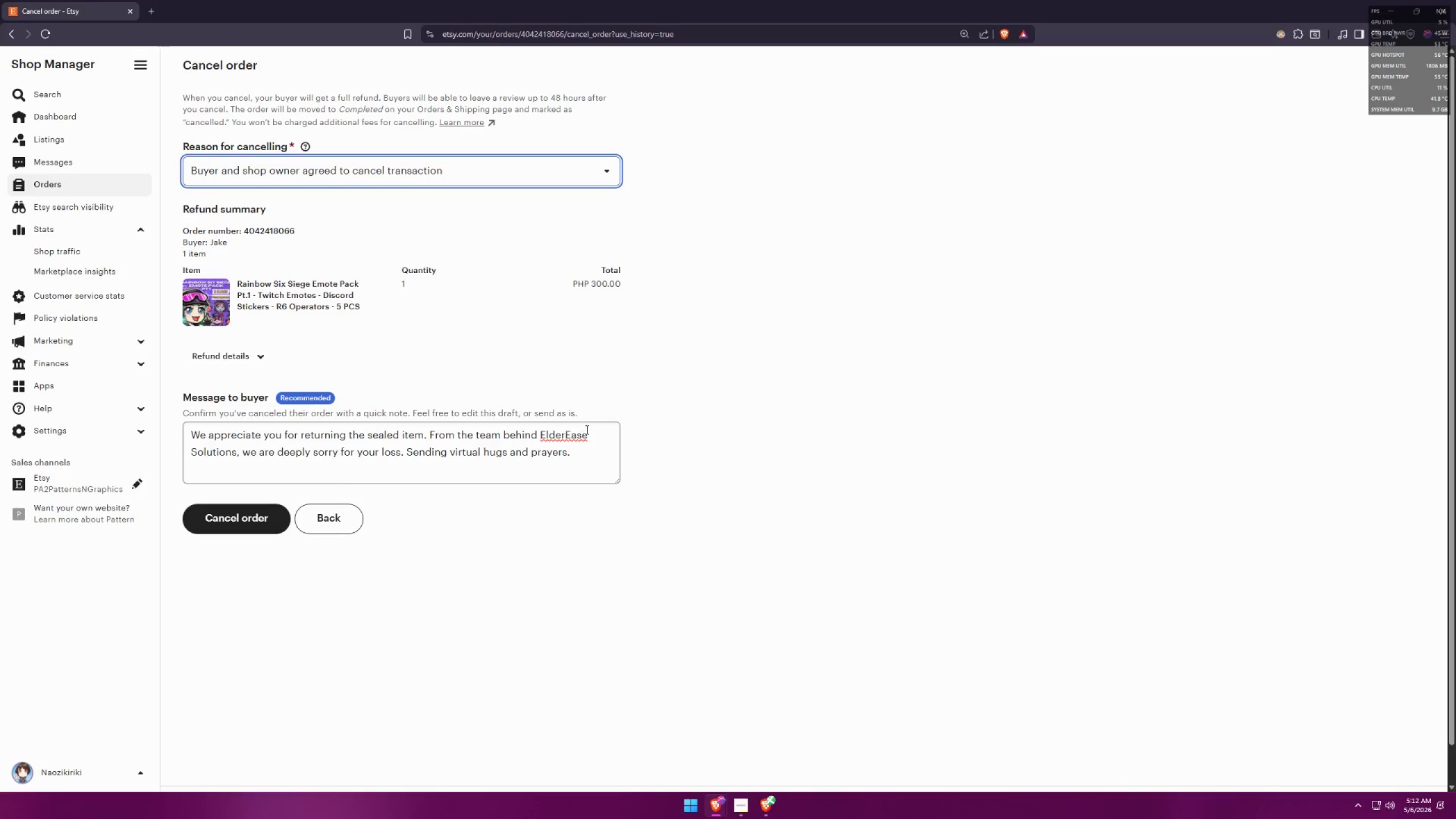 
left_click_drag(start_coordinate=[579, 448], to_coordinate=[179, 426])
 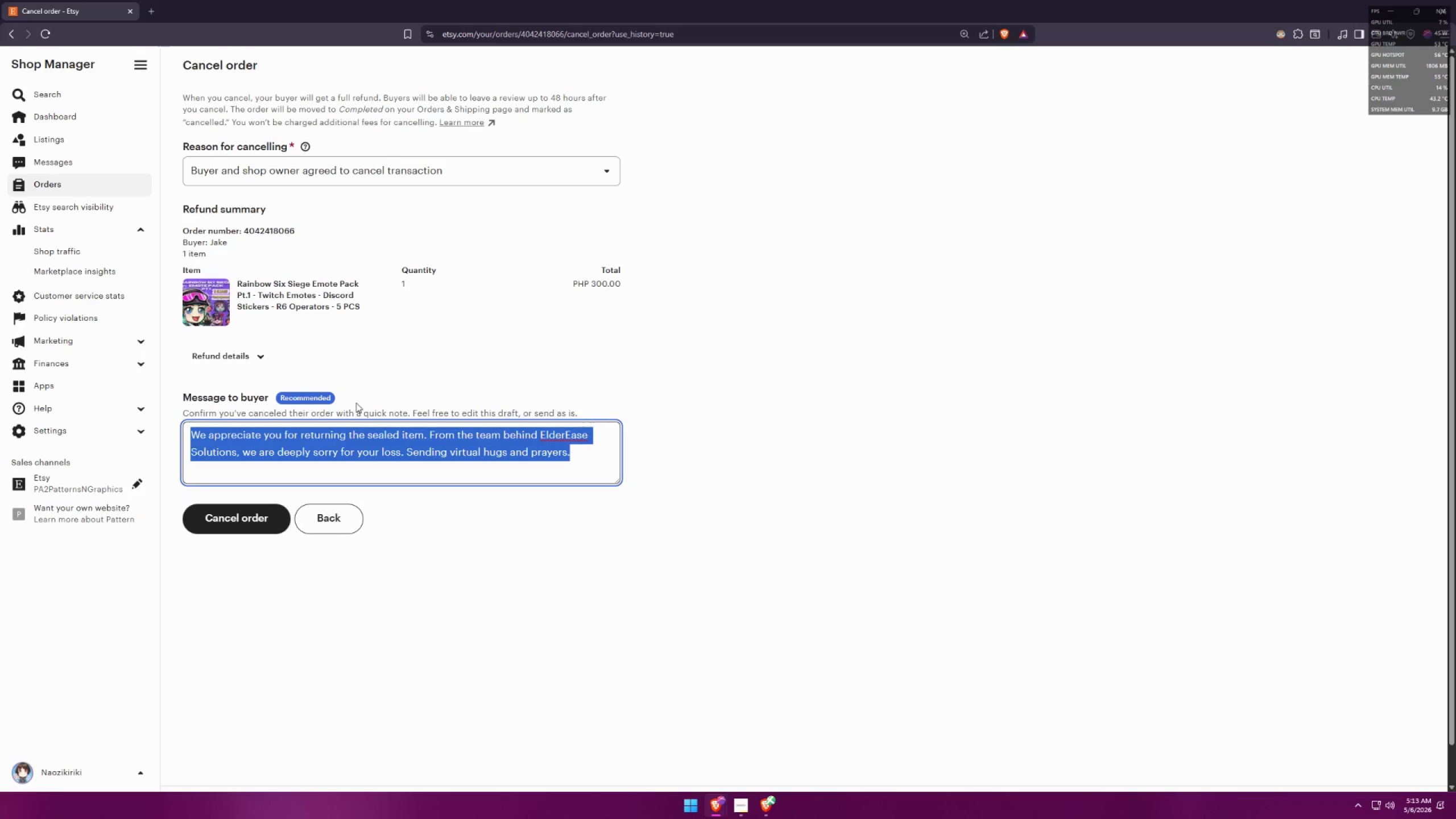 
key(Backspace)
 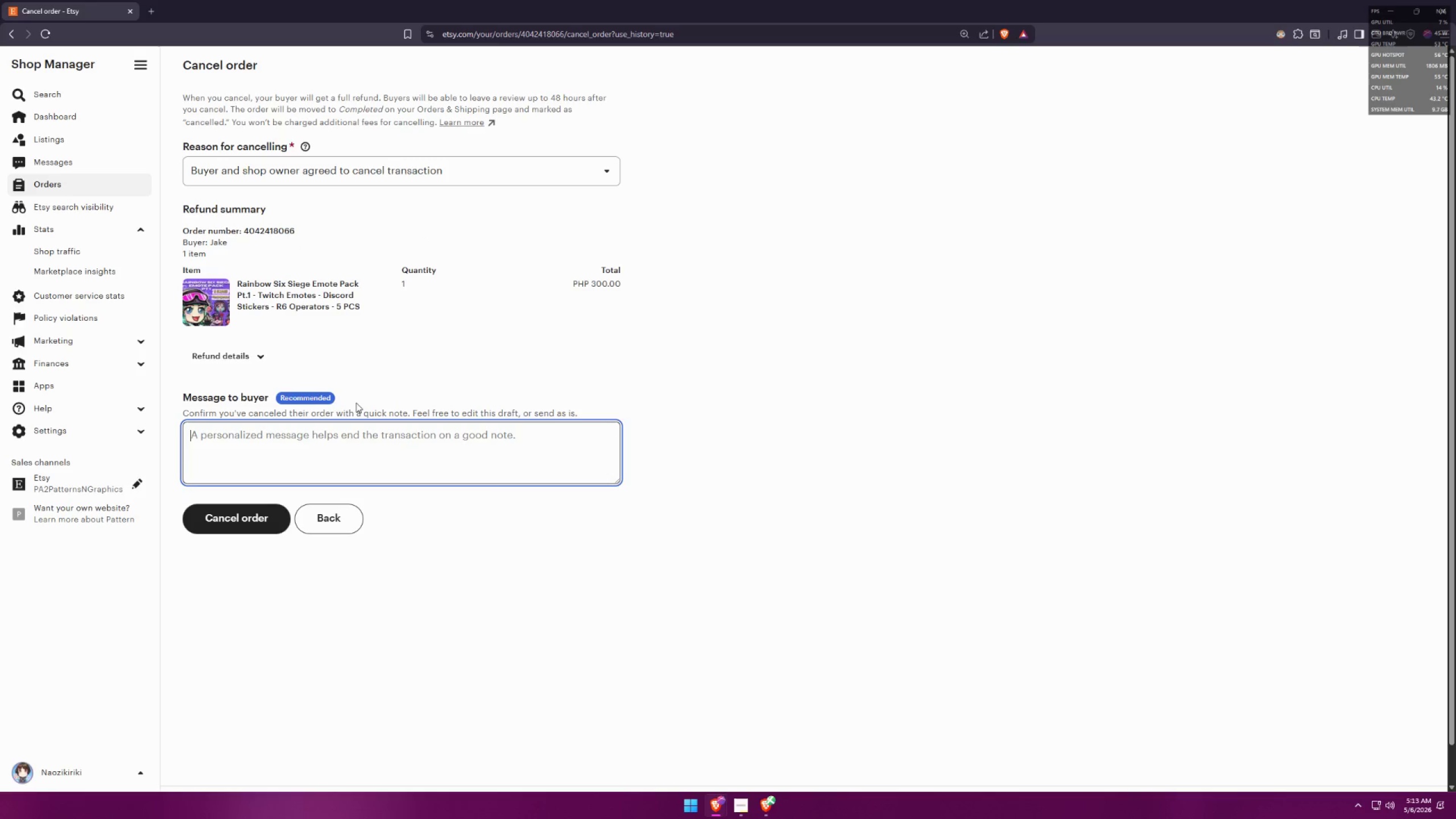 
key(Backspace)
 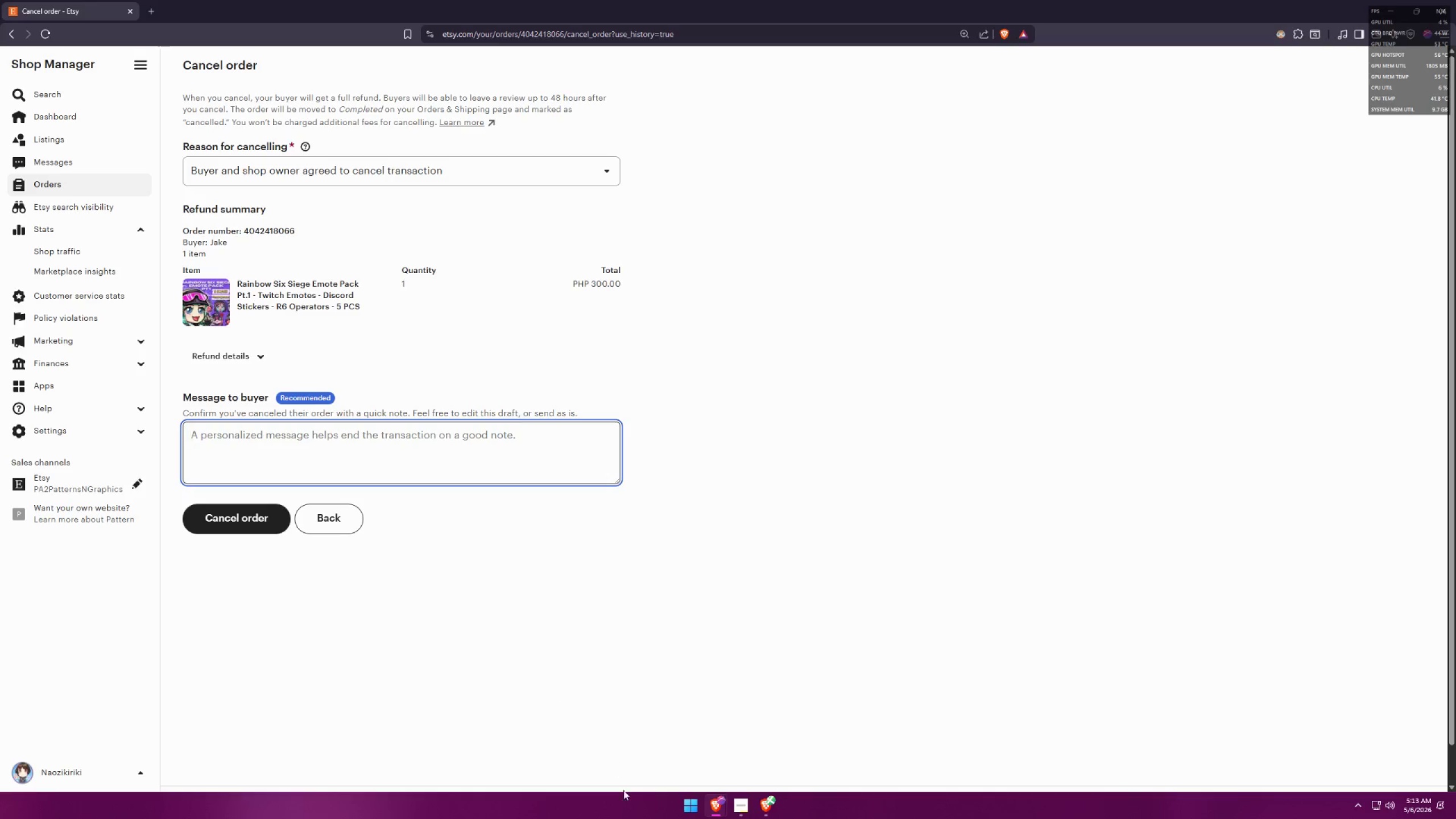 
wait(5.88)
 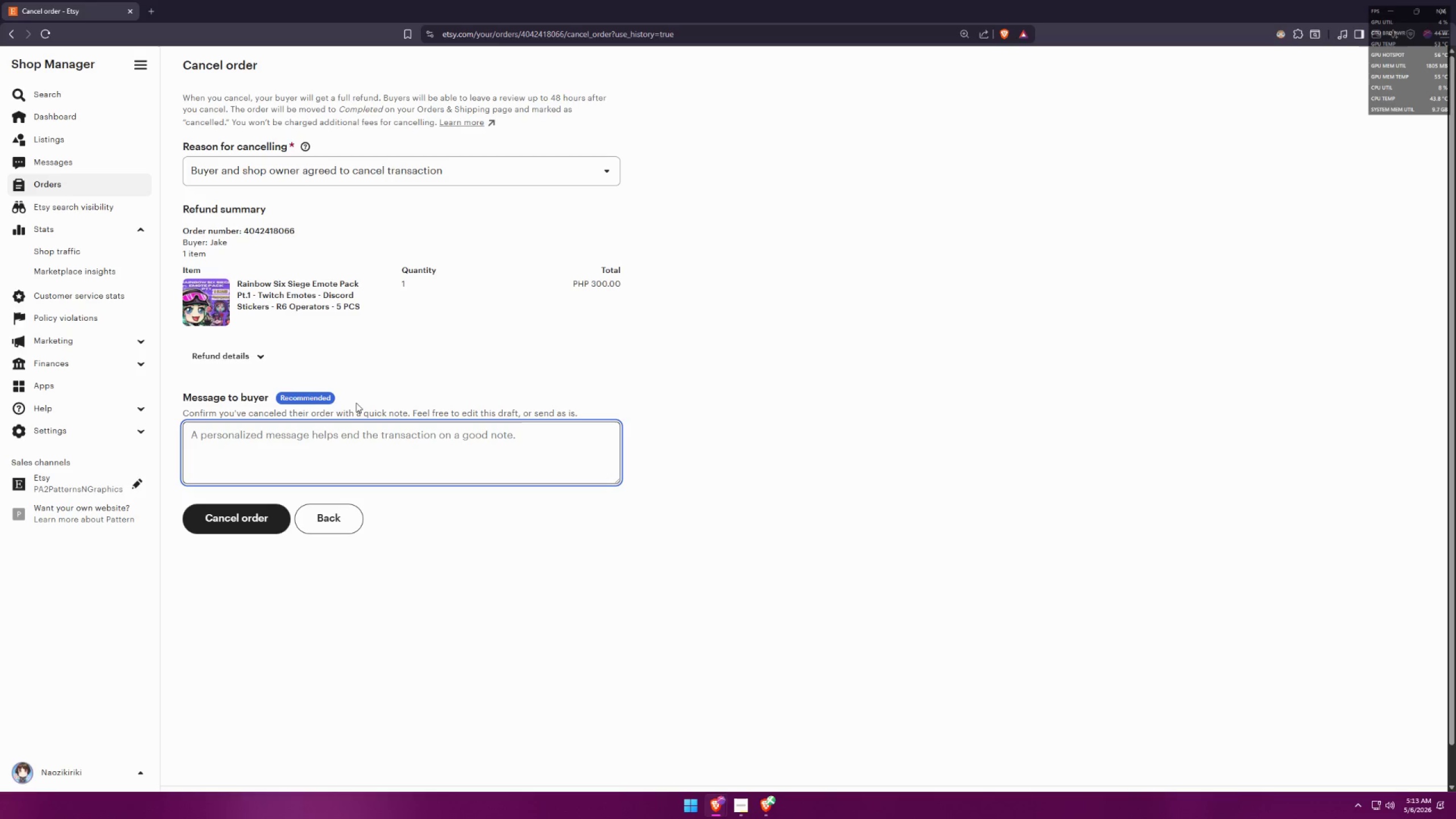 
type(It's unfortunate that you changed your mind regarding the order you supposedly purchased. Please let us know if you need a)
key(Backspace)
type(assistance regarding whi)
key(Backspace)
type(at best kits or bundles you n)
 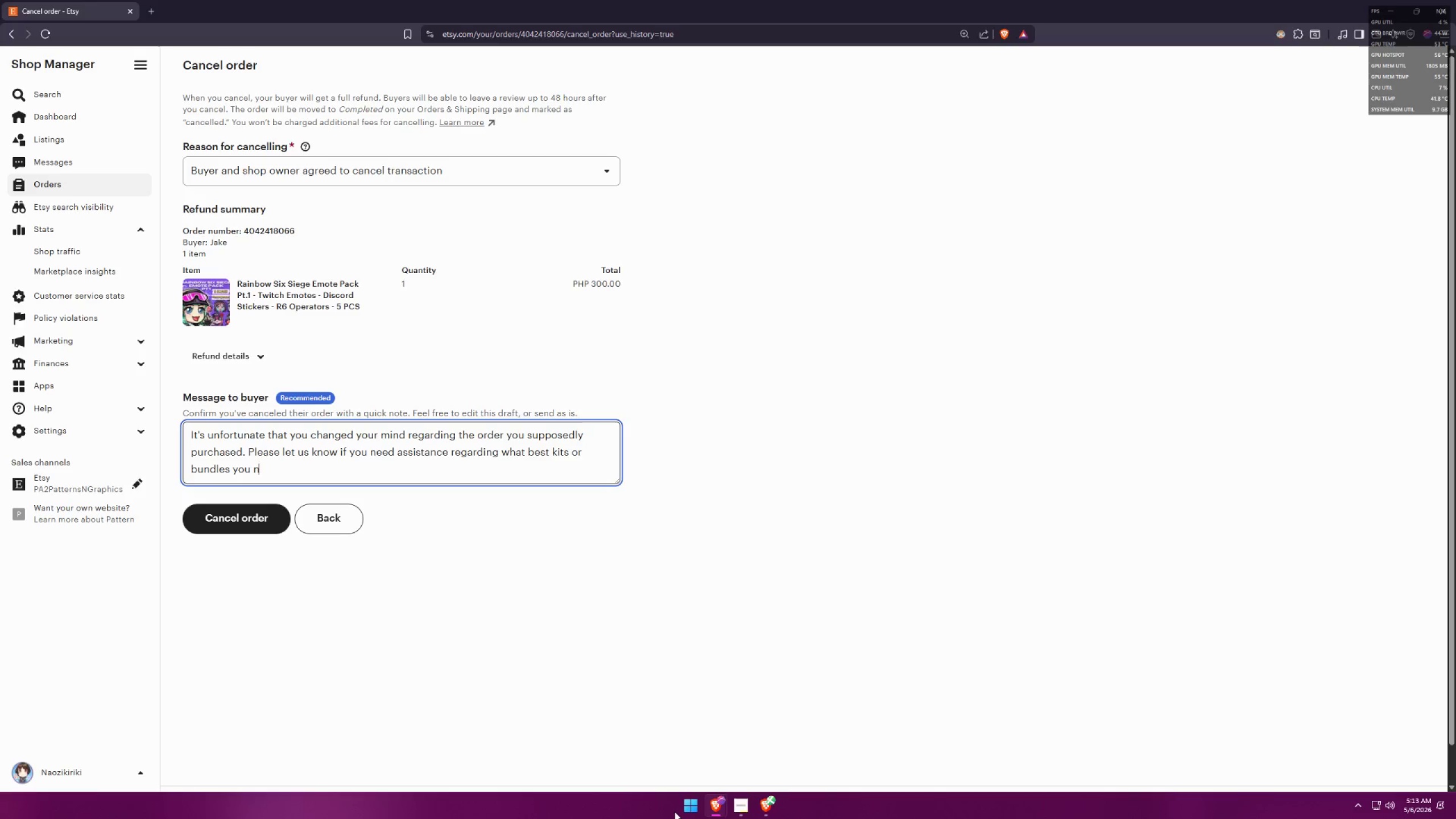 
key(Backspace)
key(Backspace)
key(Backspace)
key(Backspace)
key(Backspace)
type(that matched your loved ones need)
key(Backspace)
key(Backspace)
key(Backspace)
key(Backspace)
key(Backspace)
key(Backspace)
type('s need. )
key(Backspace)
key(Backspace)
type(, we will gladly h)
key(Backspace)
type(assist you )
key(Backspace)
type(. )
 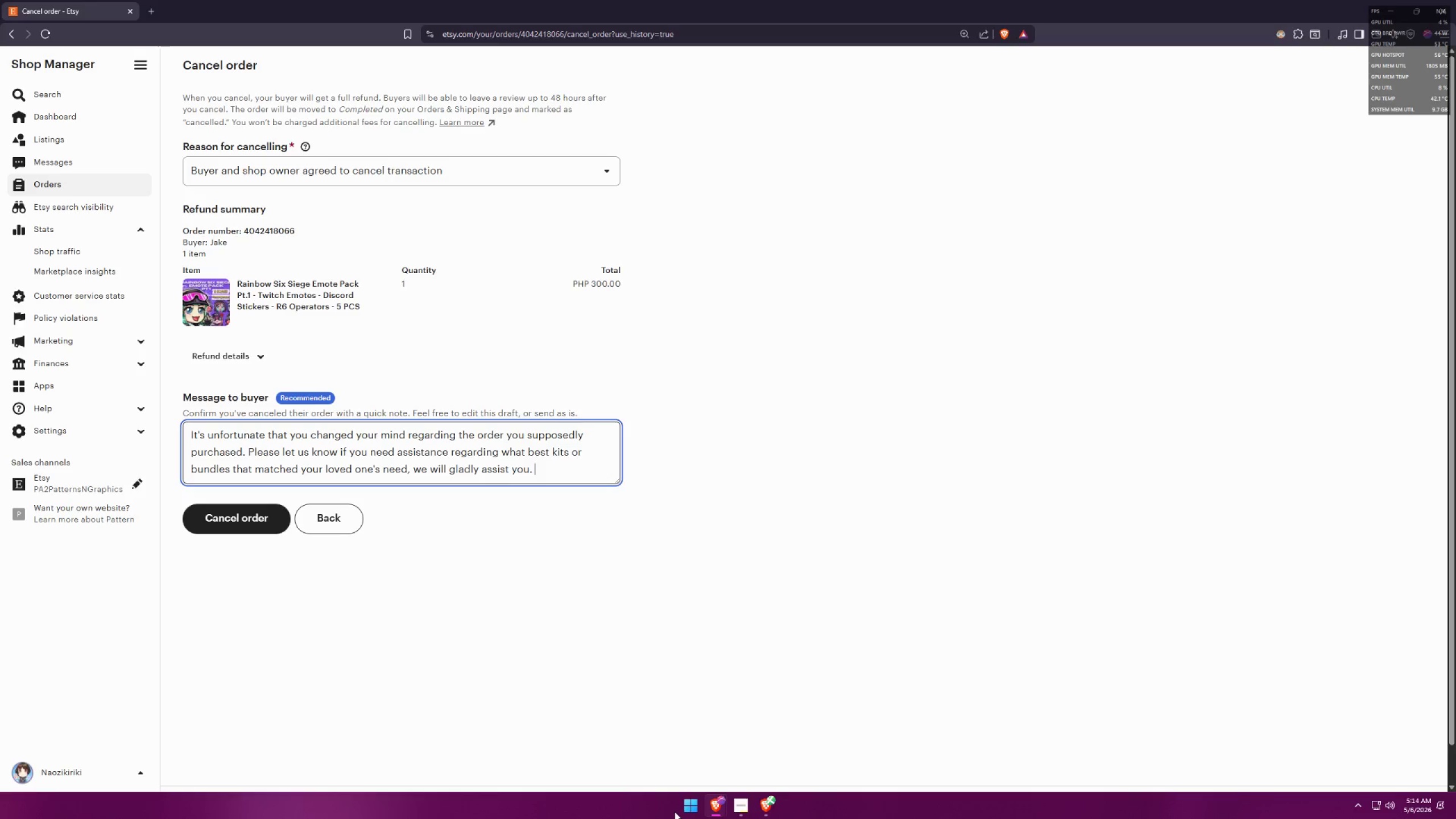 
hold_key(key=Backspace, duration=1.44)
 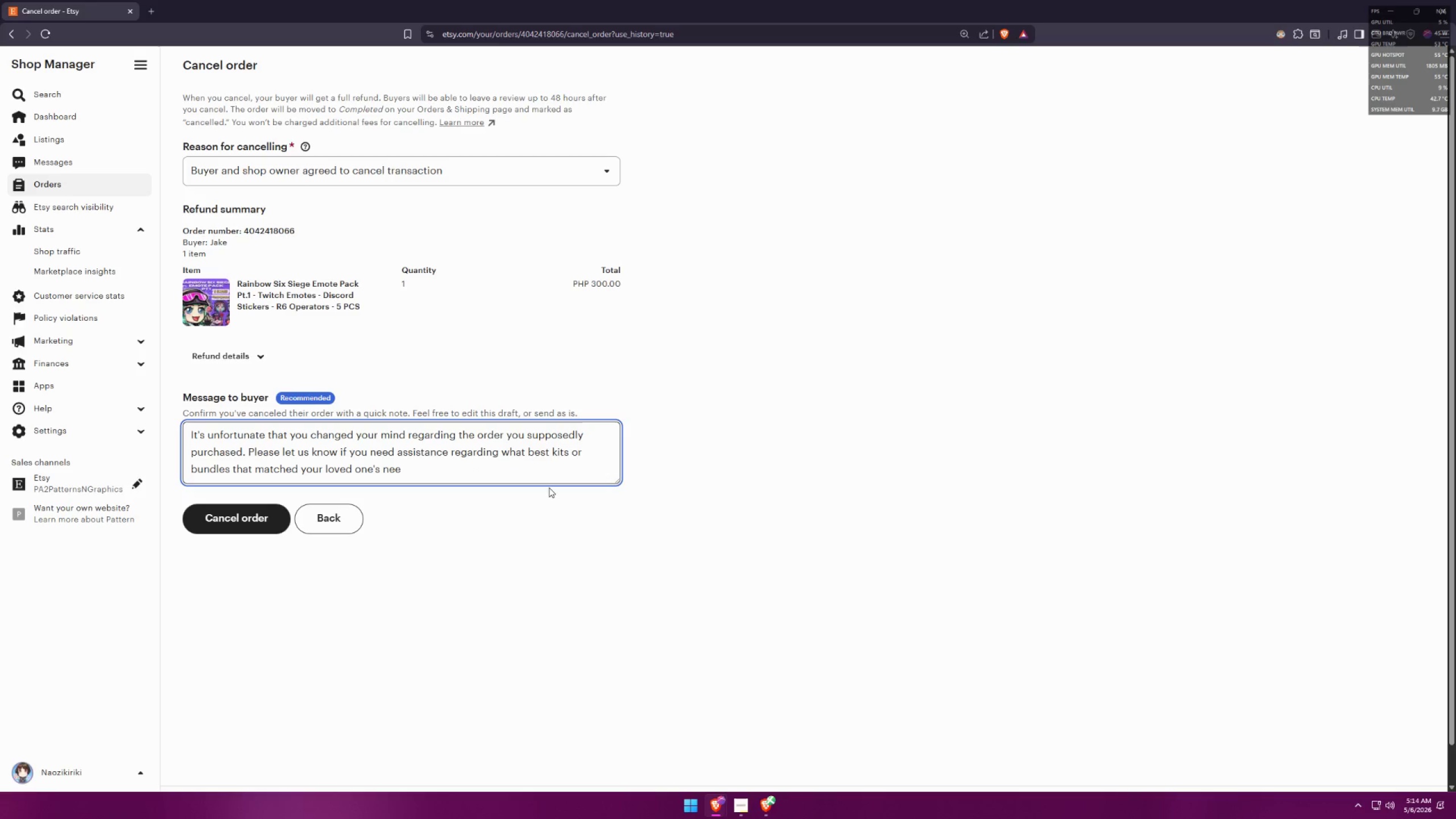 
key(D)
 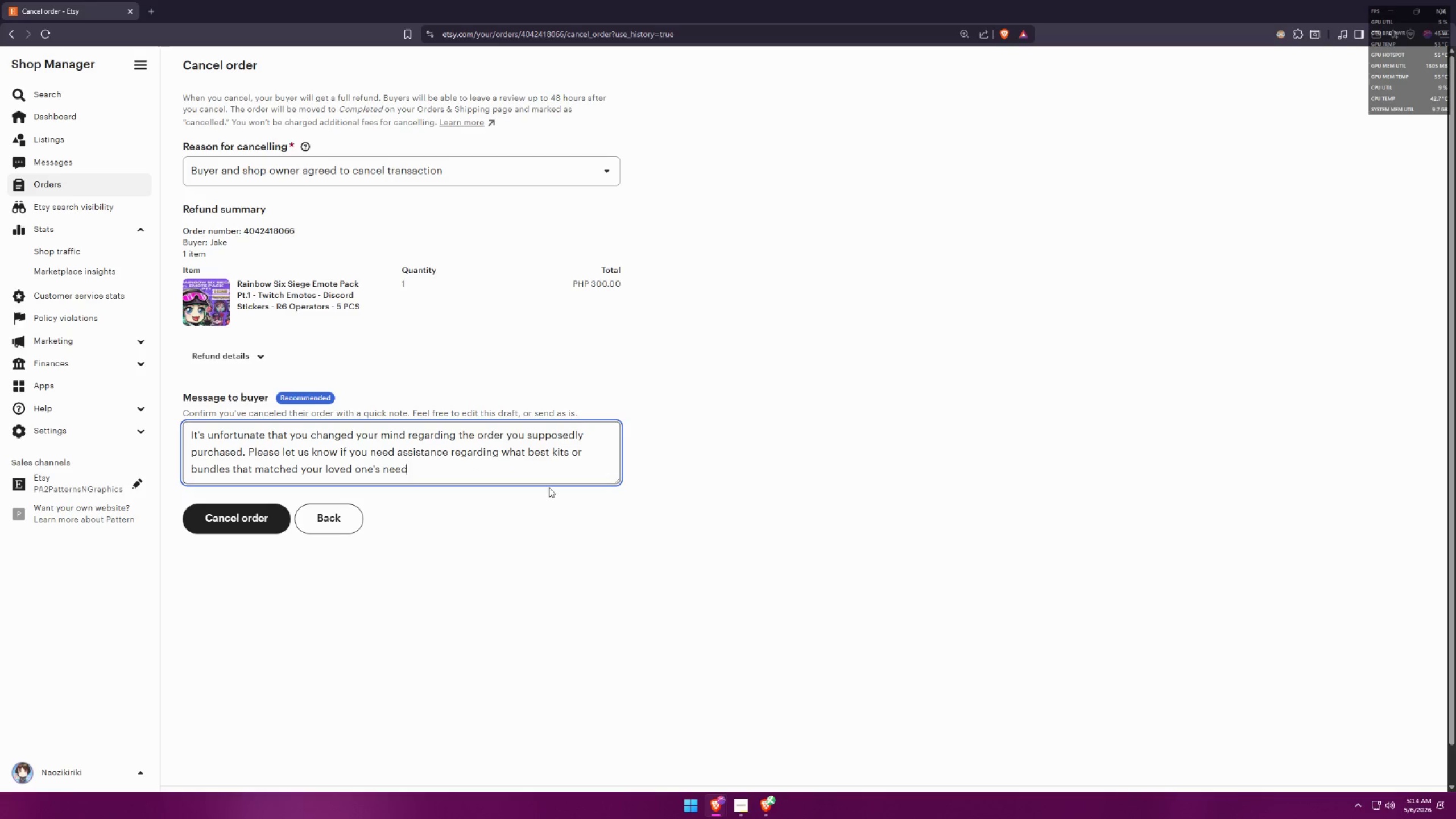 
key(Slash)
 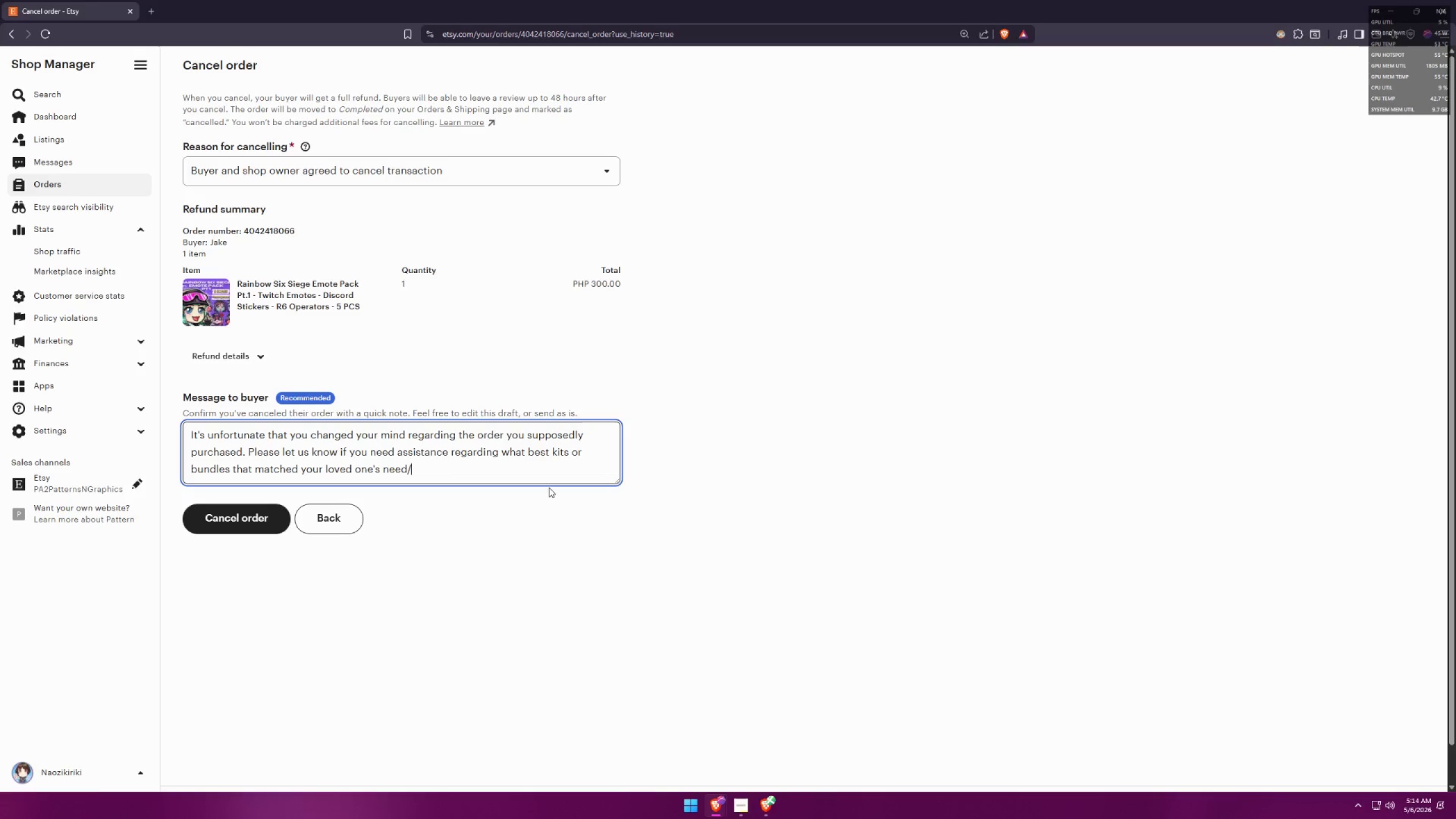 
key(Backspace)
 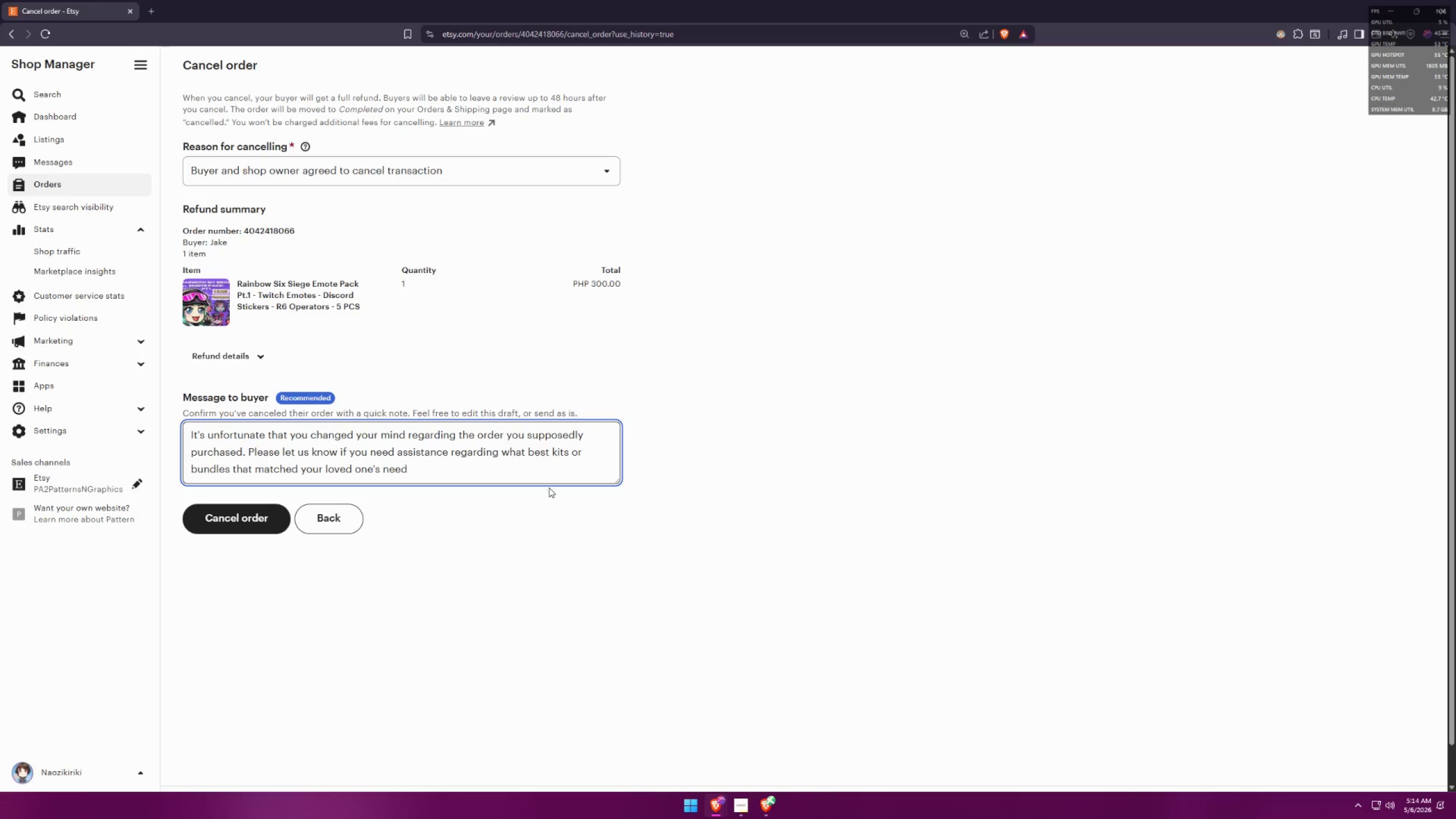 
key(Period)
 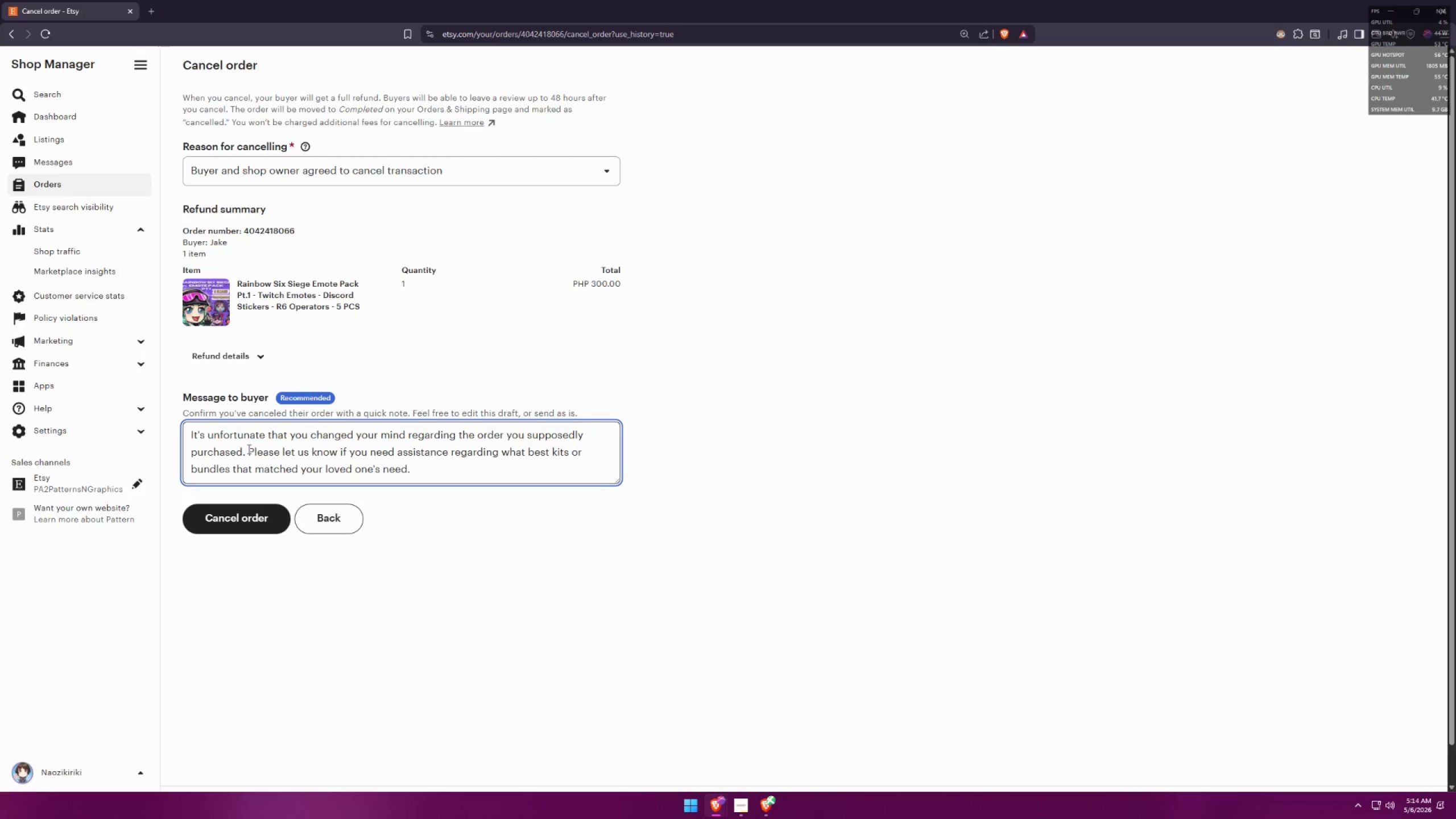 
wait(5.27)
 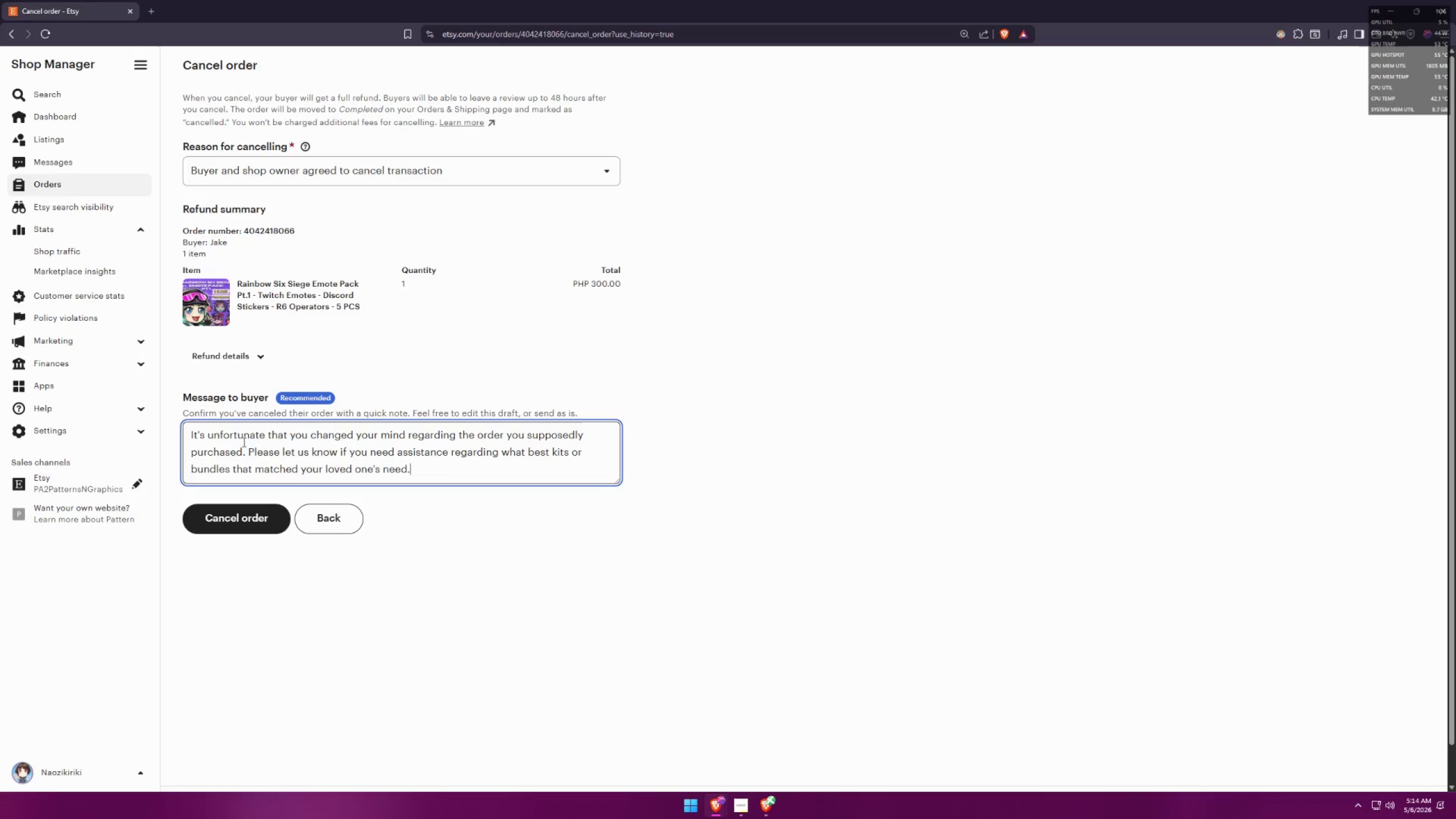 
left_click_drag(start_coordinate=[248, 449], to_coordinate=[502, 435])
 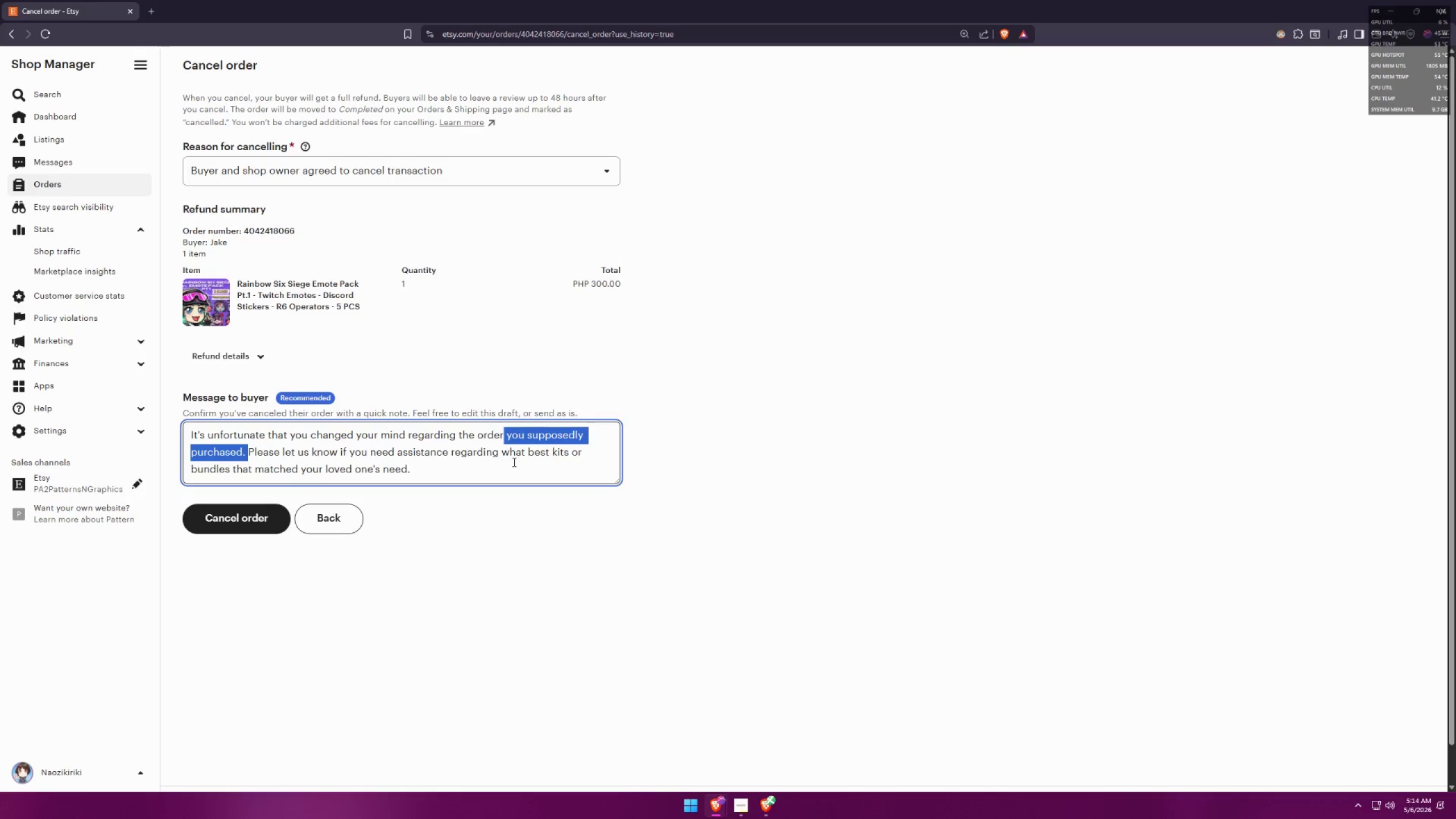 
key(Backspace)
 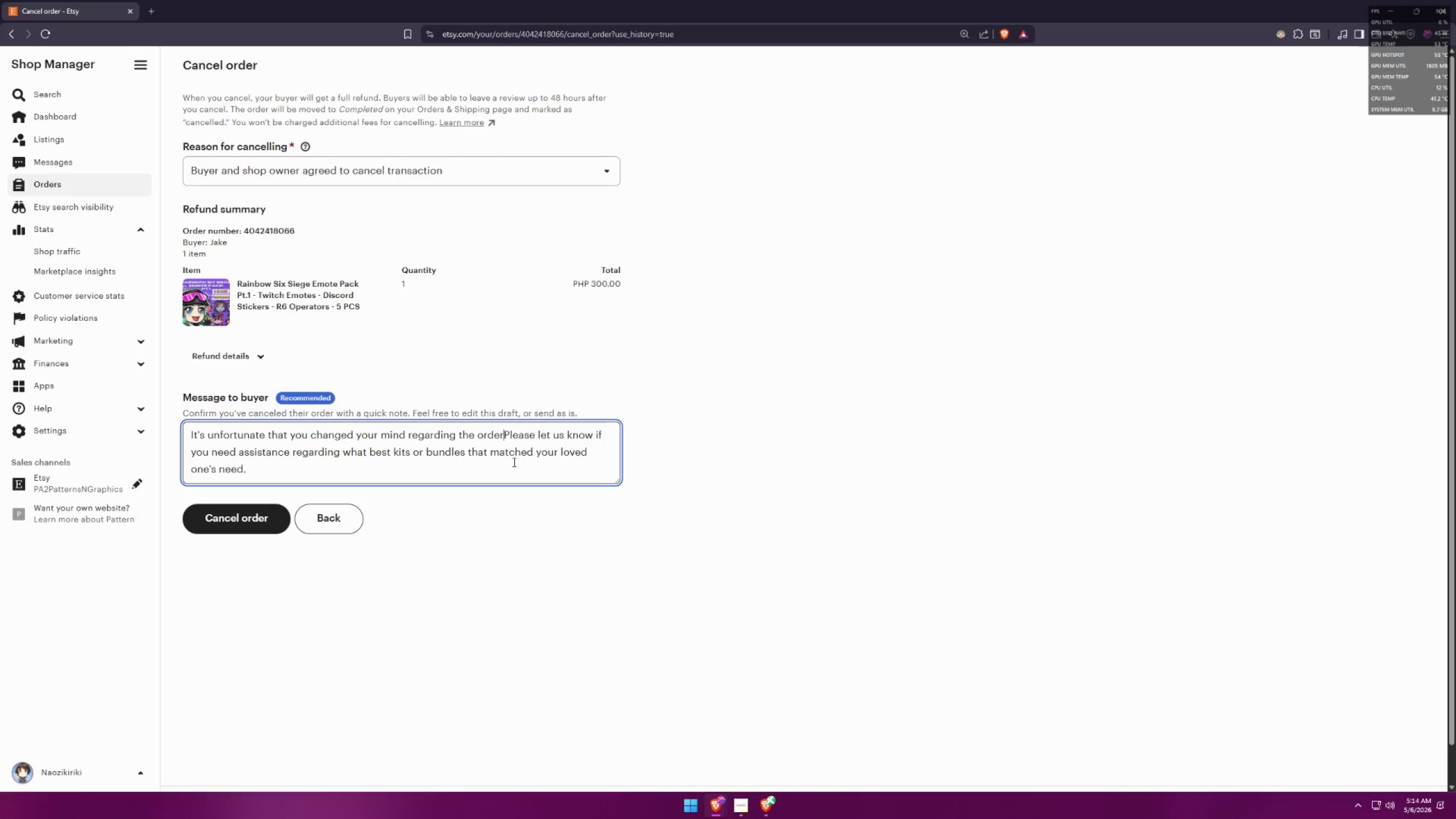 
key(Slash)
 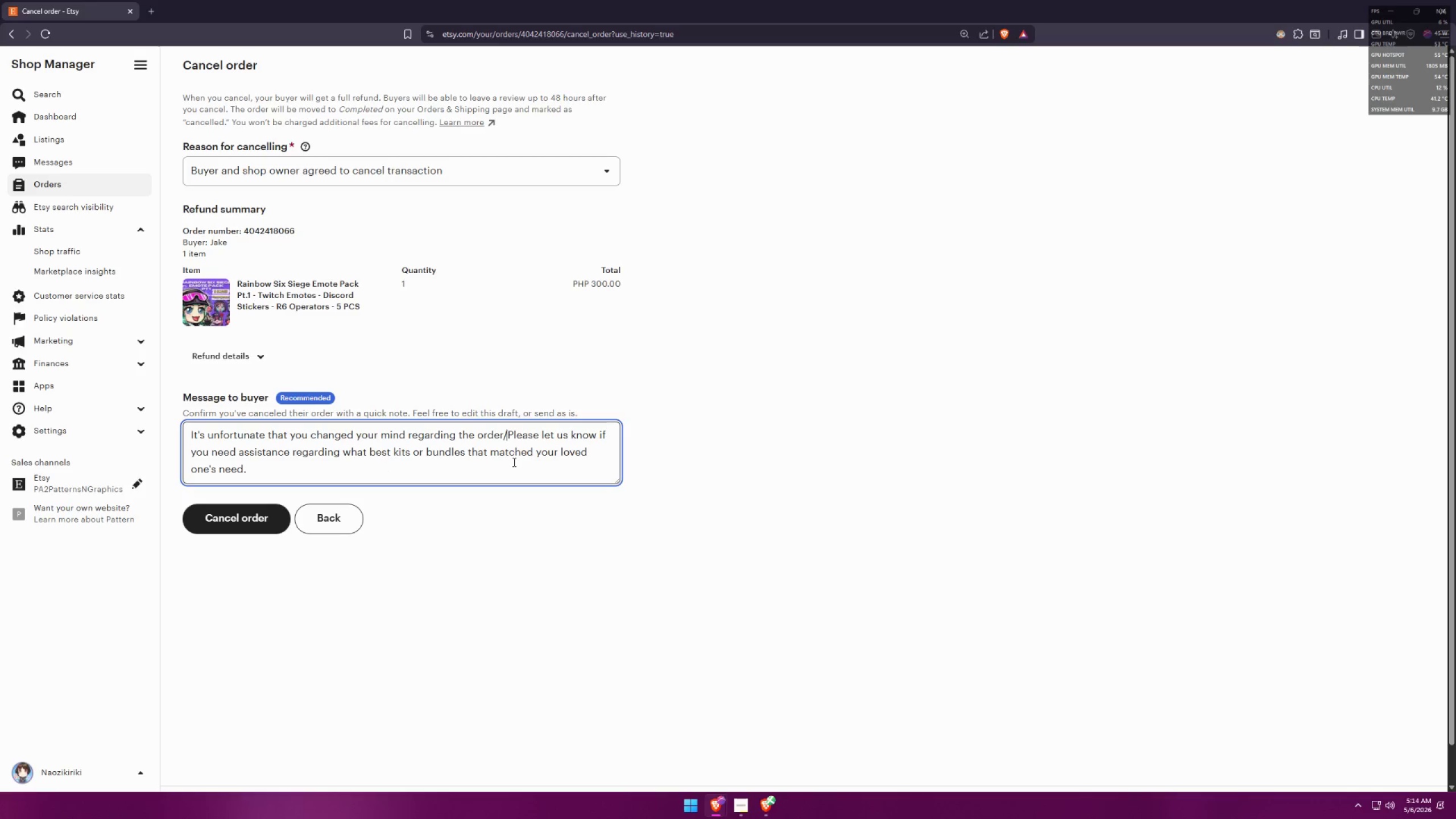 
key(Backspace)
 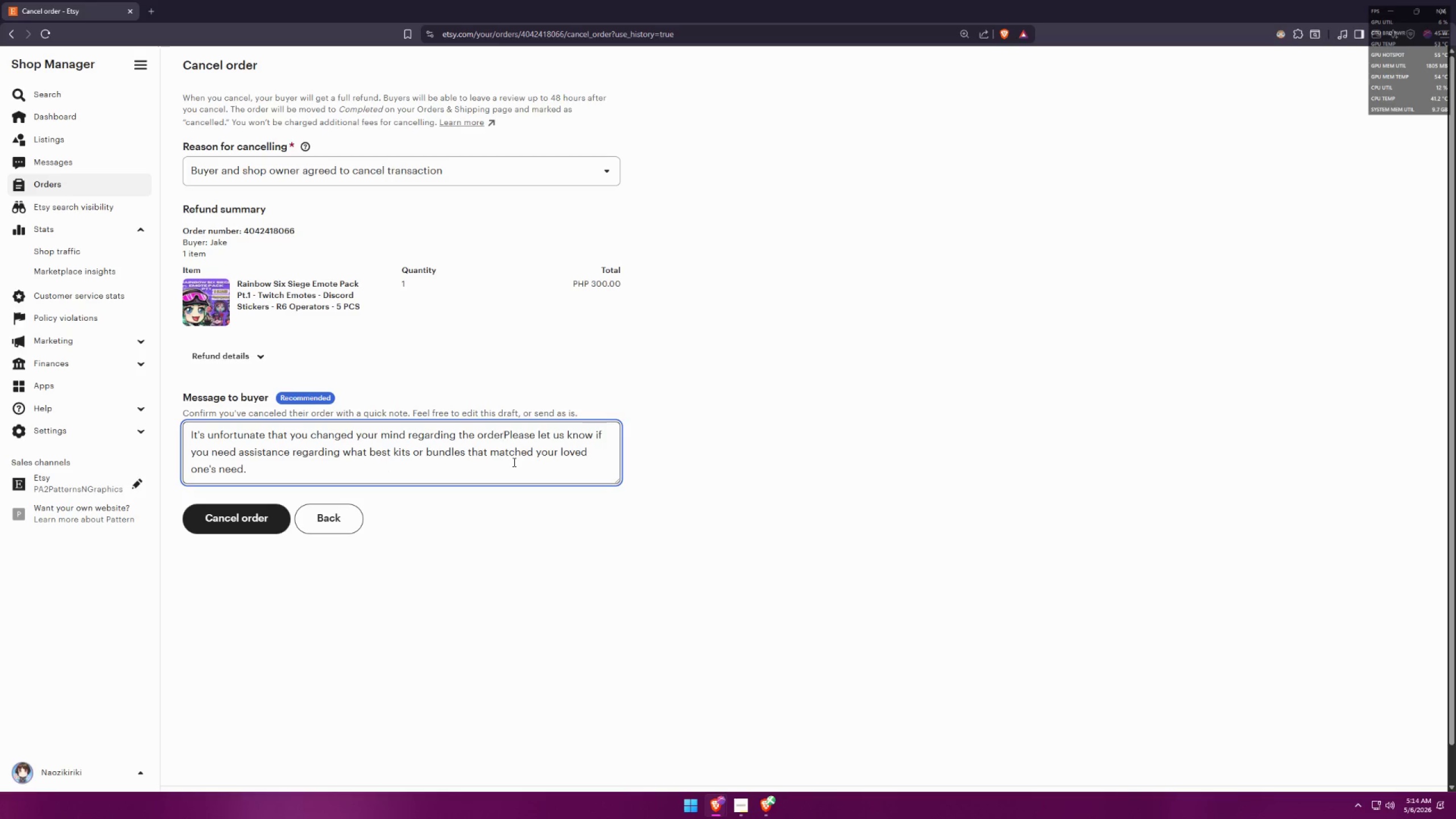 
key(Period)
 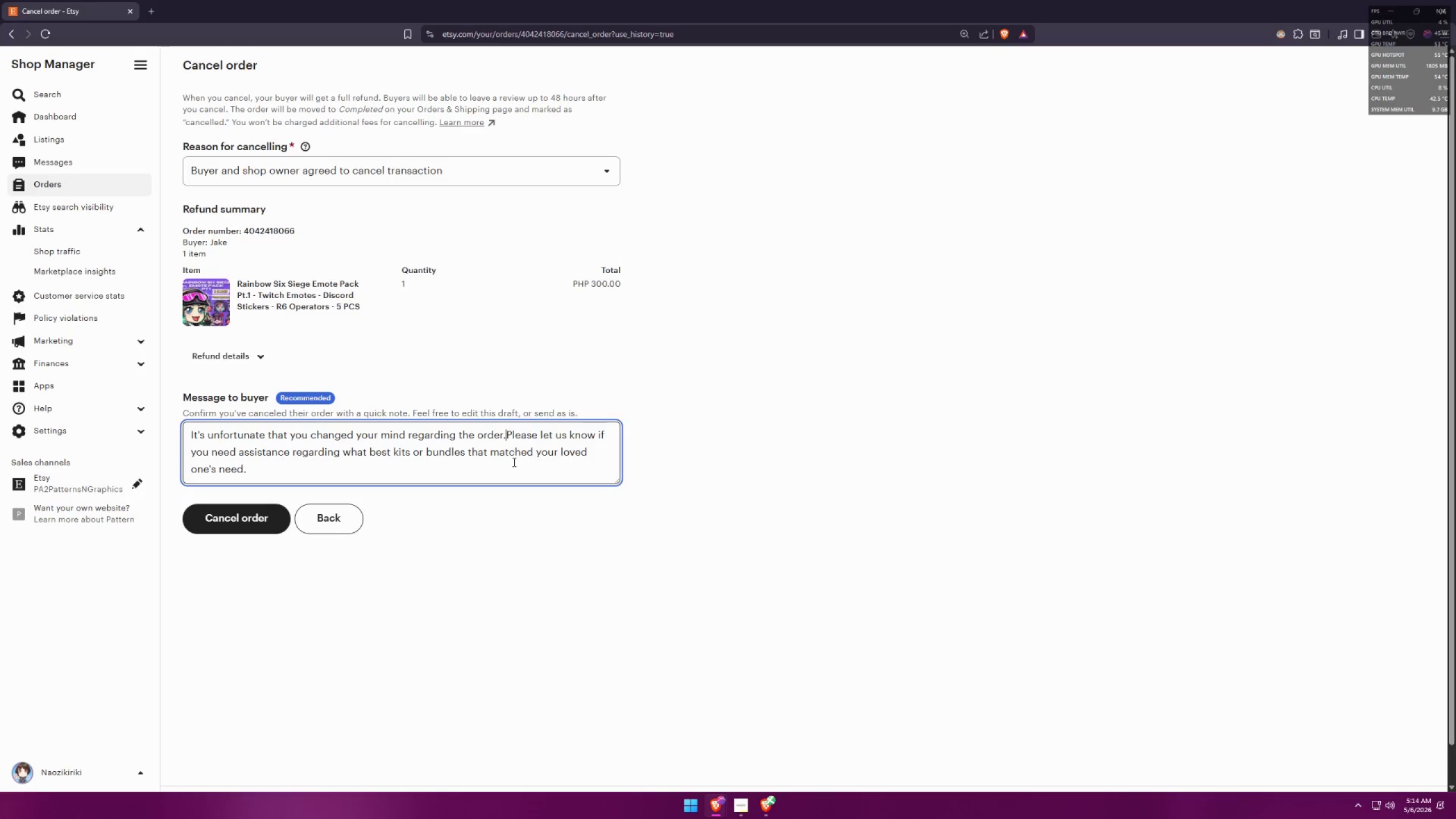 
key(Space)
 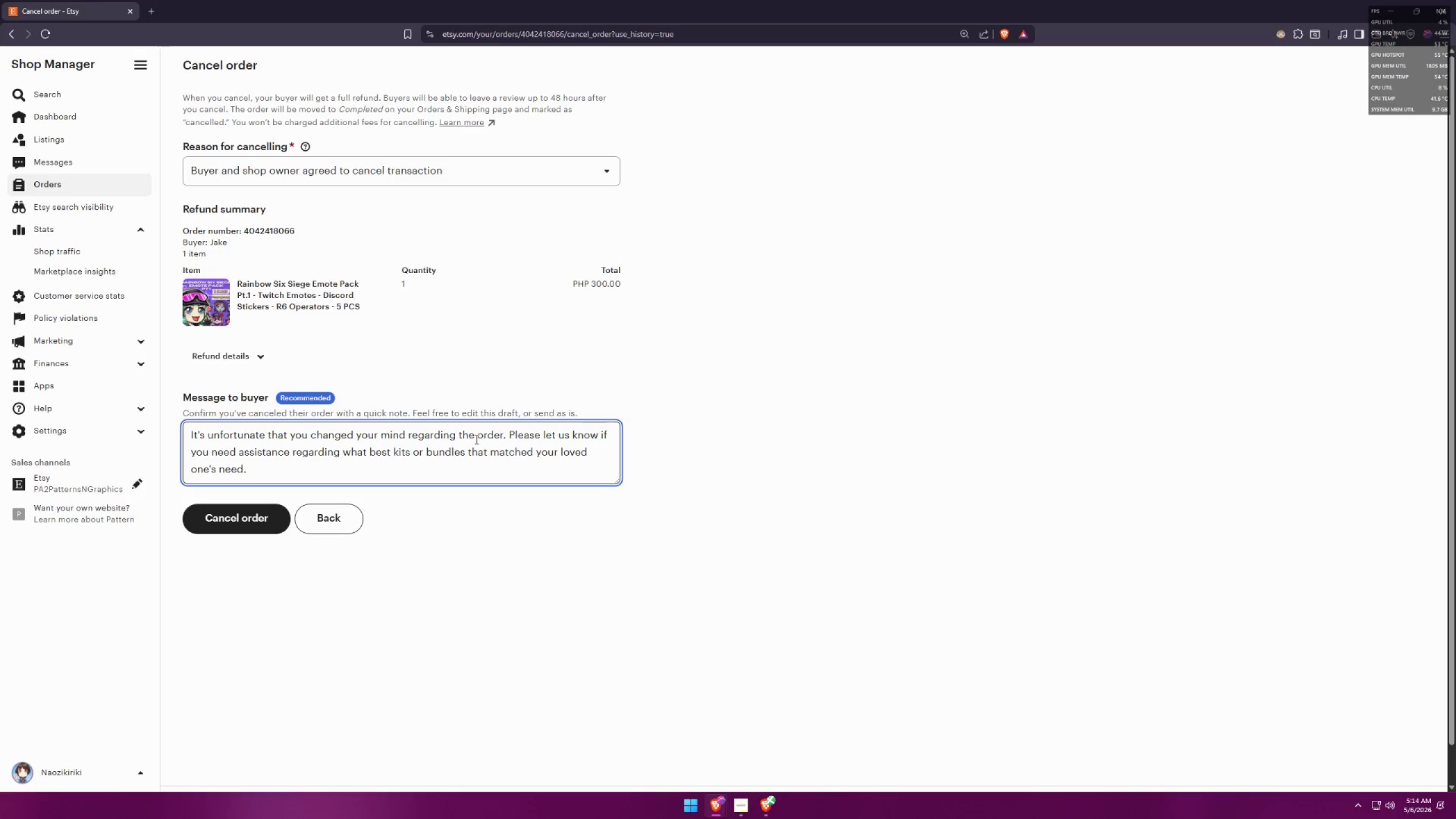 
wait(11.97)
 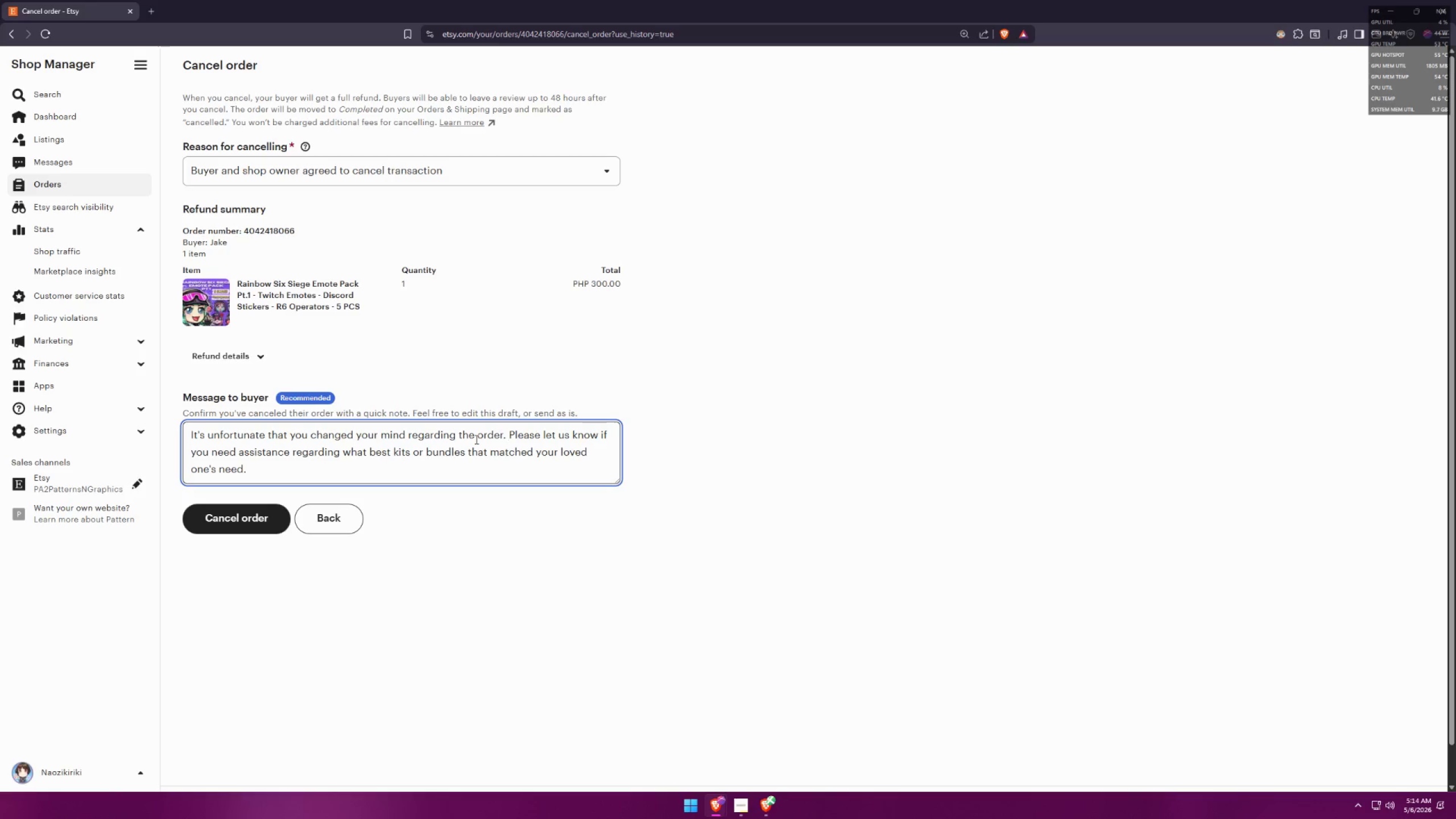 
left_click_drag(start_coordinate=[289, 454], to_coordinate=[235, 450])
 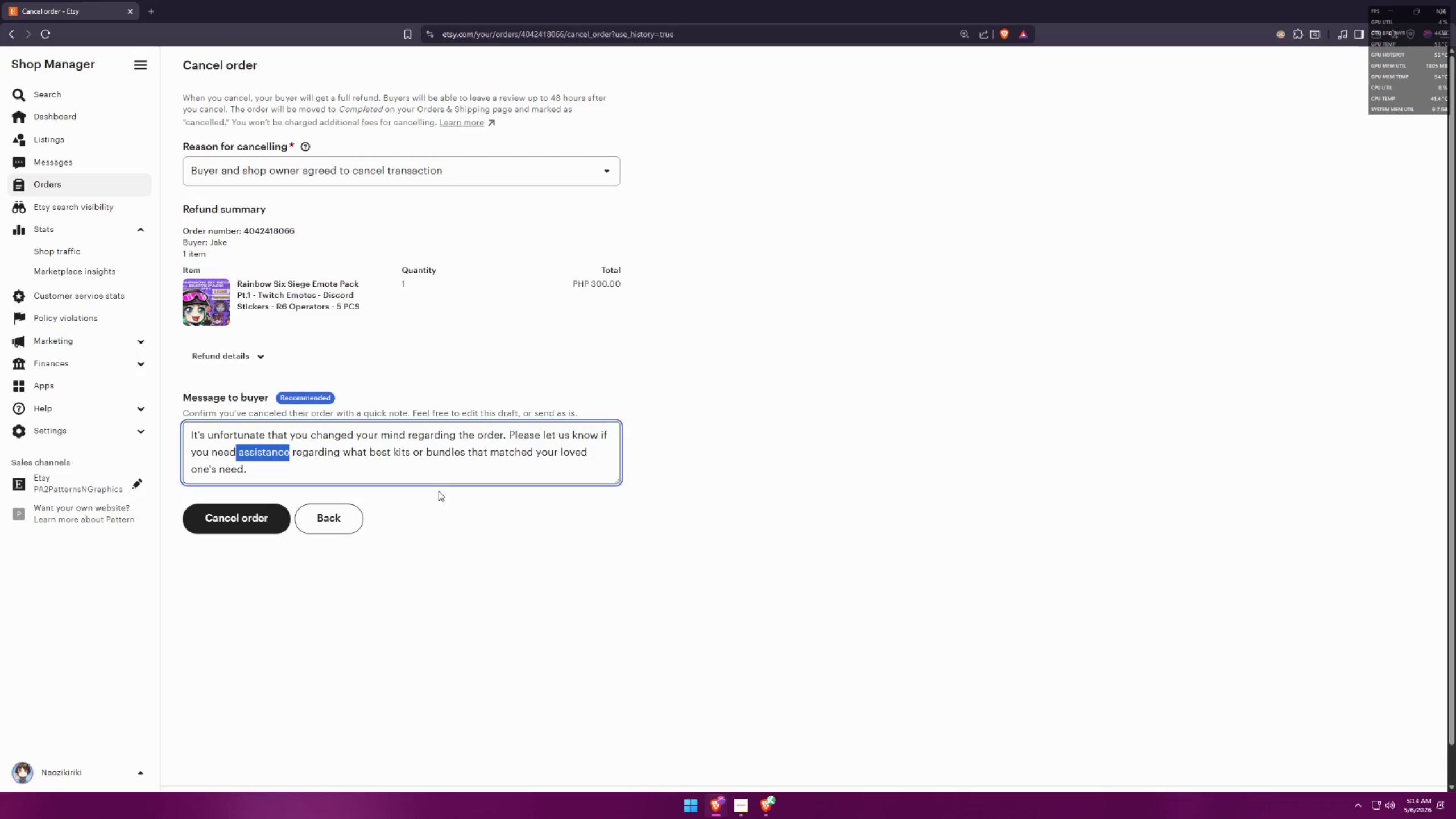 
key(Backspace)
type( cla)
key(Backspace)
key(Backspace)
key(Backspace)
type(je)
key(Backspace)
key(Backspace)
type(help)
 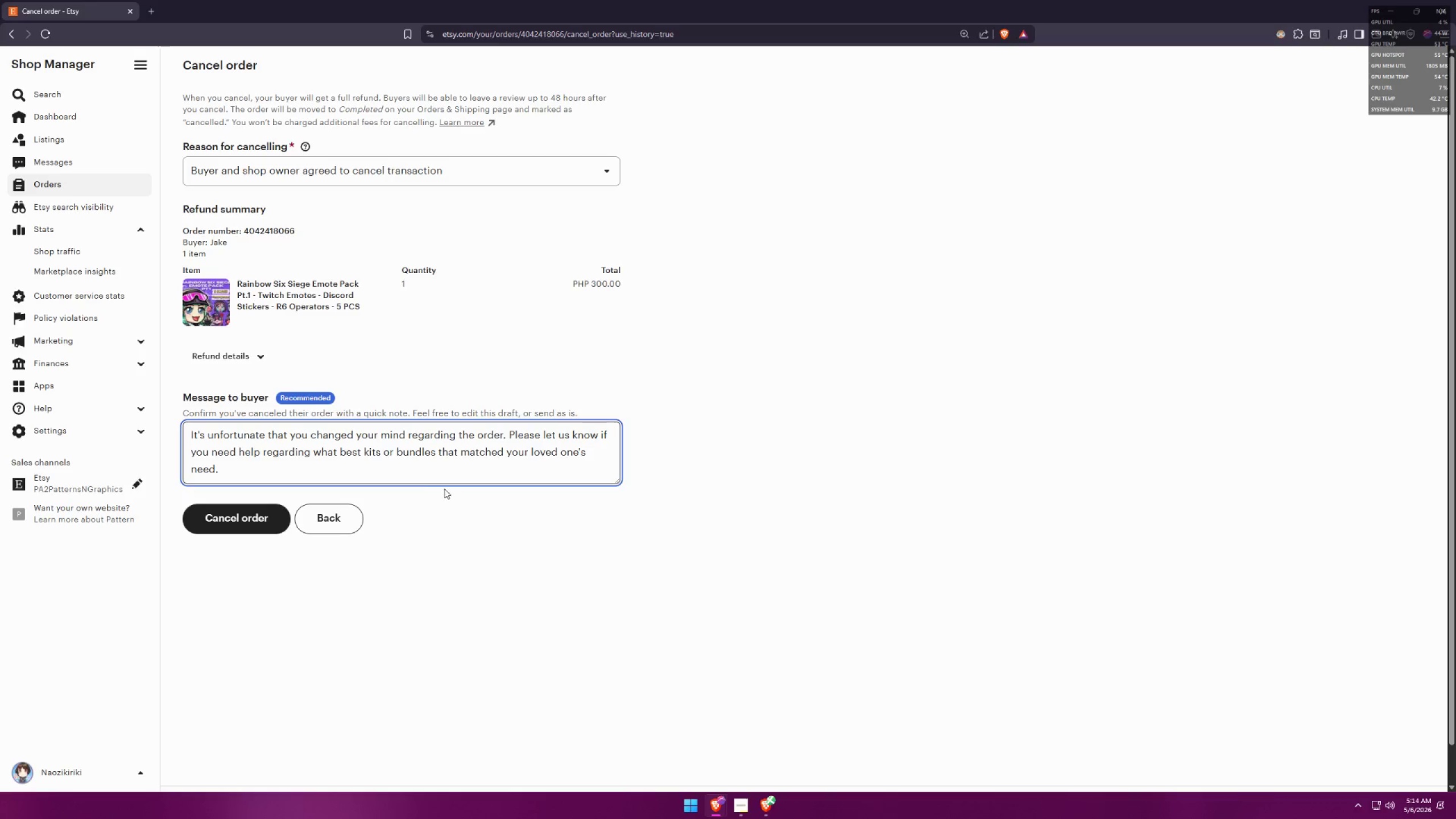 
wait(5.67)
 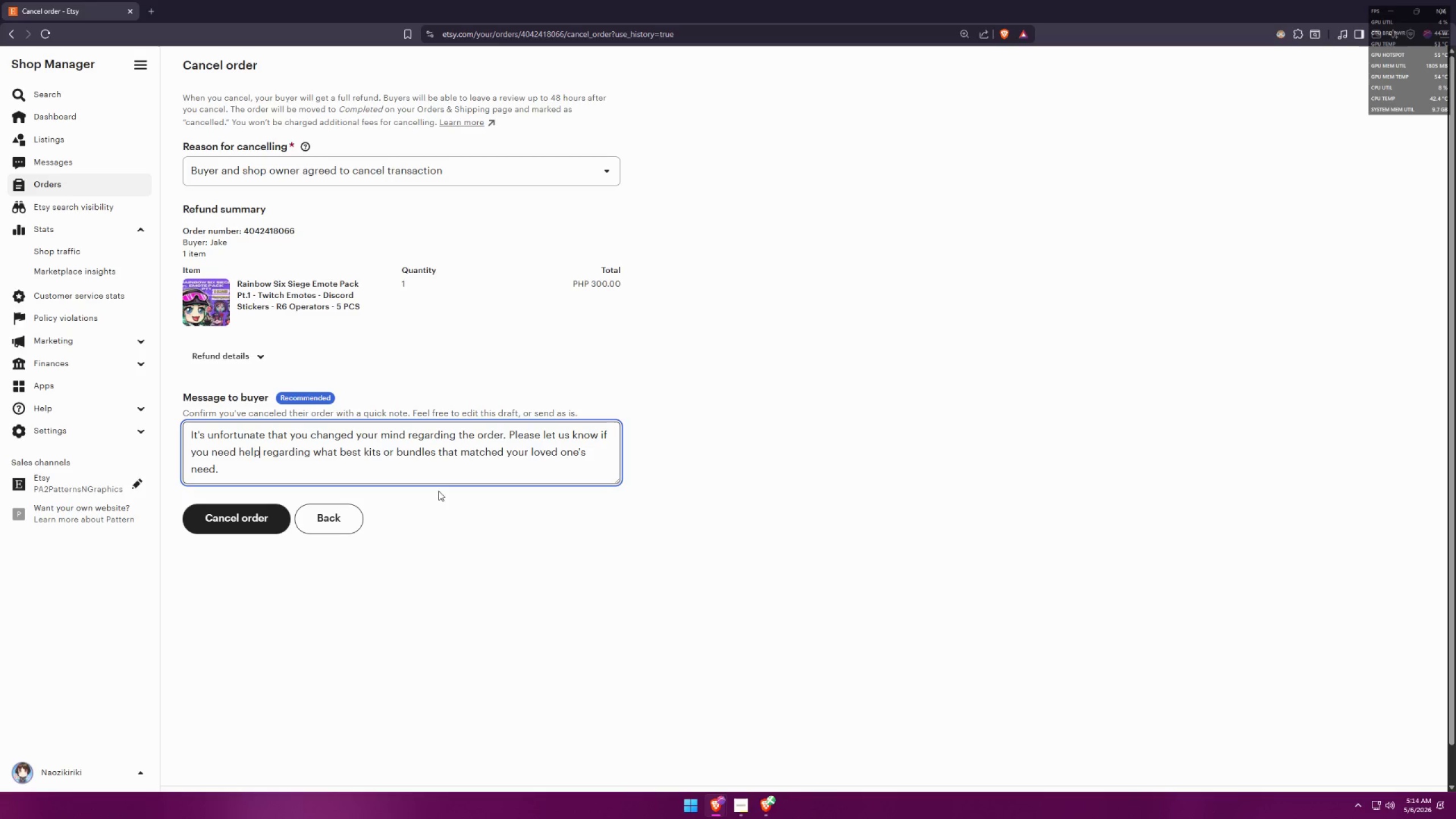 
left_click([220, 468])
 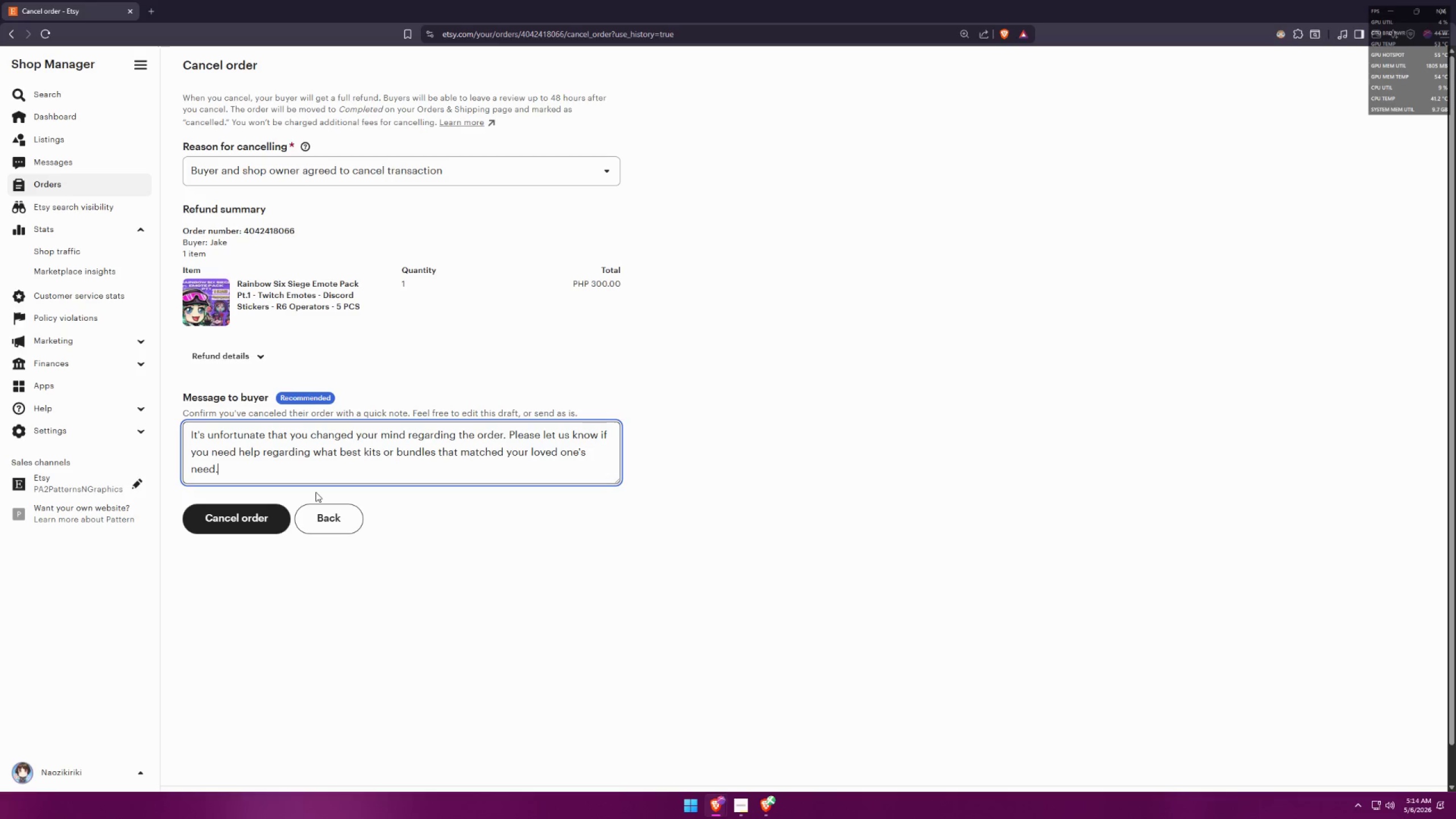 
type( We will gladly assit)
key(Backspace)
type(st you )
key(Backspace)
type(. Do)
key(Backspace)
key(Backspace)
key(Backspace)
type(Also, dont )
key(Backspace)
key(Backspace)
type('t e)
key(Backspace)
type(hesitate to ask for clarifications )
 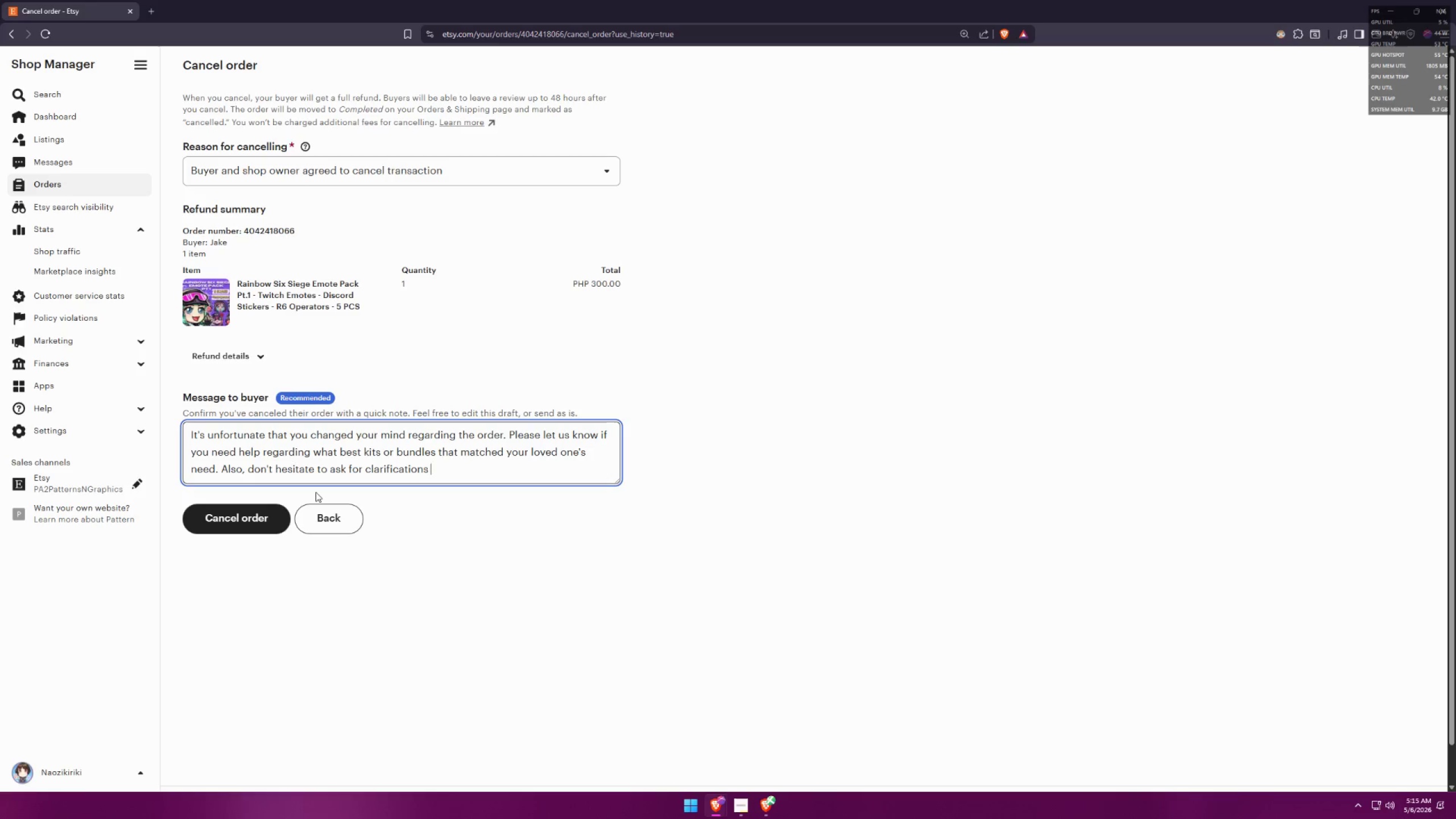 
left_click([365, 474])
 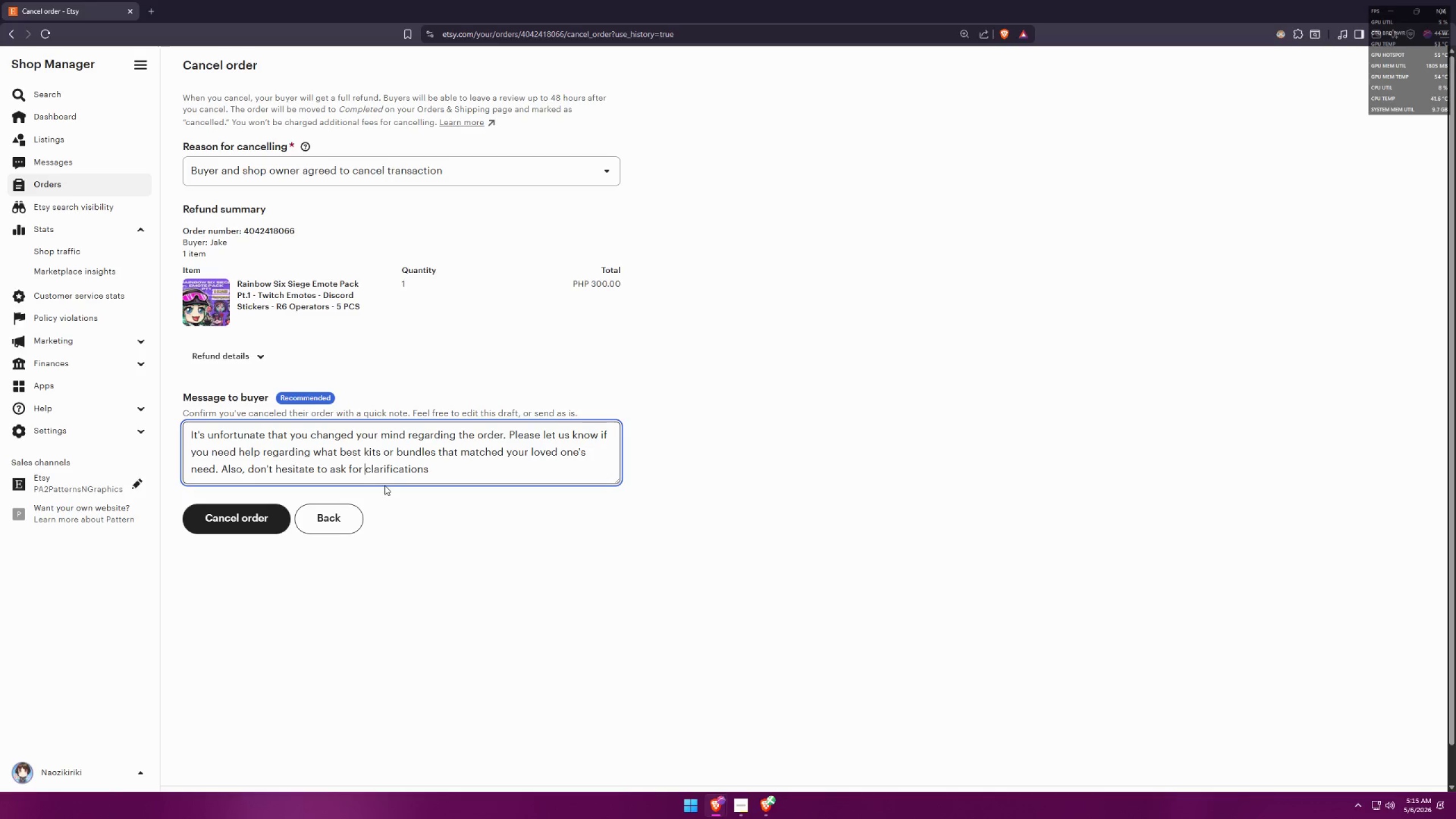 
type(questions and )
 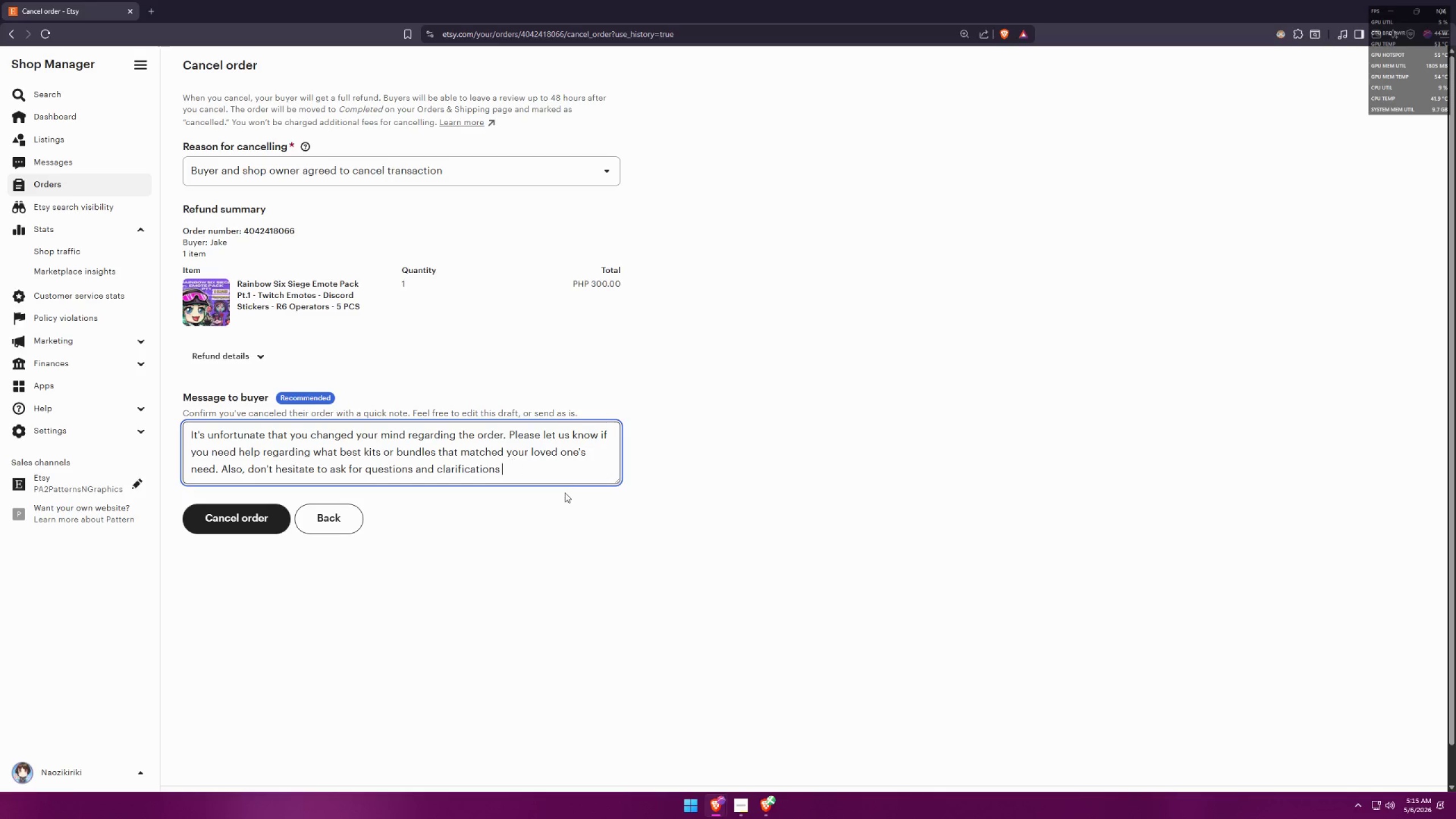 
key(Backspace)
type(.)
key(Backspace)
type(, anything!)
 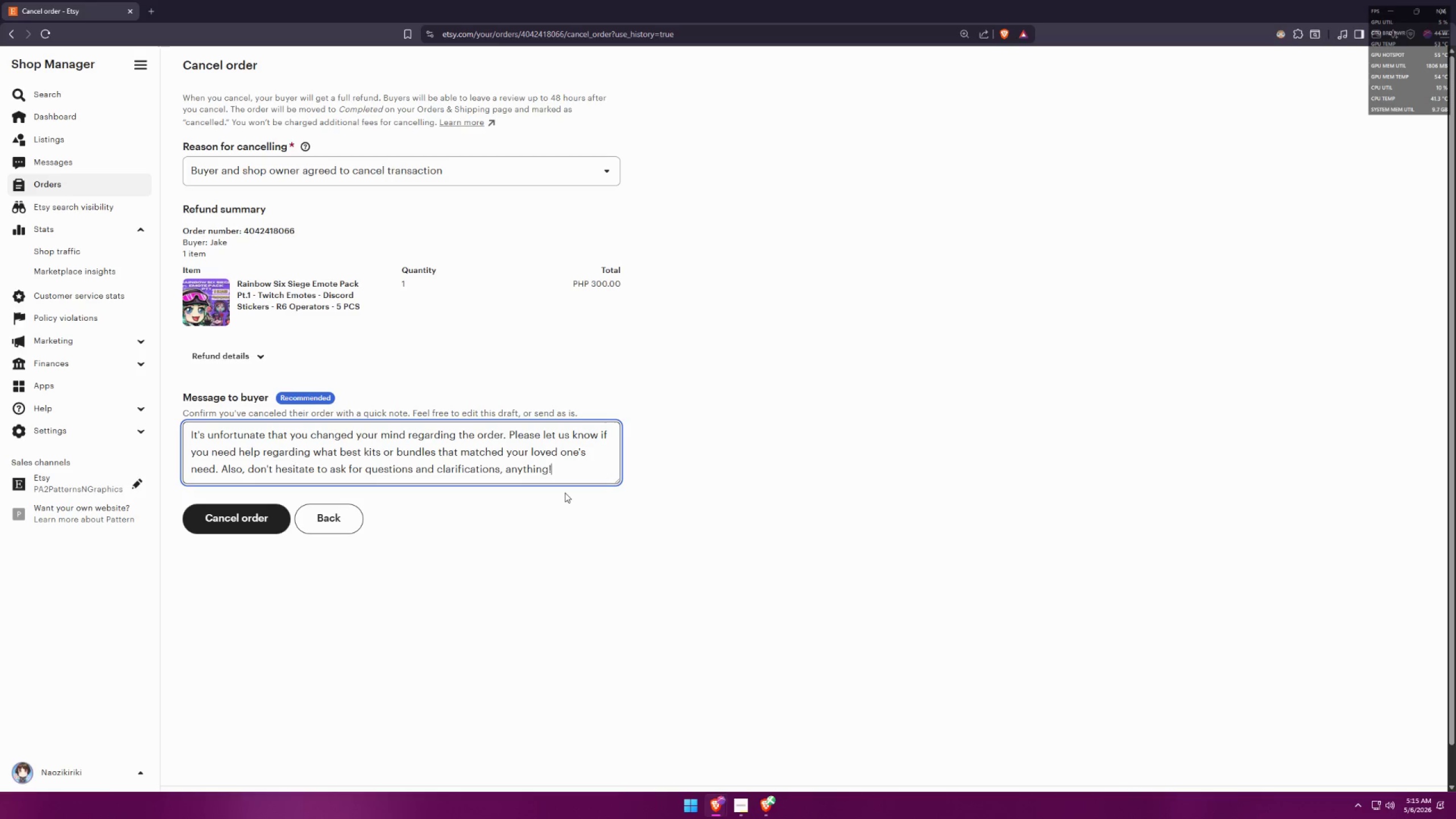 
left_click_drag(start_coordinate=[541, 522], to_coordinate=[537, 522])
 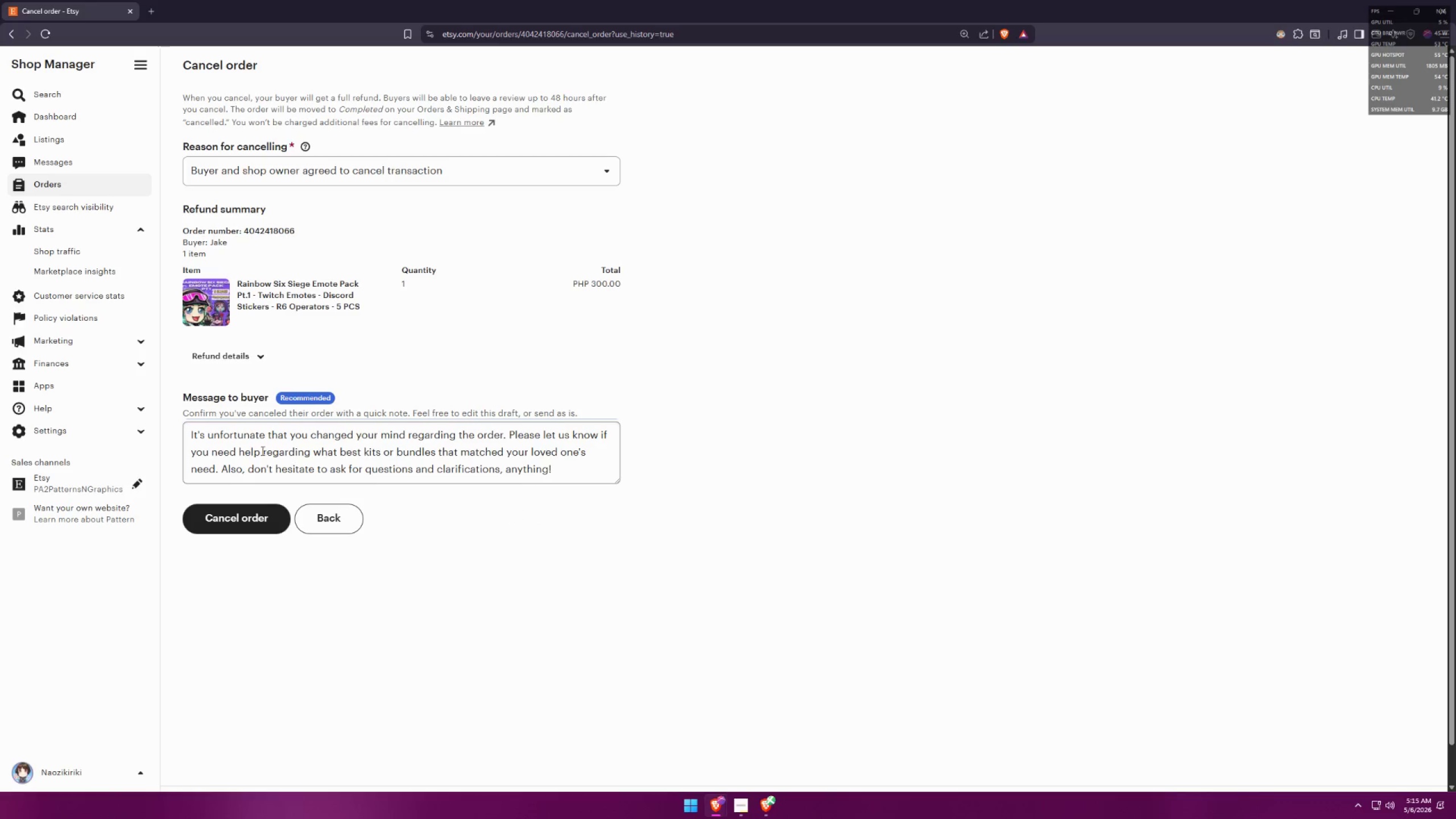 
wait(12.61)
 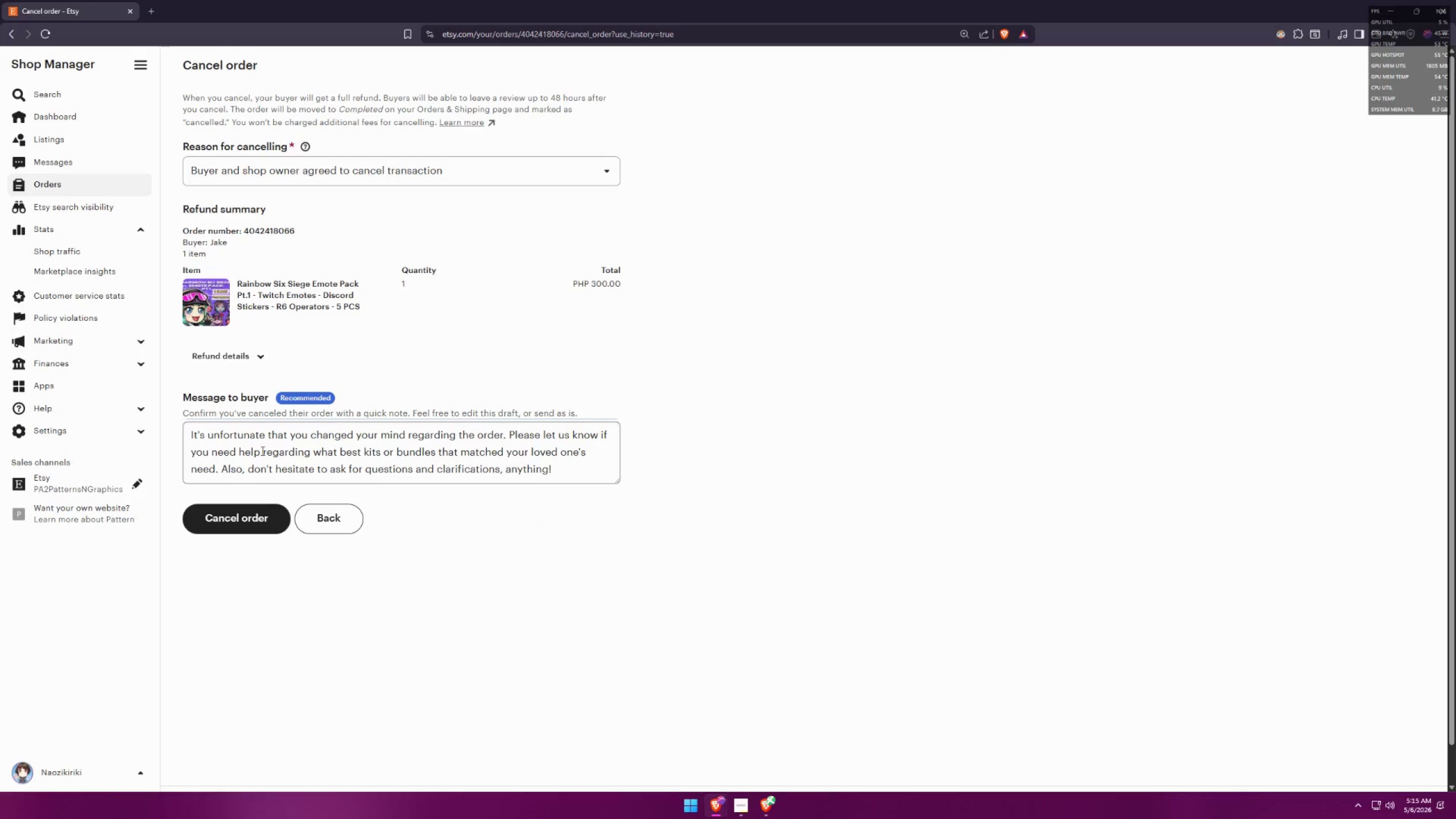 
left_click([210, 454])
 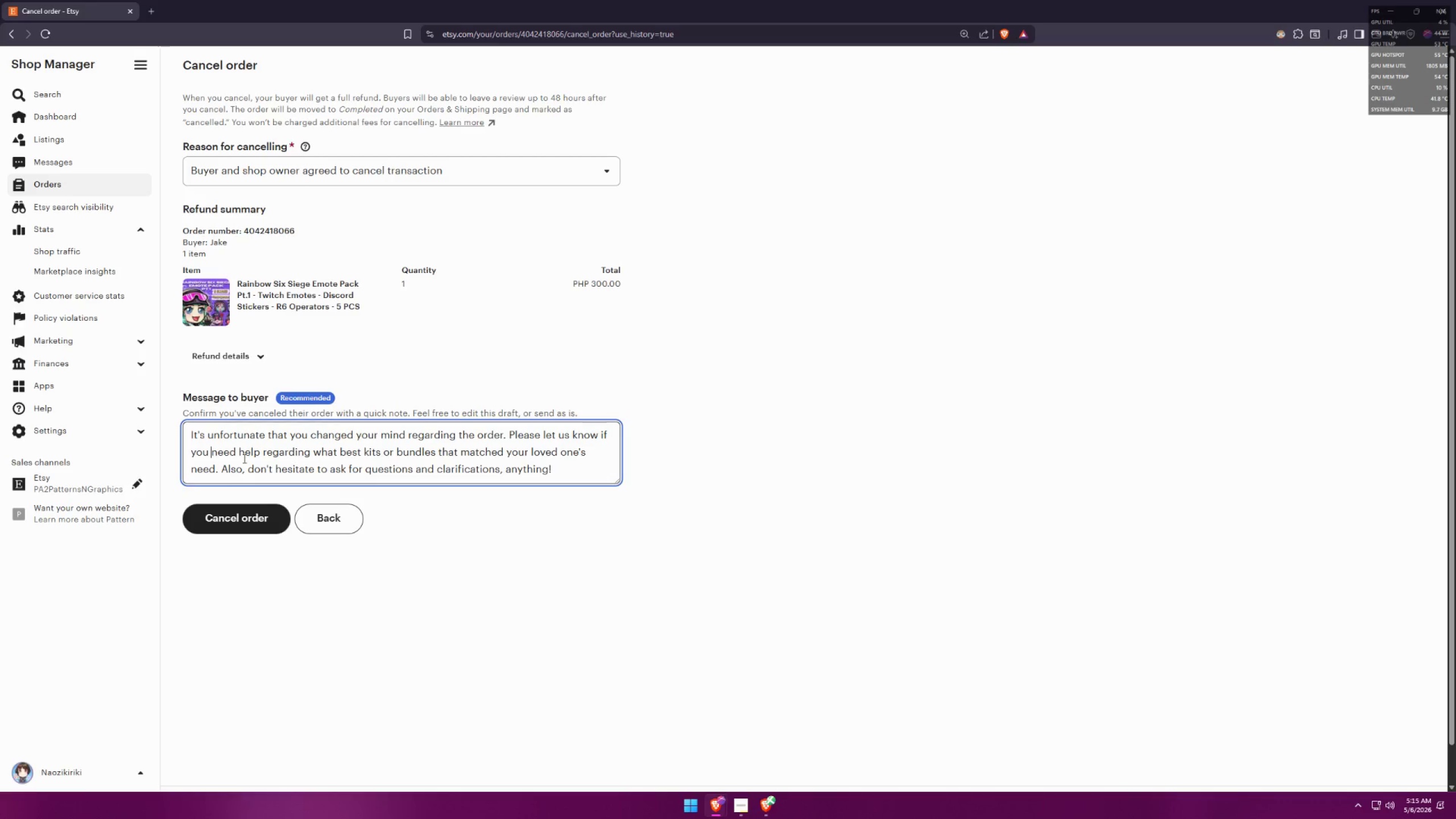 
type(still )
 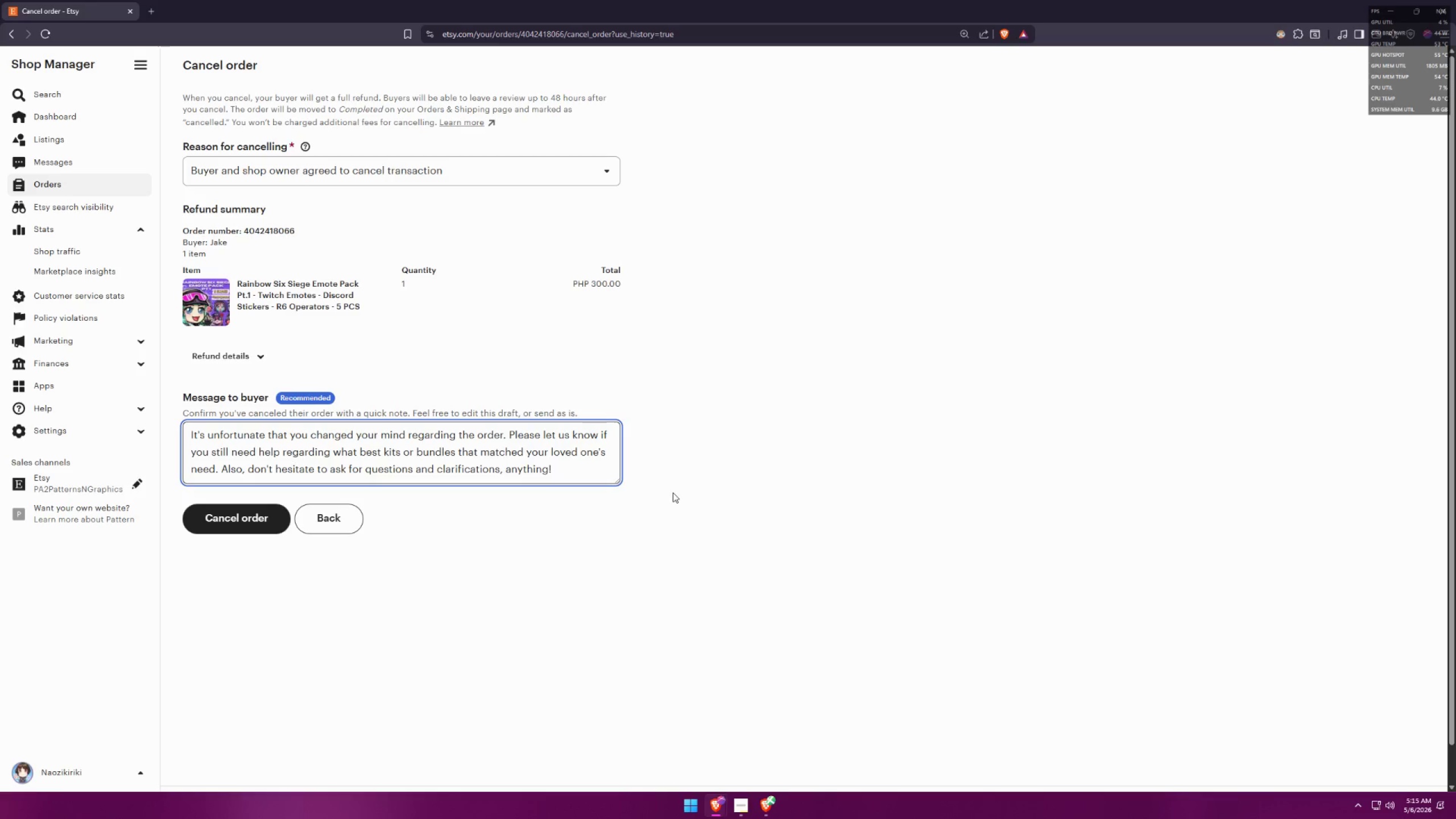 
wait(6.94)
 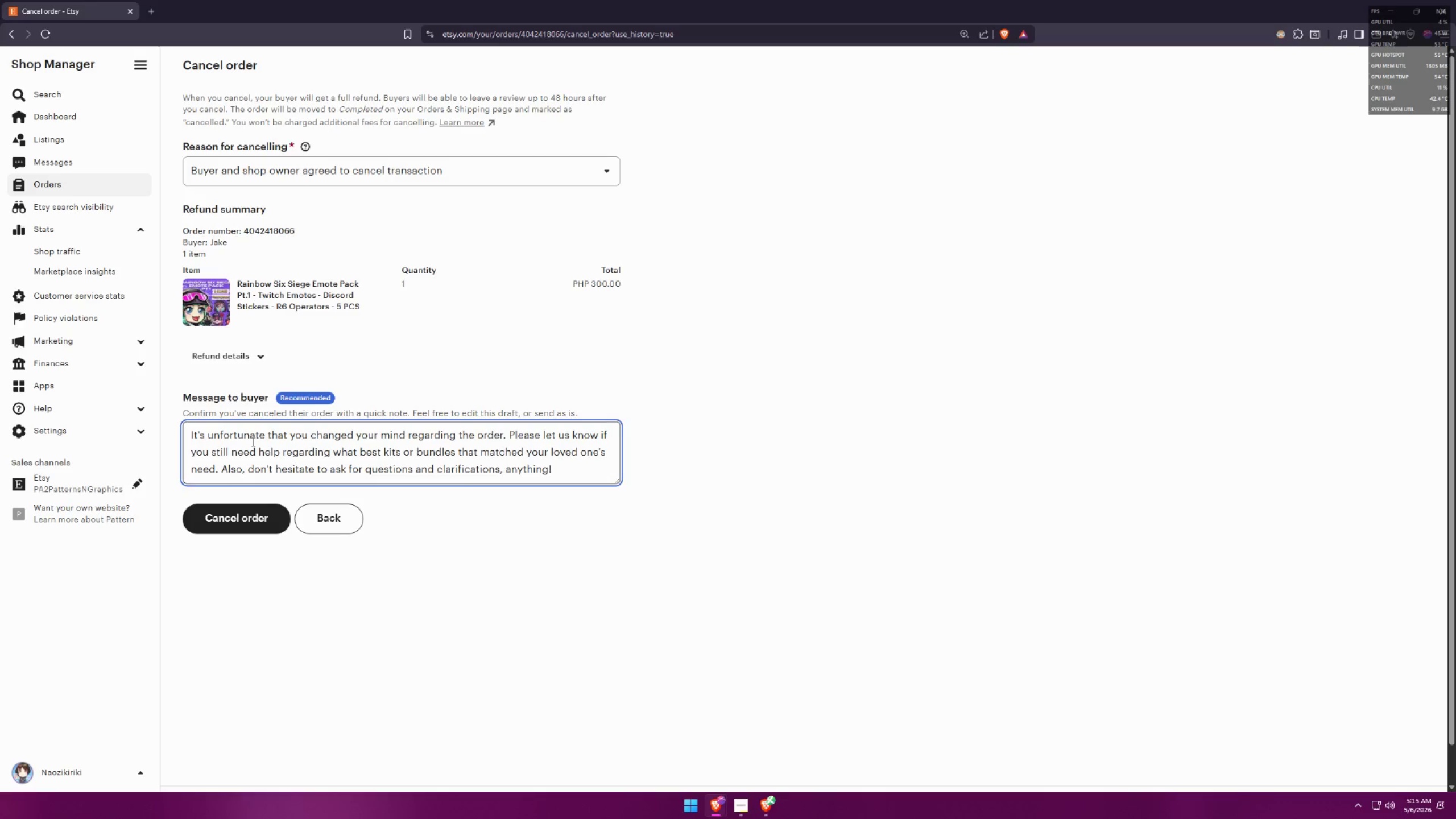 
key(Meta+MetaLeft)
 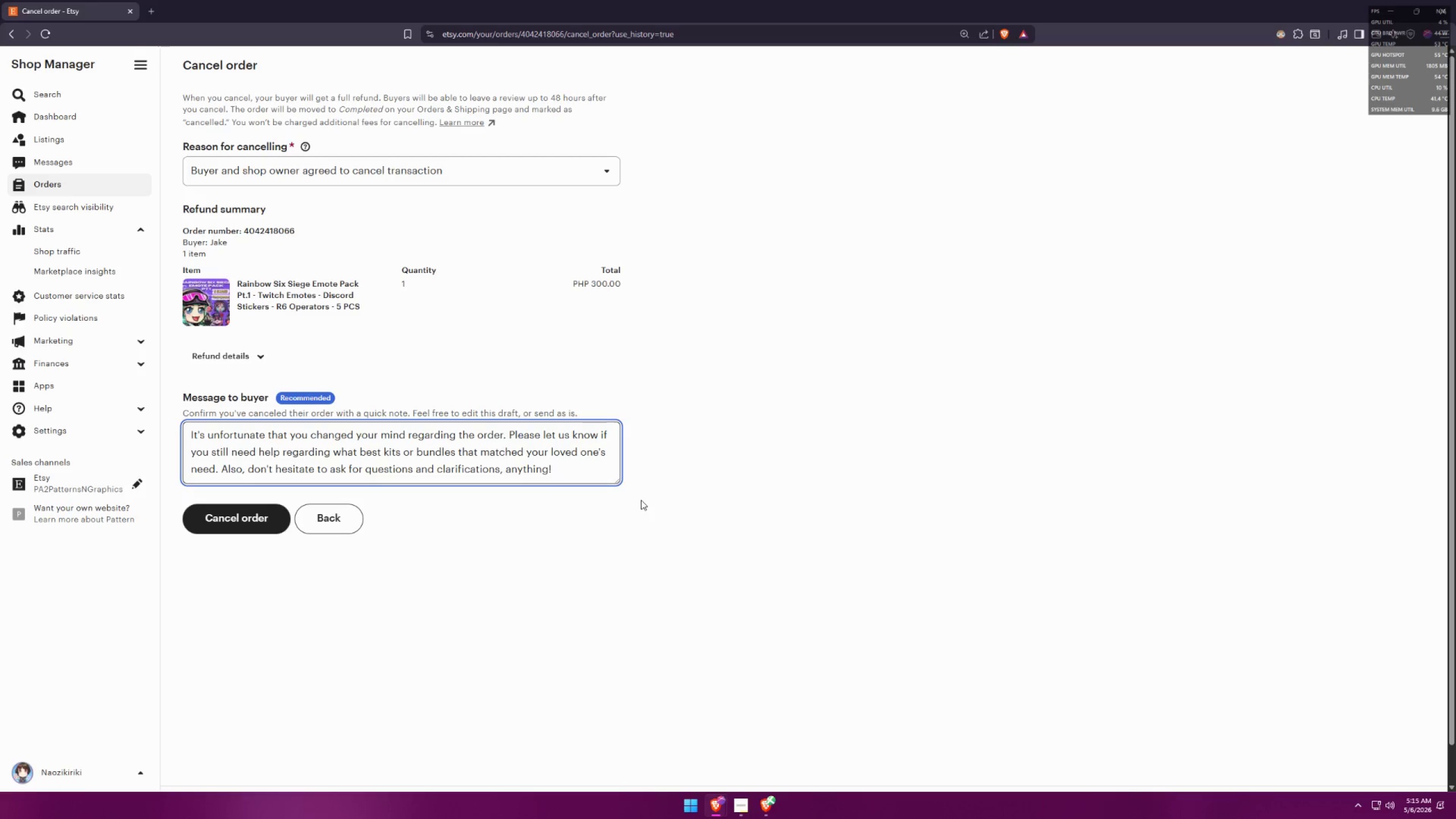 
key(Meta+Shift+ShiftLeft)
 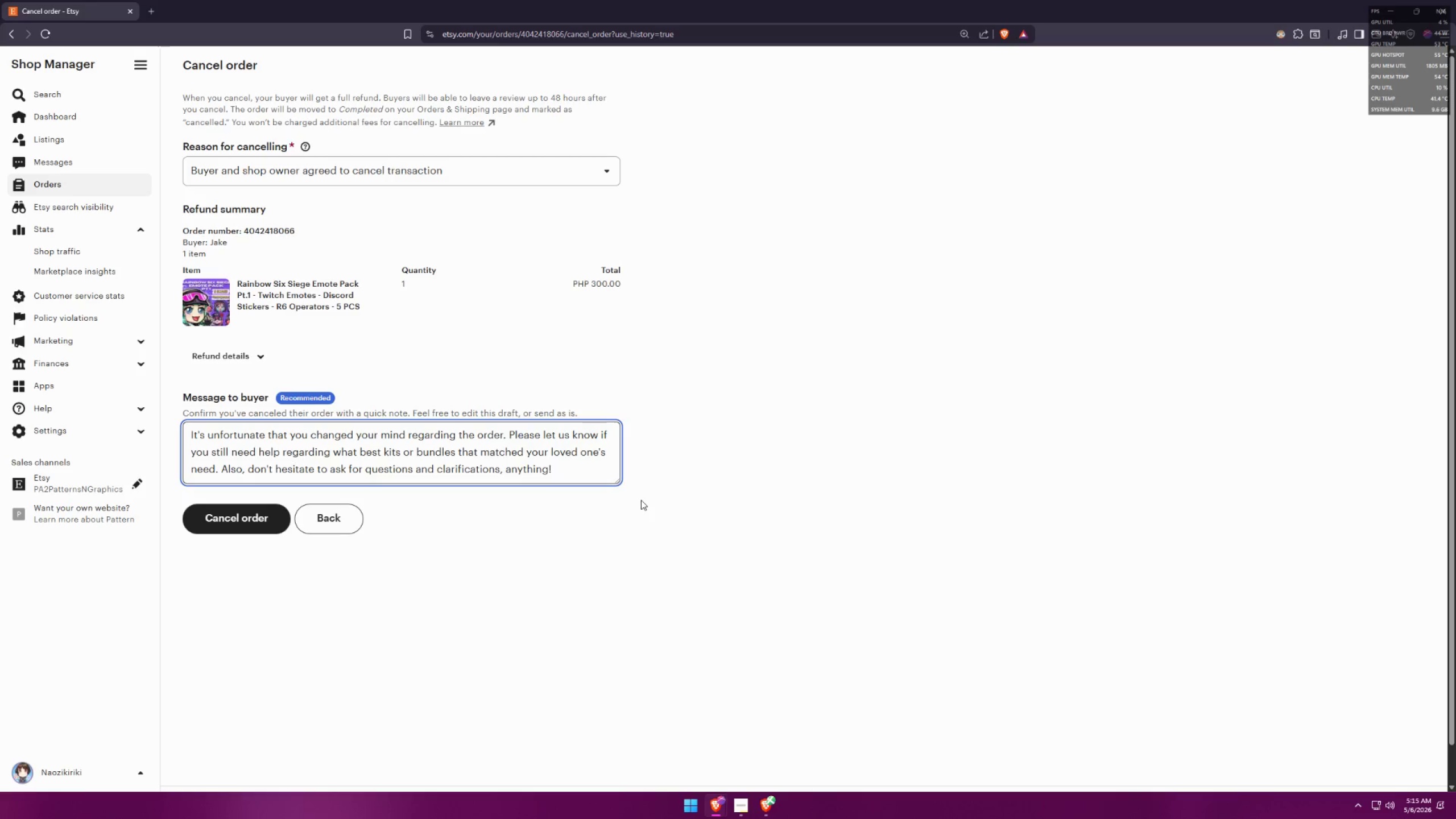 
key(Meta+Shift+S)
 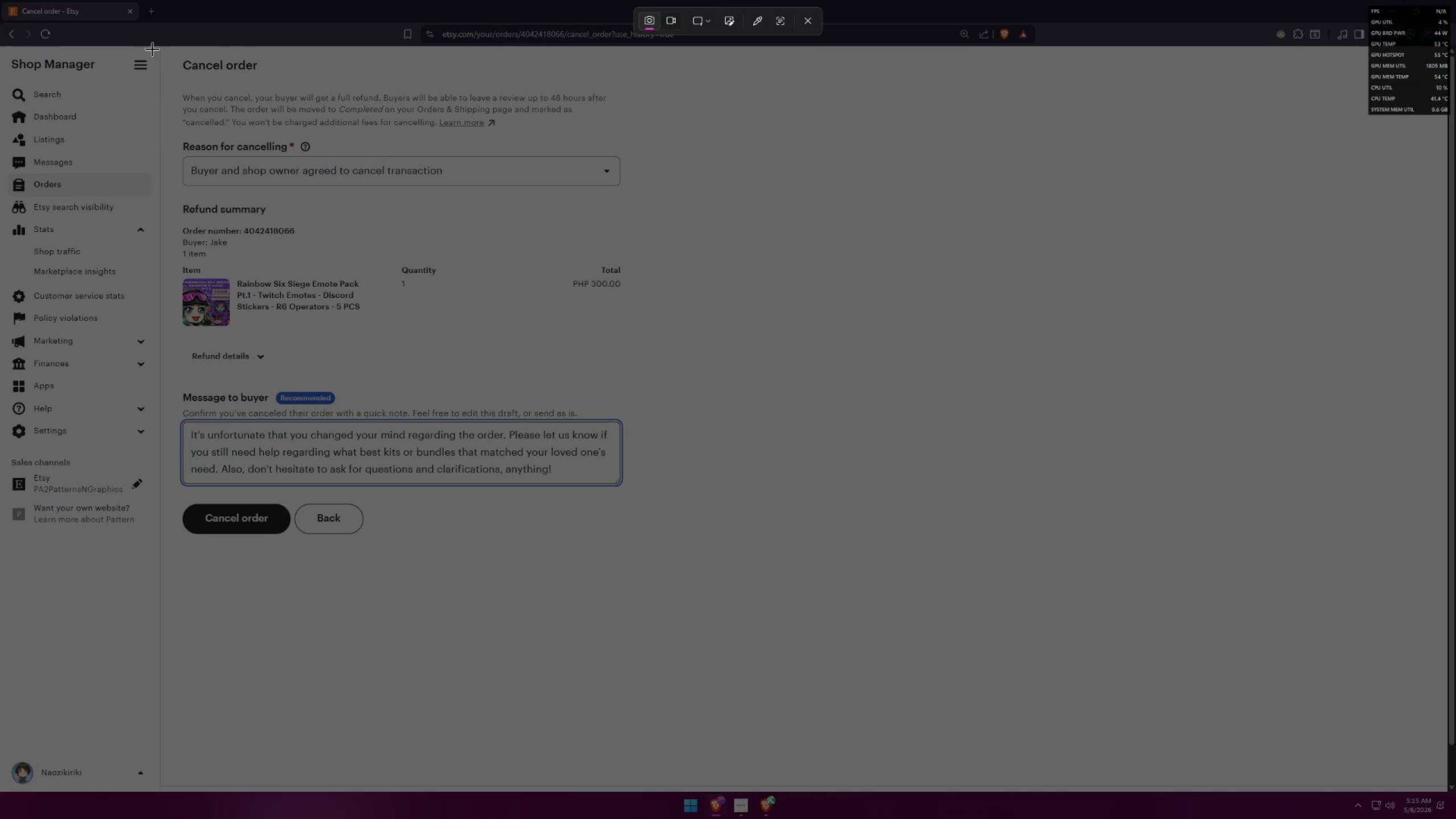 
left_click_drag(start_coordinate=[163, 52], to_coordinate=[670, 604])
 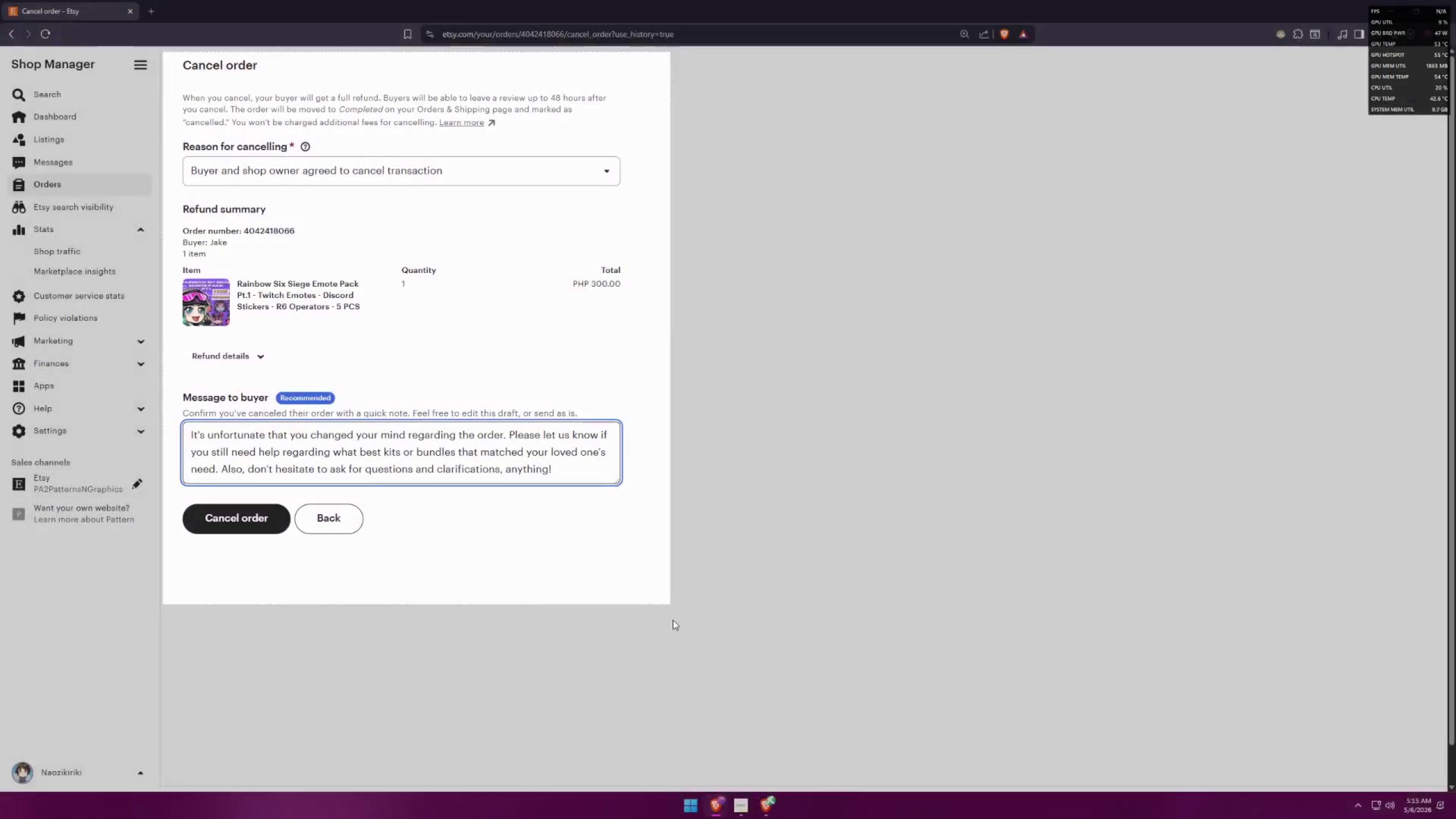 
key(Alt+AltLeft)
 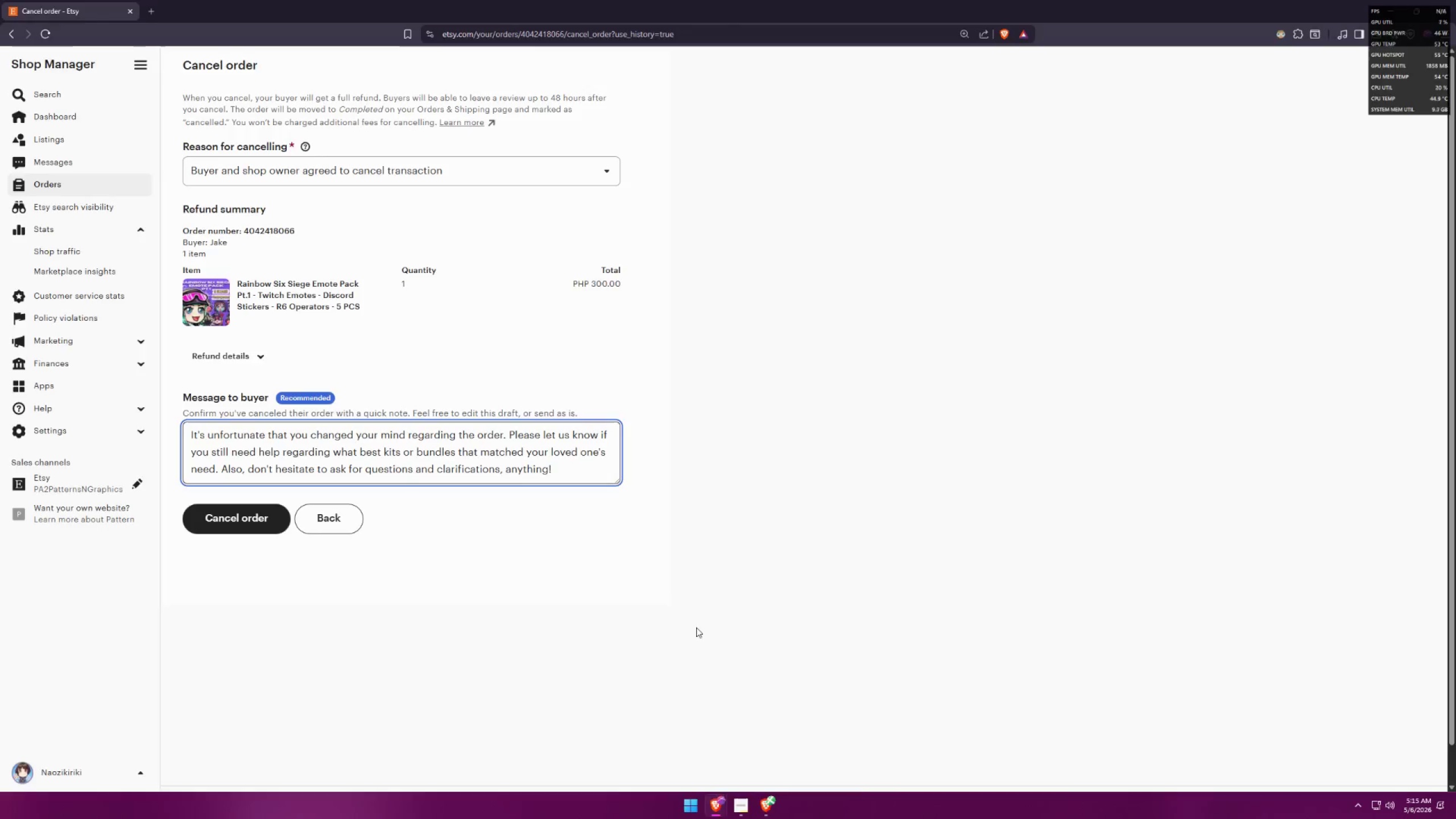 
key(Alt+Tab)
 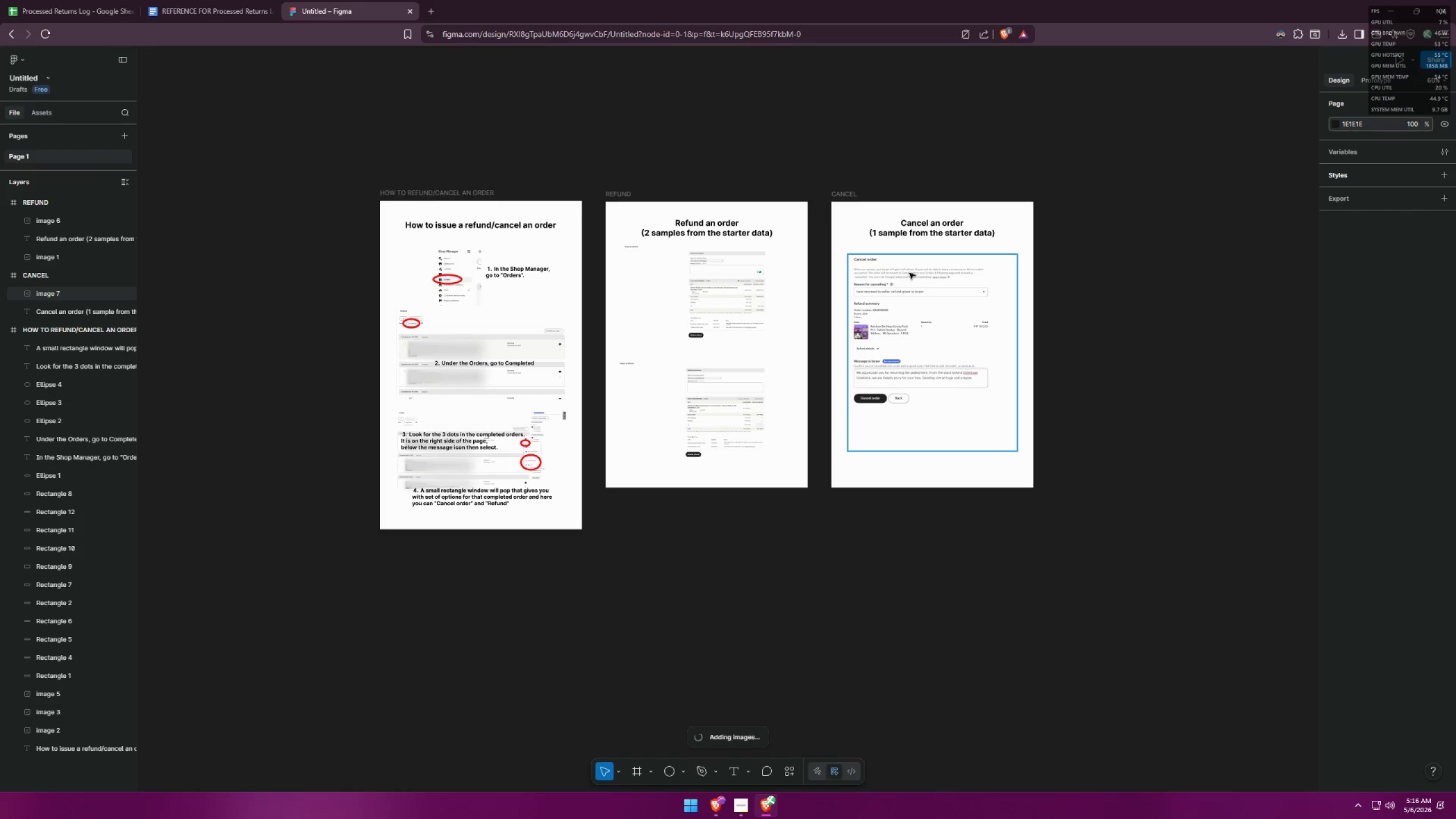 
left_click([846, 195])
 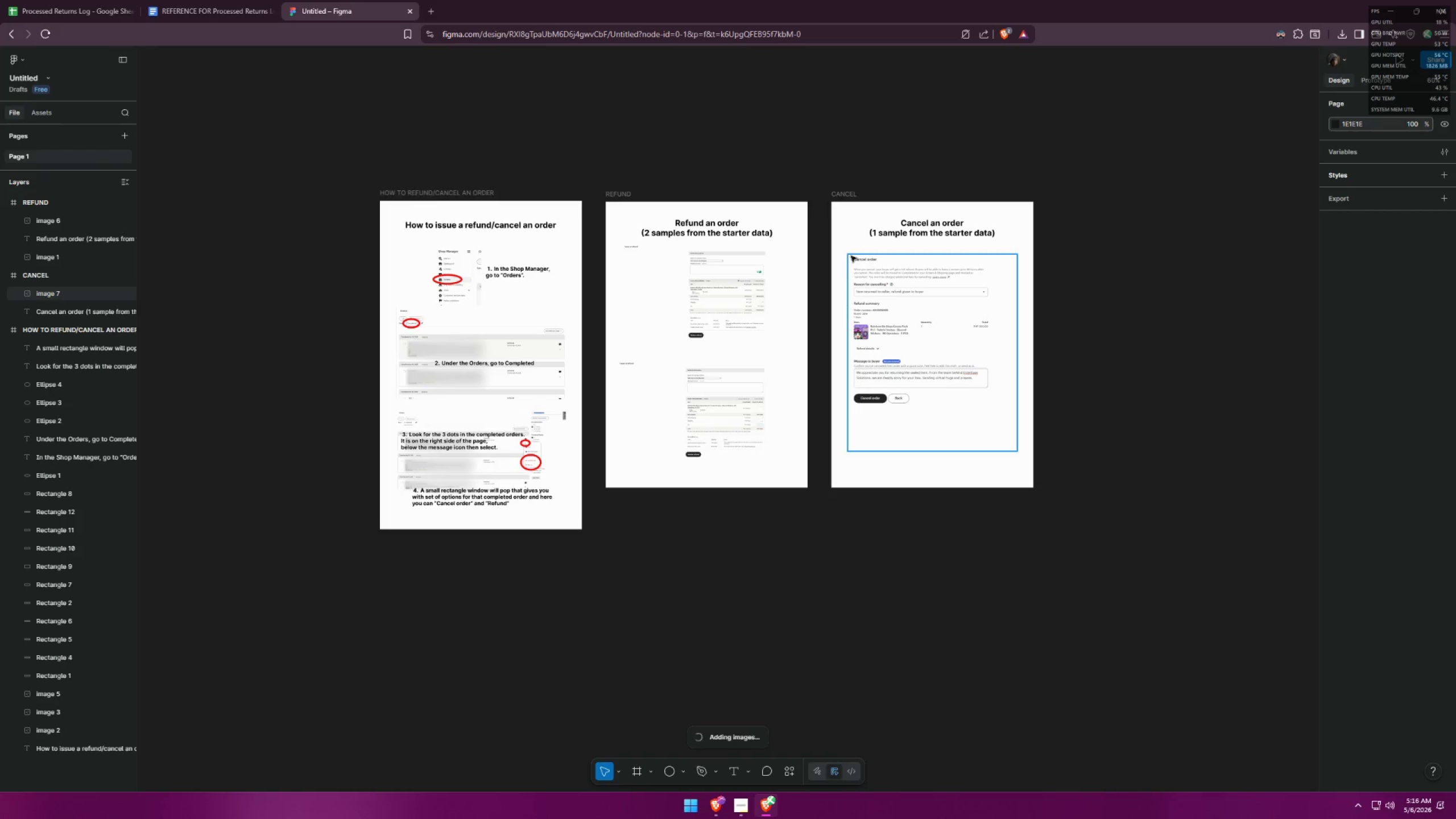 
left_click([844, 197])
 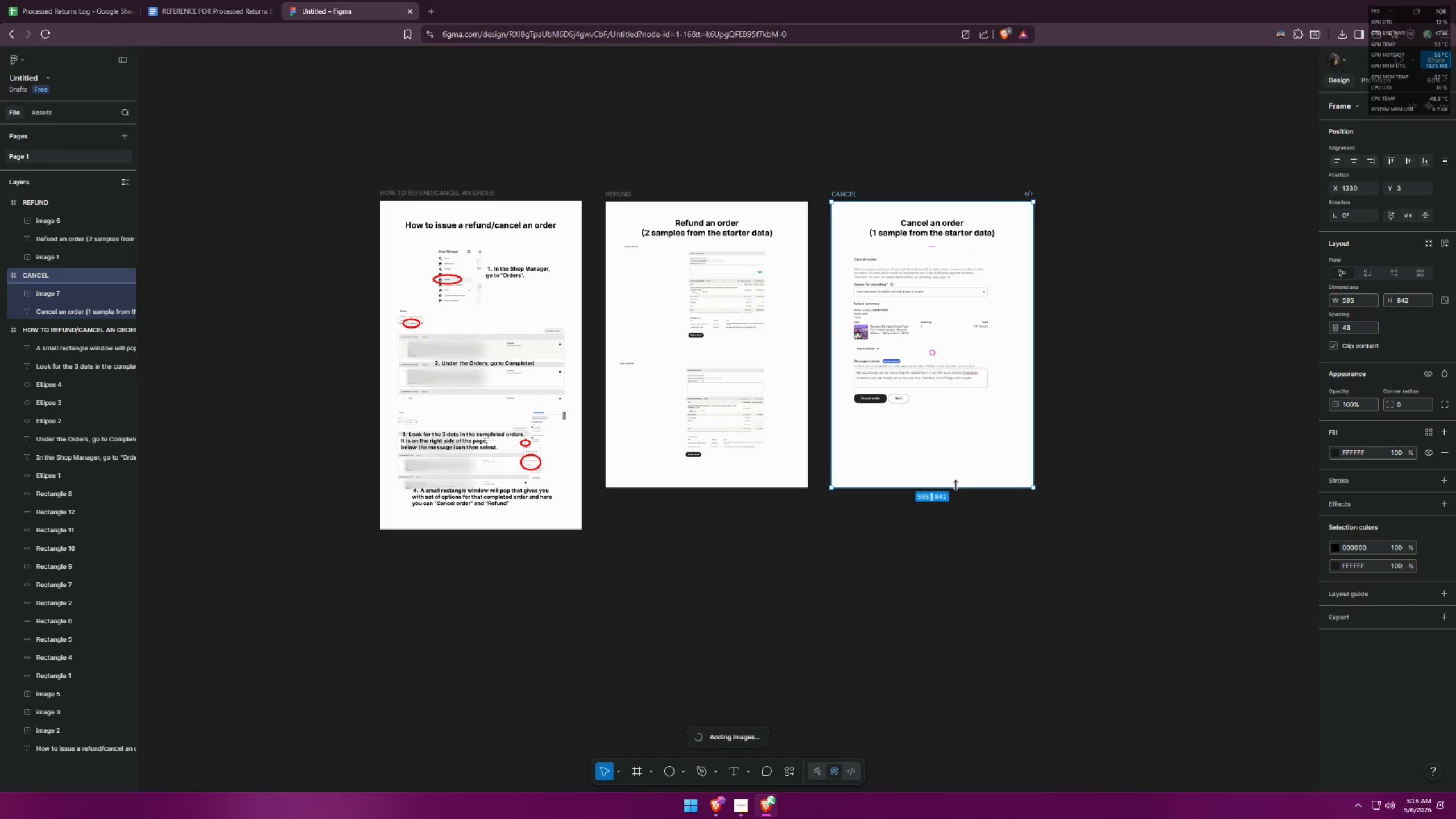 
left_click_drag(start_coordinate=[956, 488], to_coordinate=[975, 621])
 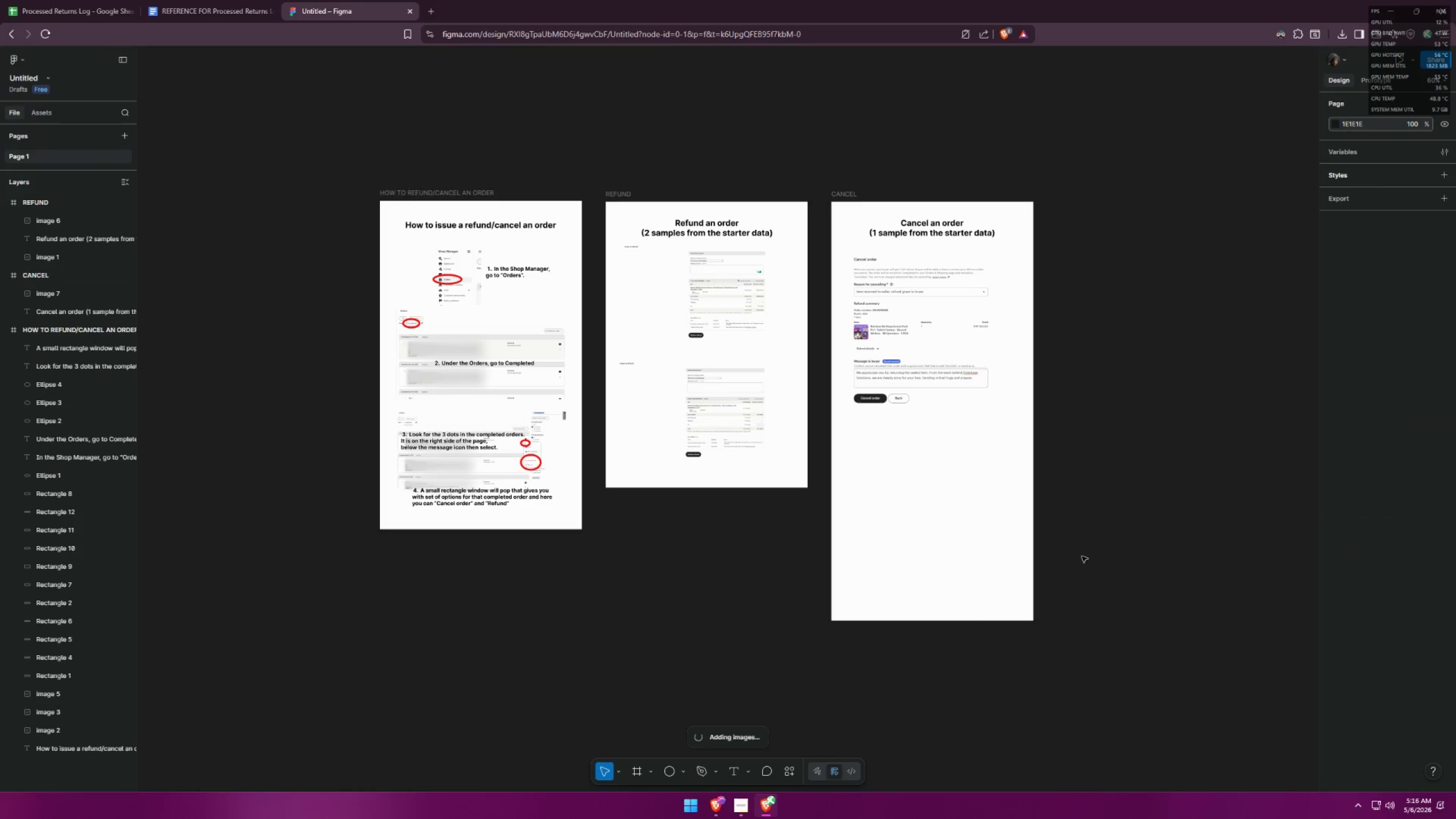 
double_click([917, 494])
 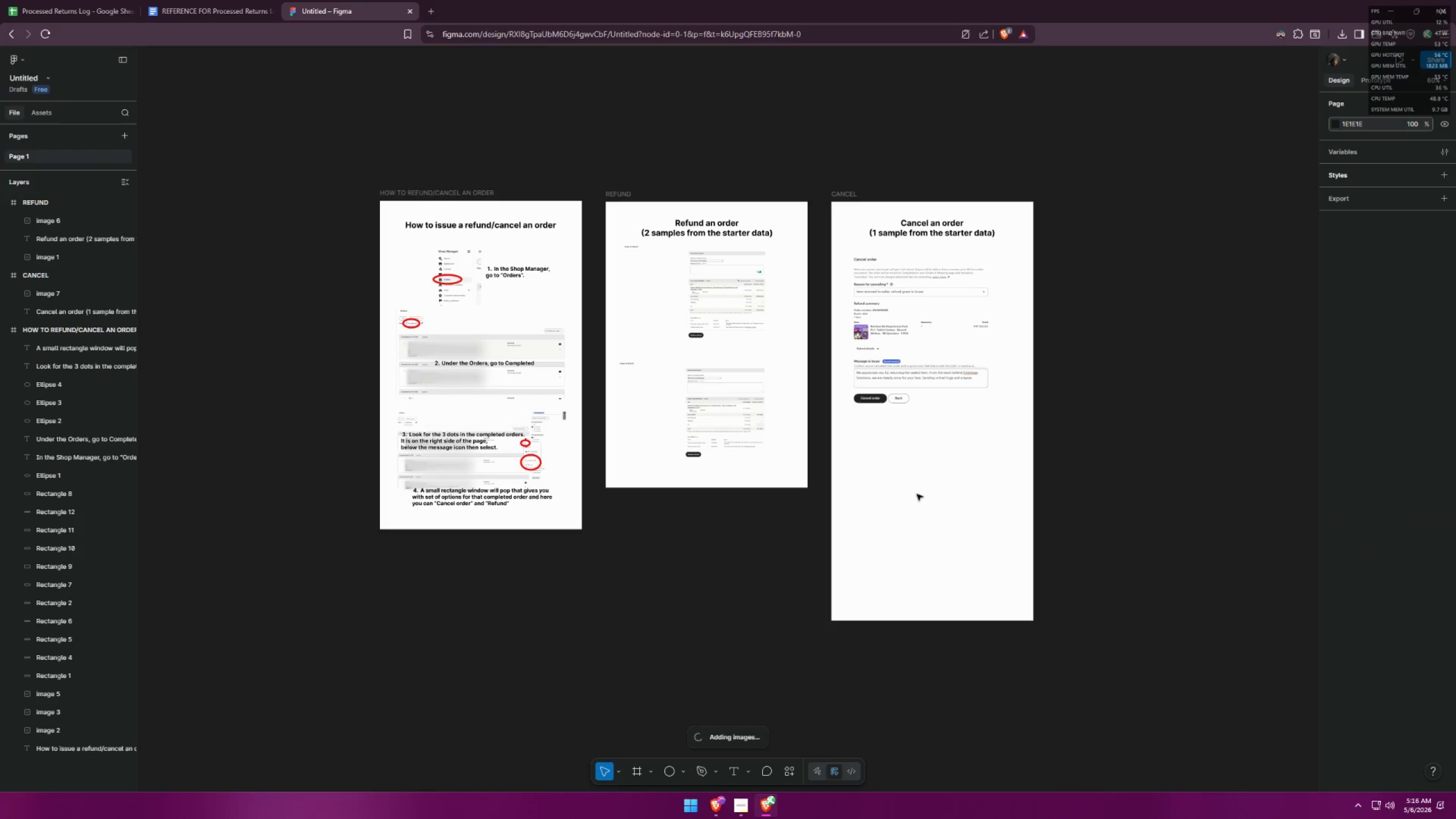 
key(Control+ControlLeft)
 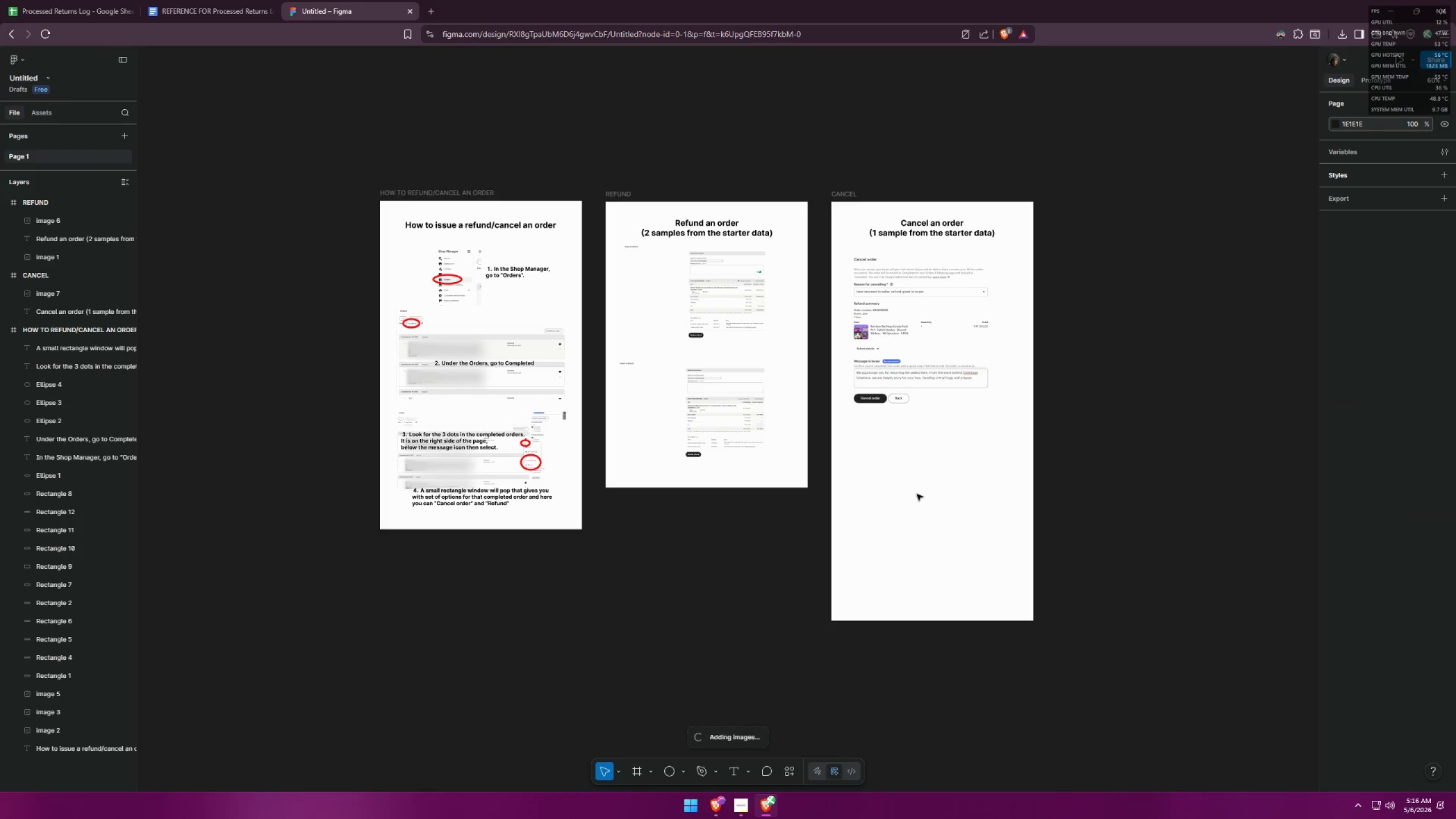 
key(Control+V)
 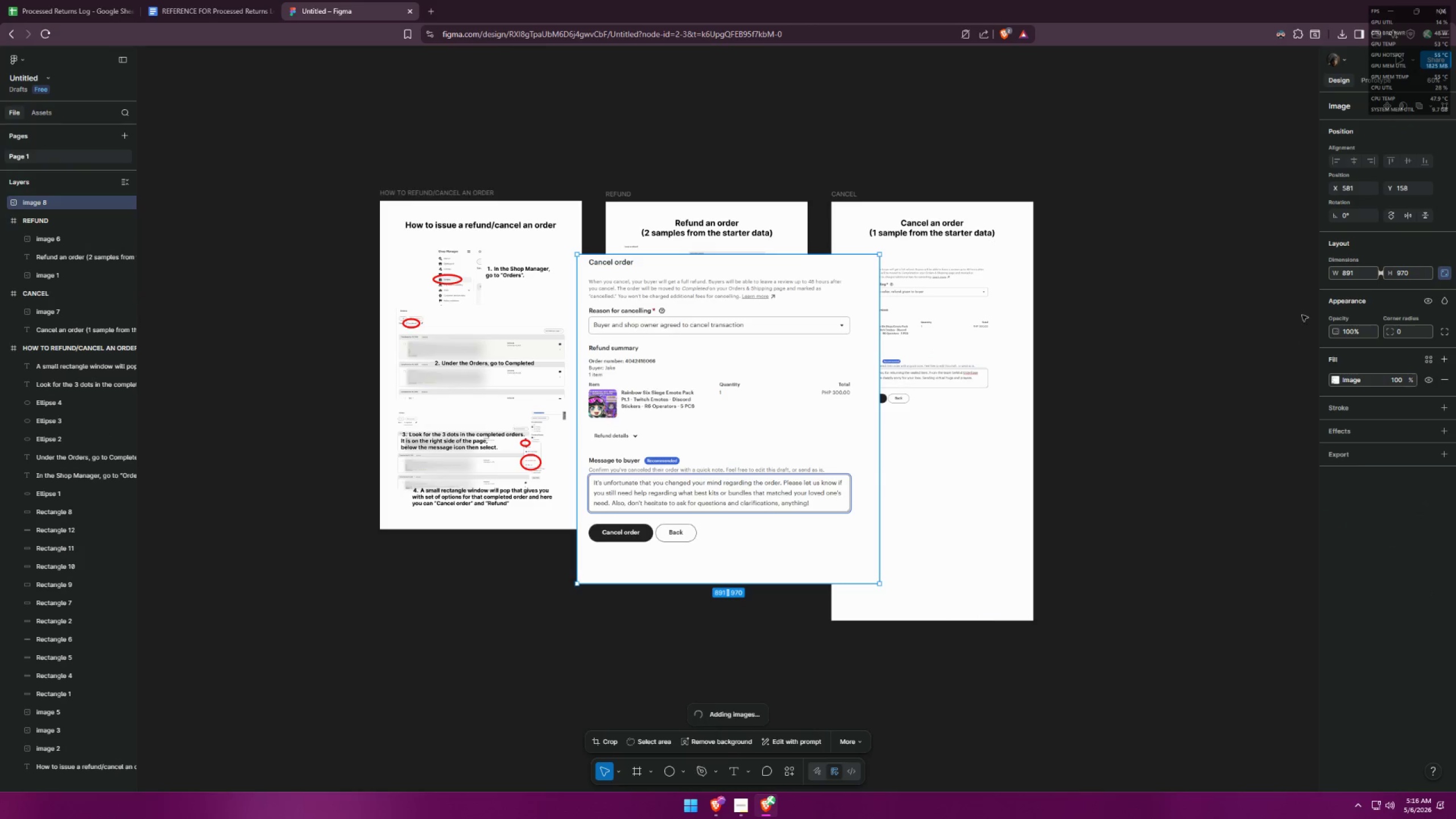 
left_click_drag(start_coordinate=[1358, 275], to_coordinate=[1323, 278])
 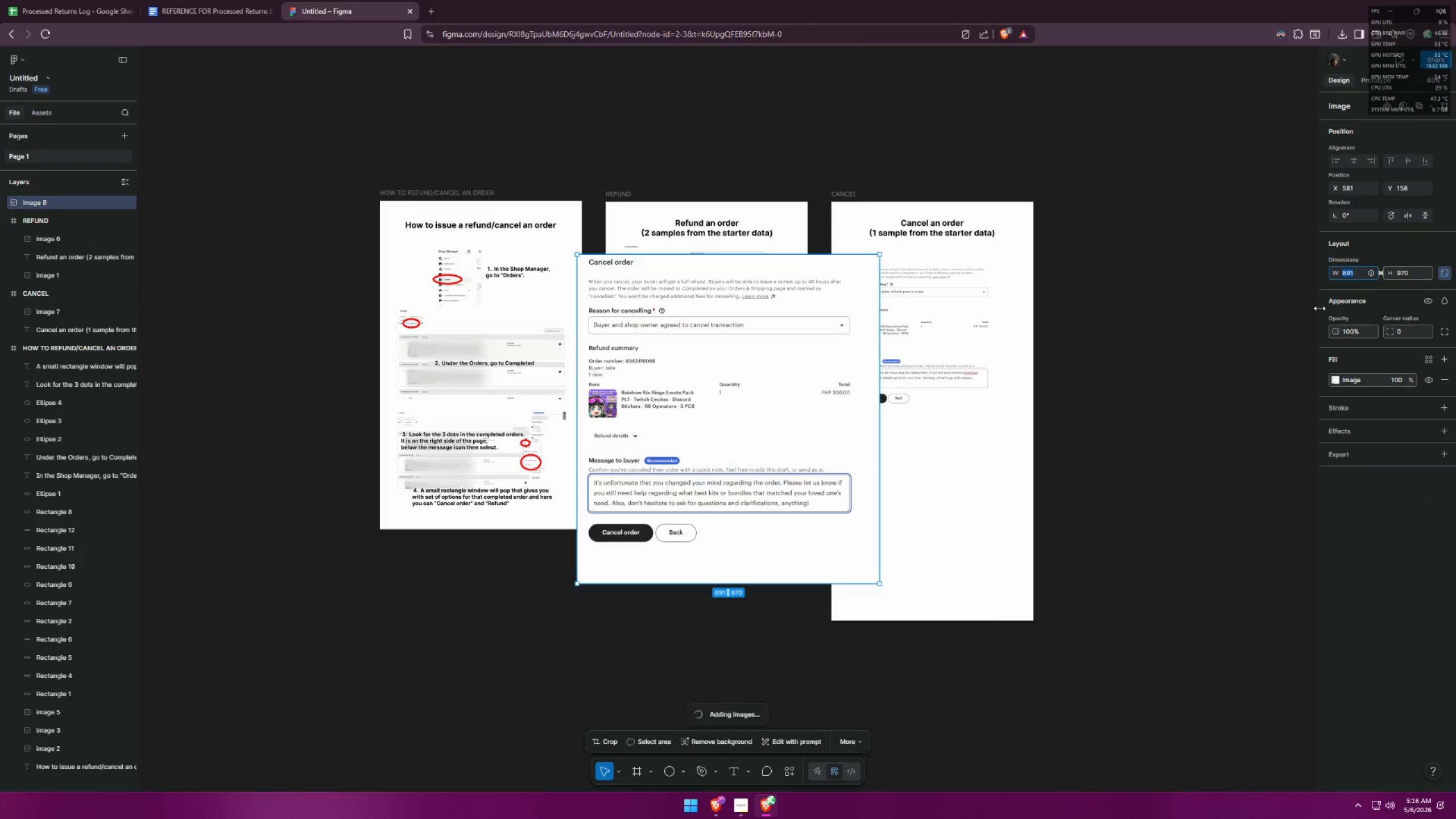 
type(500)
 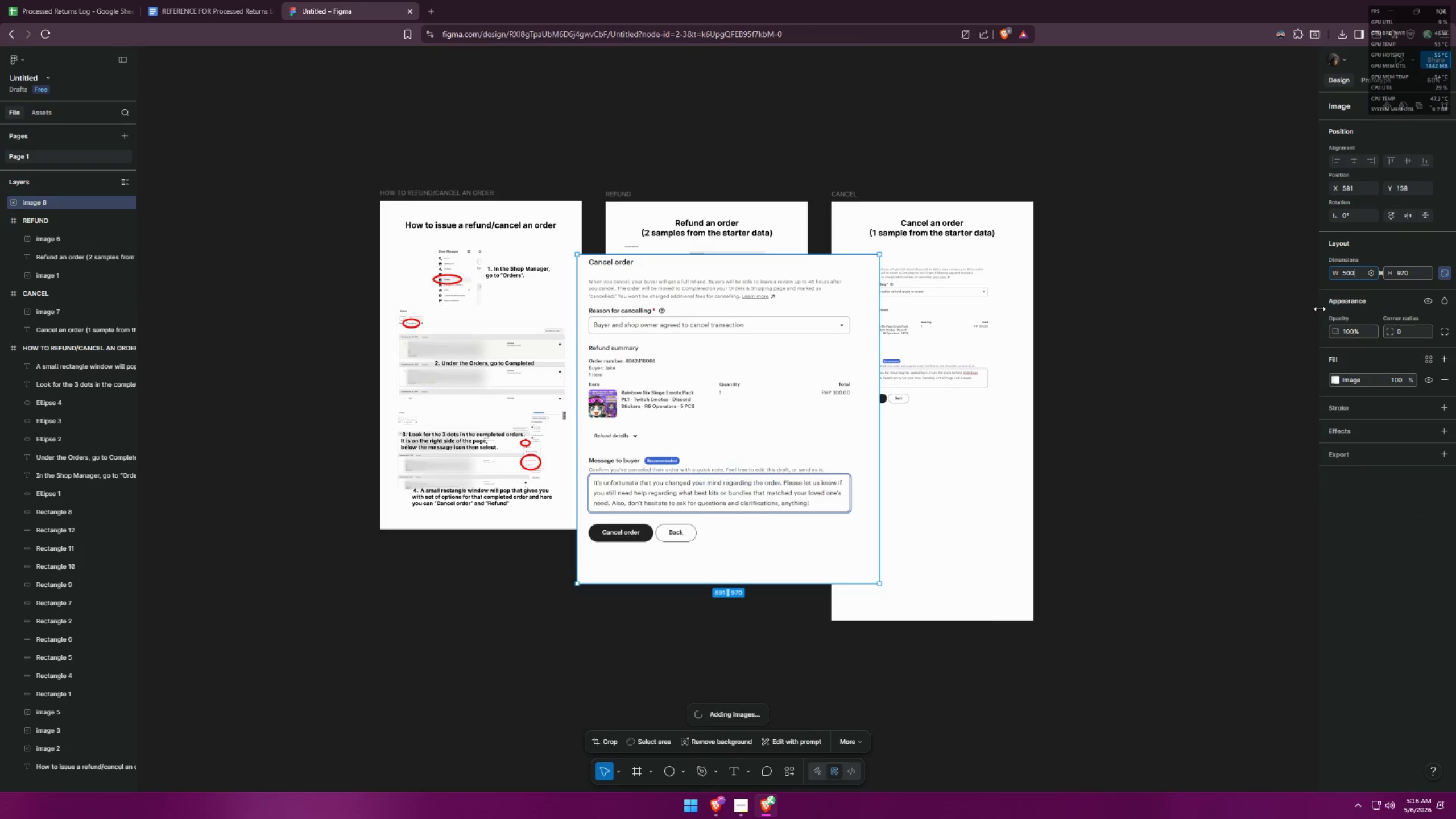 
key(Enter)
 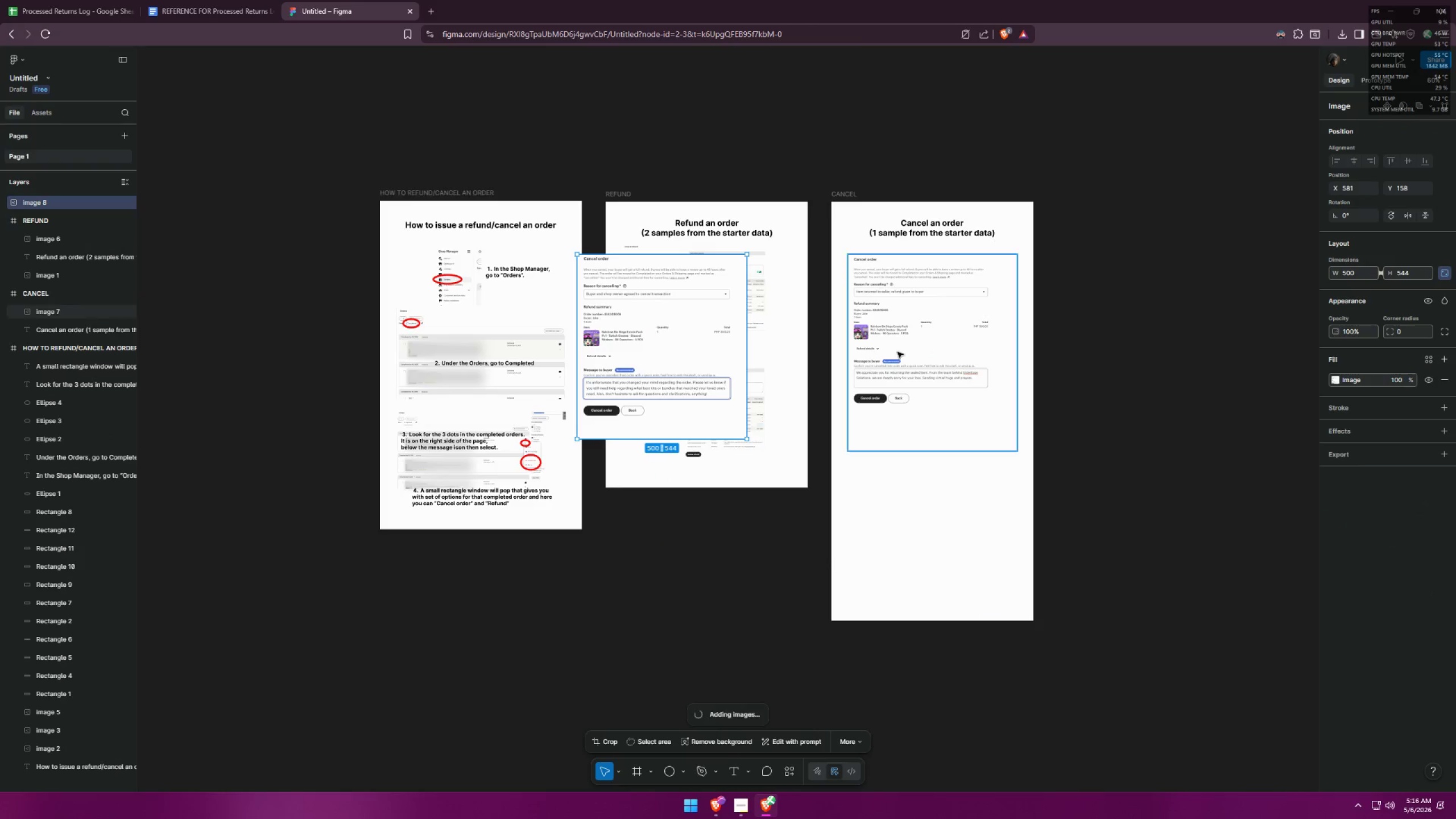 
left_click_drag(start_coordinate=[665, 346], to_coordinate=[937, 520])
 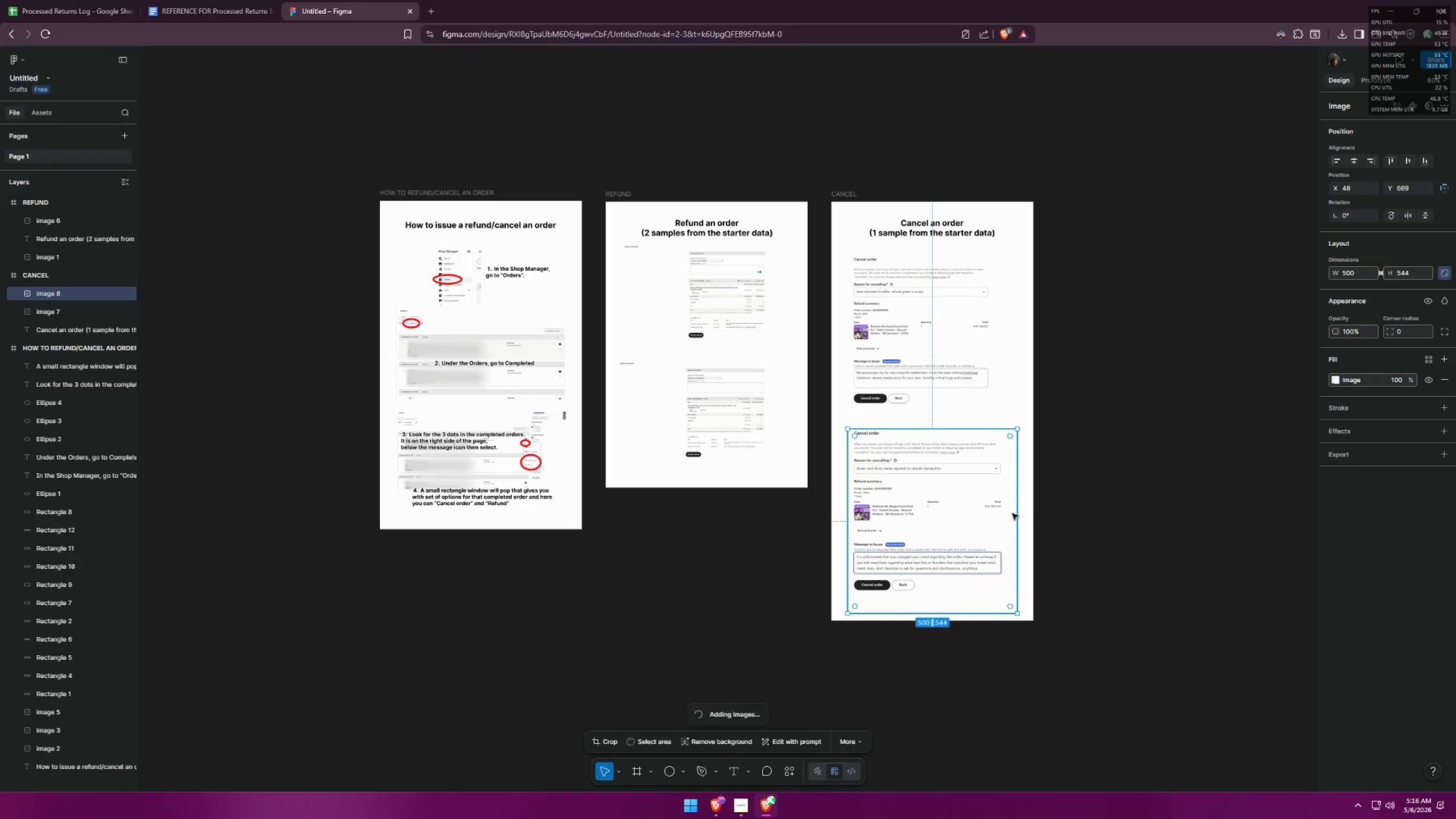 
left_click([1061, 499])
 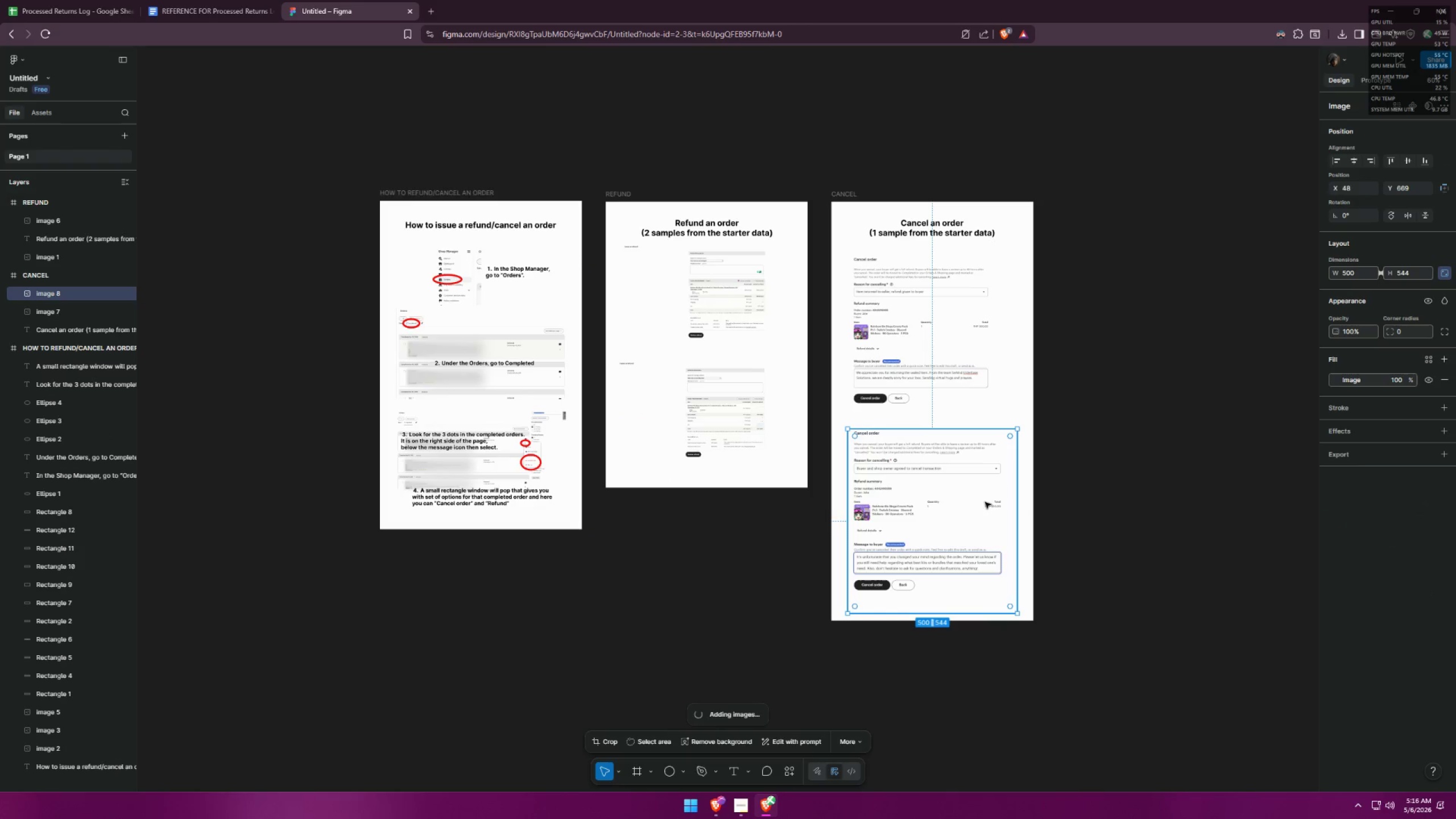 
left_click([1202, 387])
 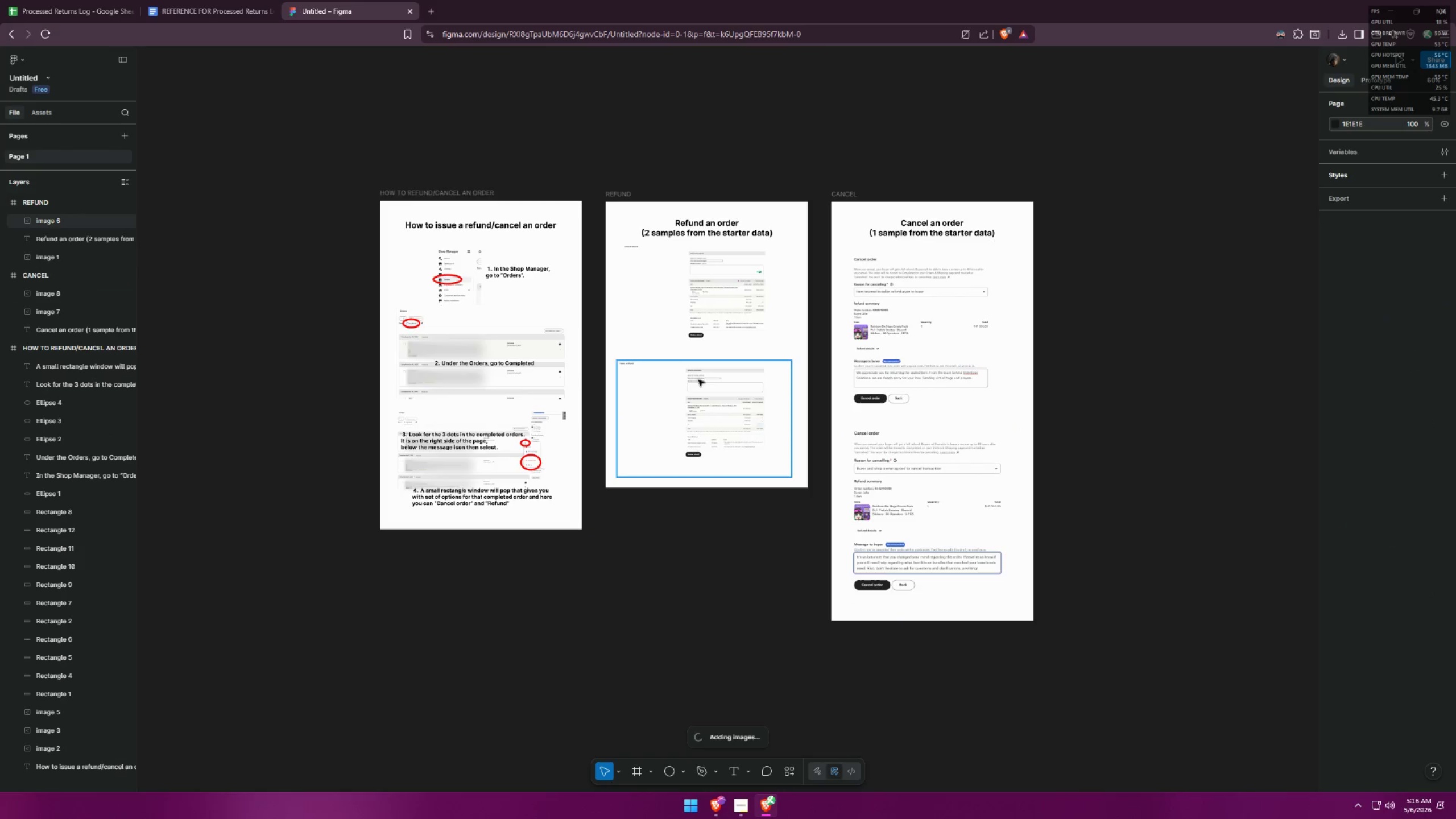 
left_click_drag(start_coordinate=[623, 196], to_coordinate=[1199, 295])
 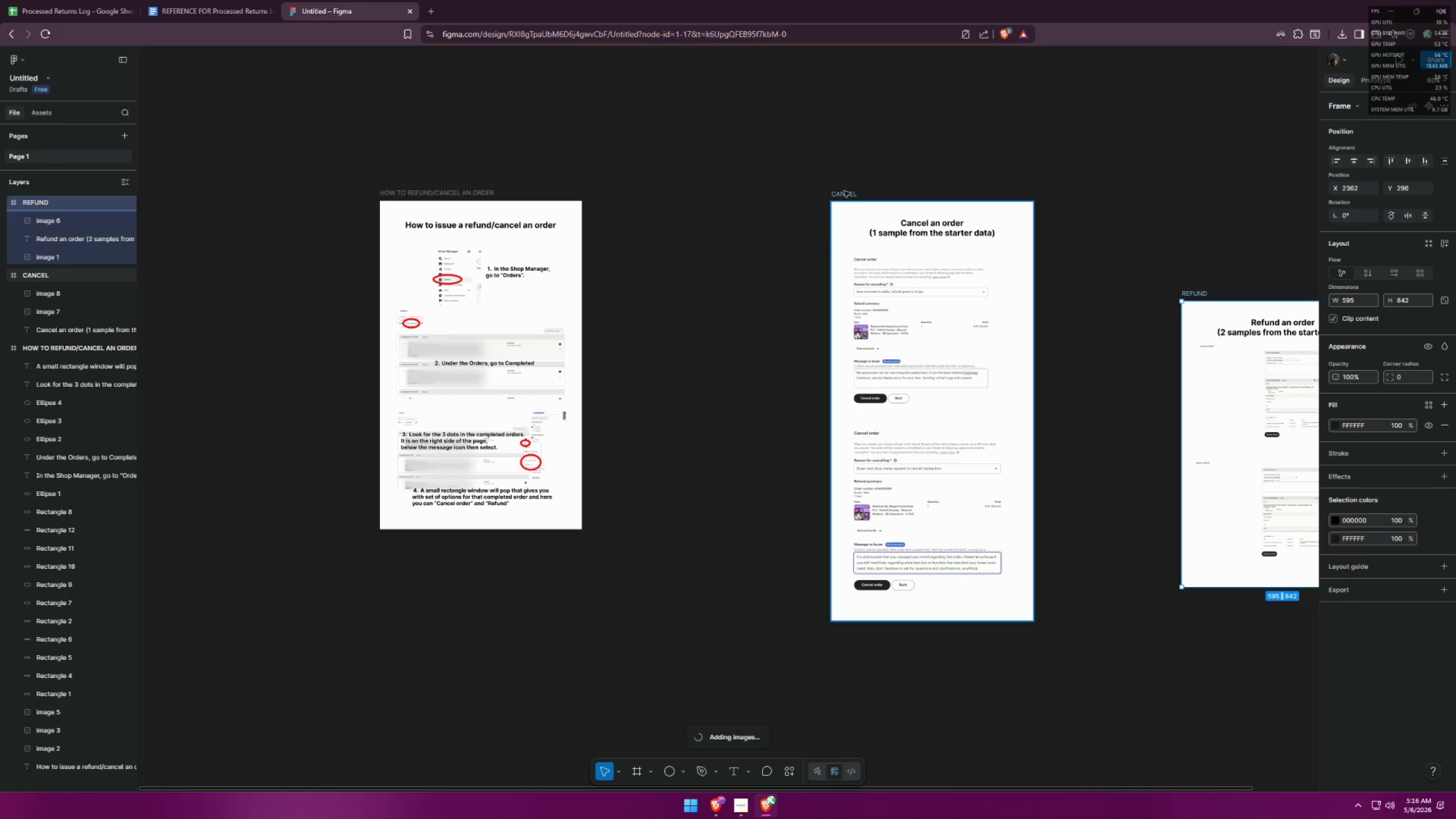 
left_click_drag(start_coordinate=[843, 195], to_coordinate=[630, 196])
 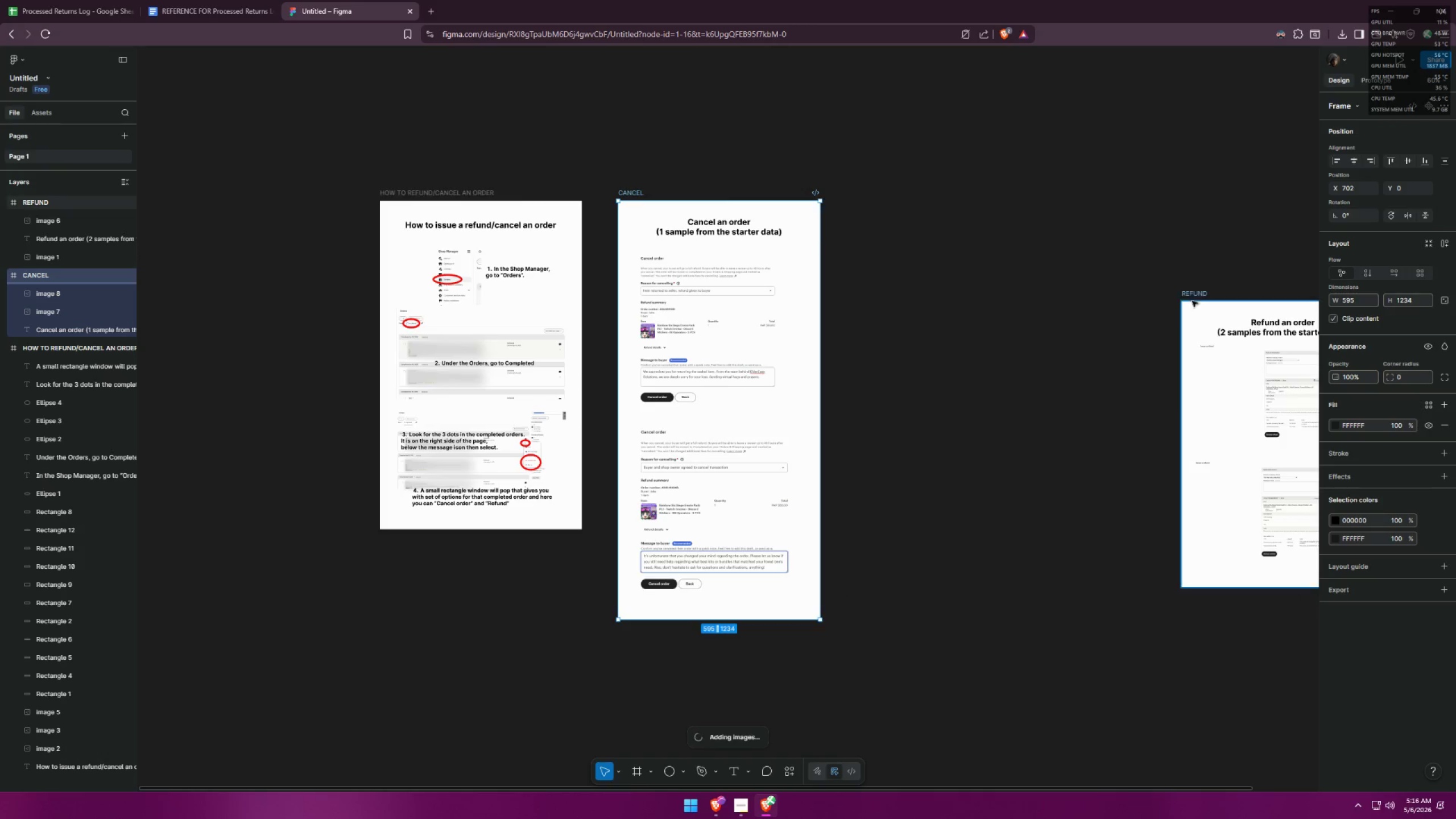 
left_click_drag(start_coordinate=[1195, 299], to_coordinate=[854, 200])
 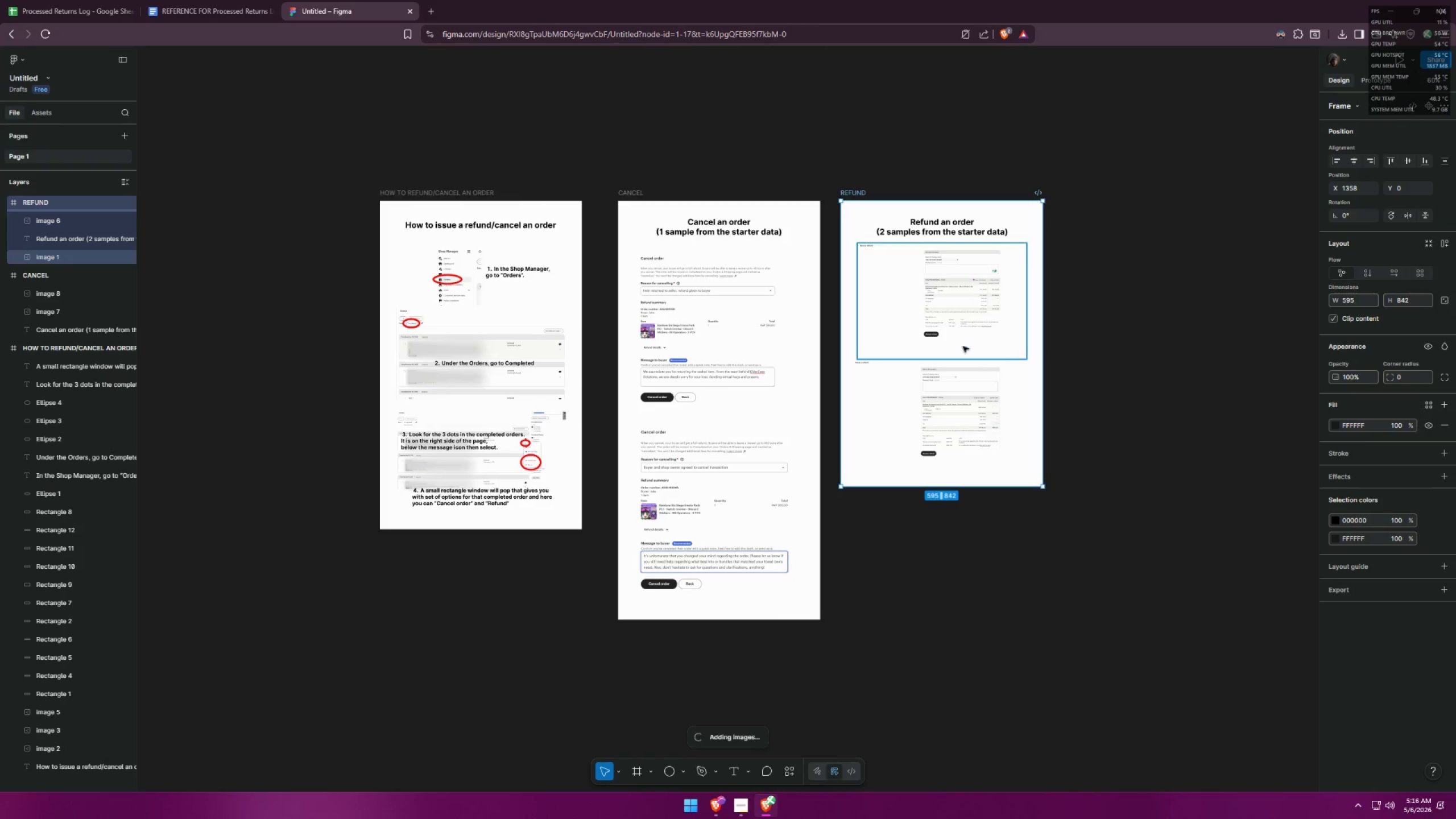 
left_click([967, 396])
 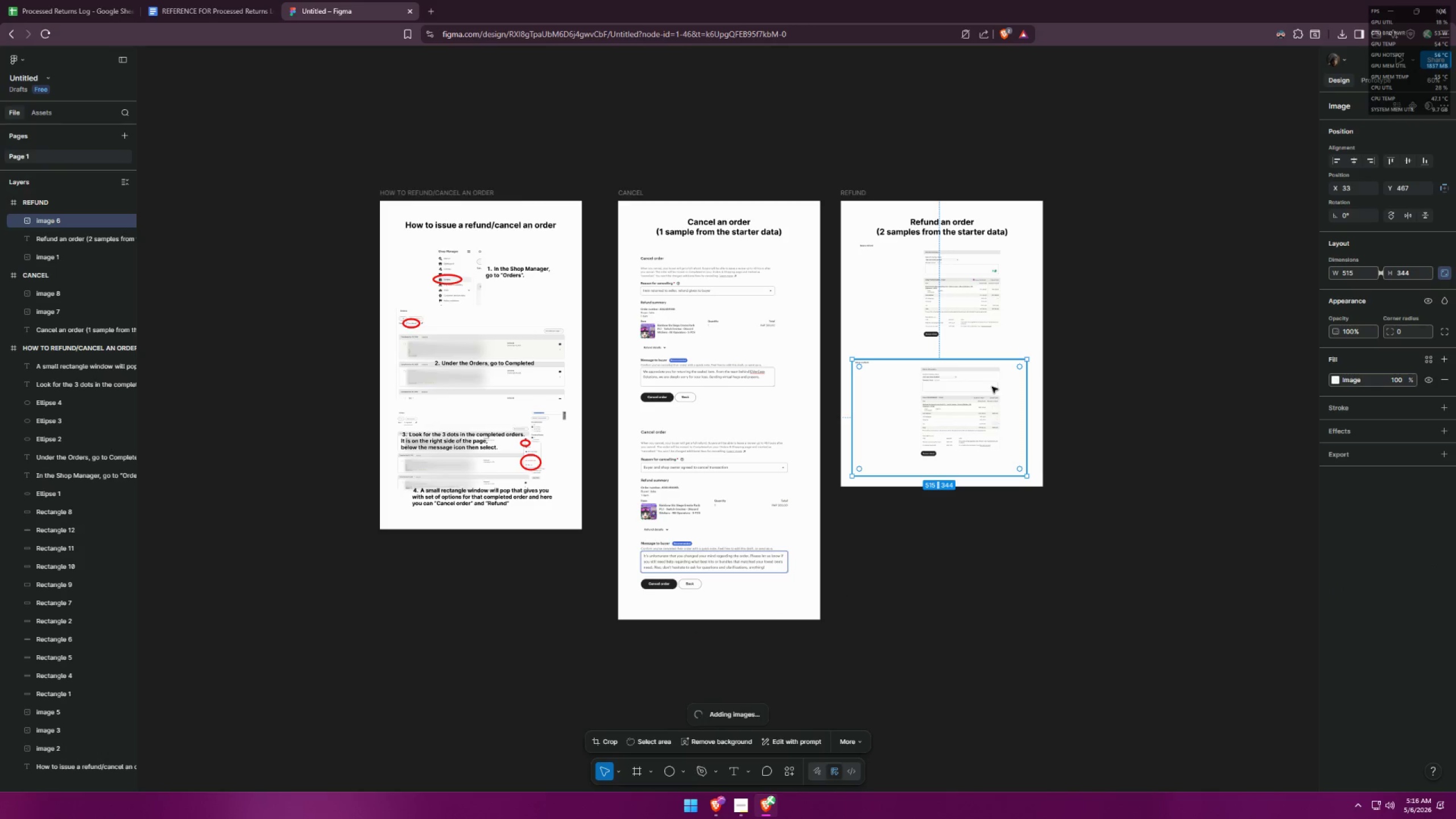 
key(Backspace)
 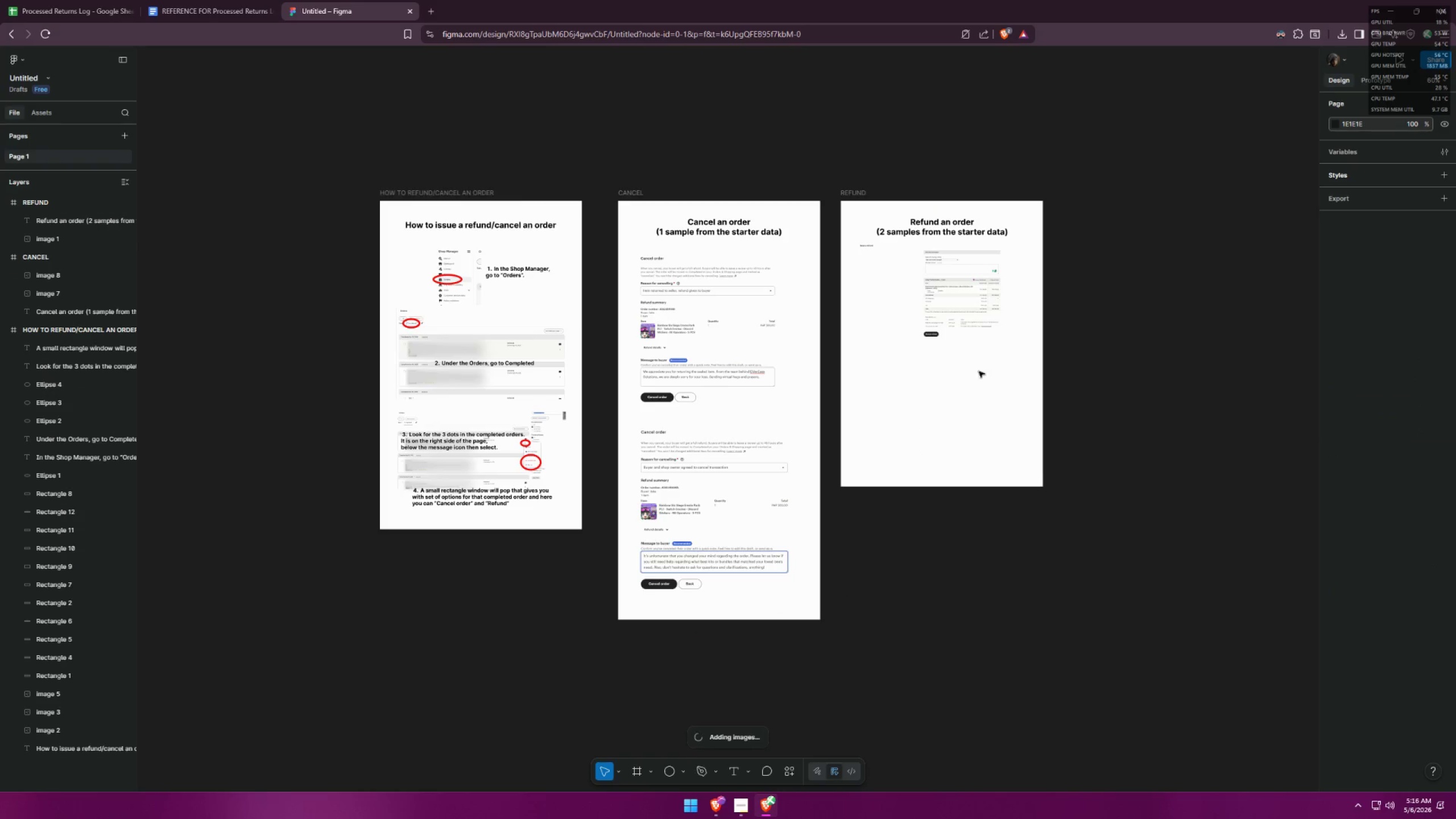 
left_click([946, 311])
 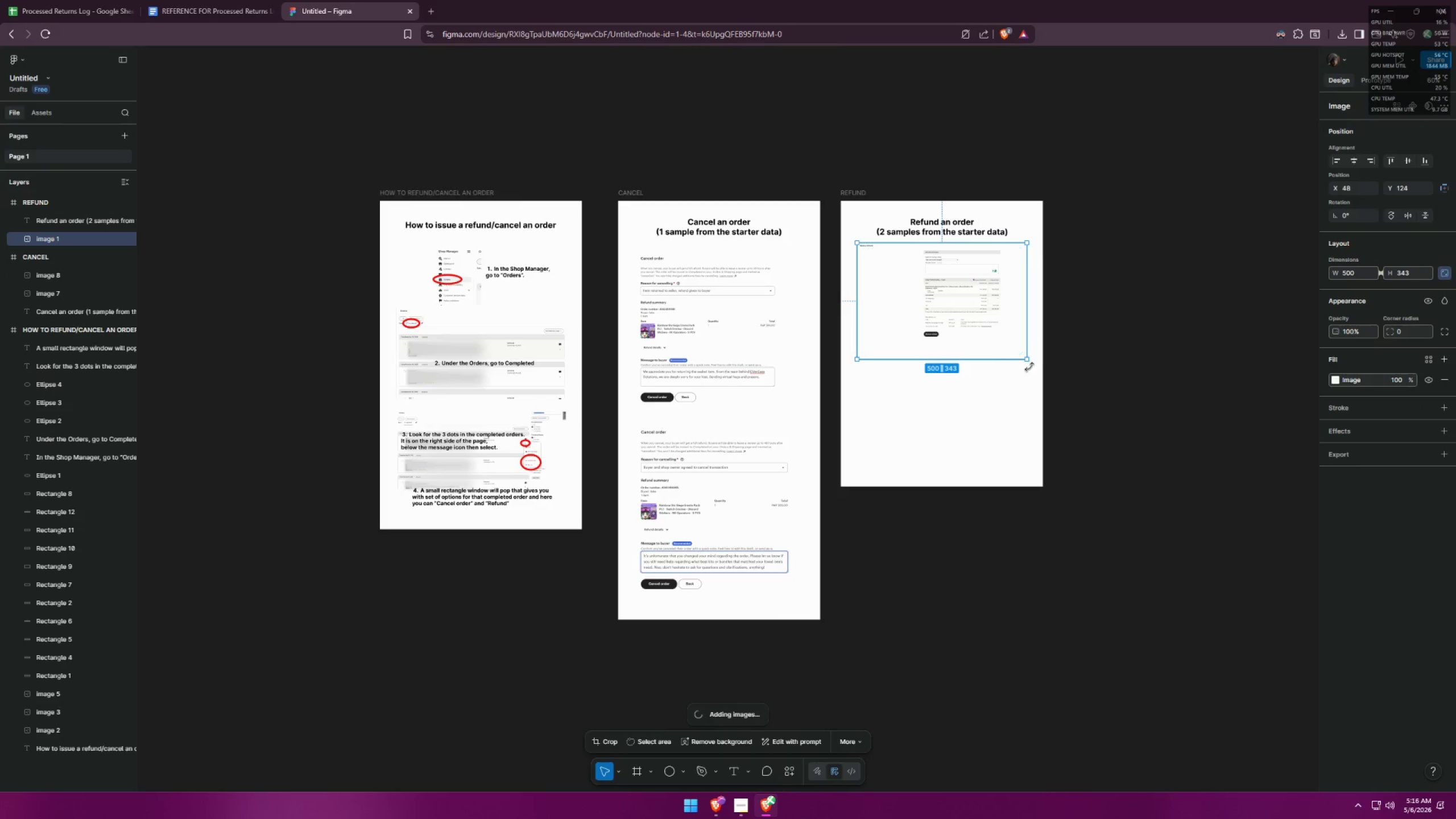 
left_click_drag(start_coordinate=[1028, 363], to_coordinate=[1039, 387])
 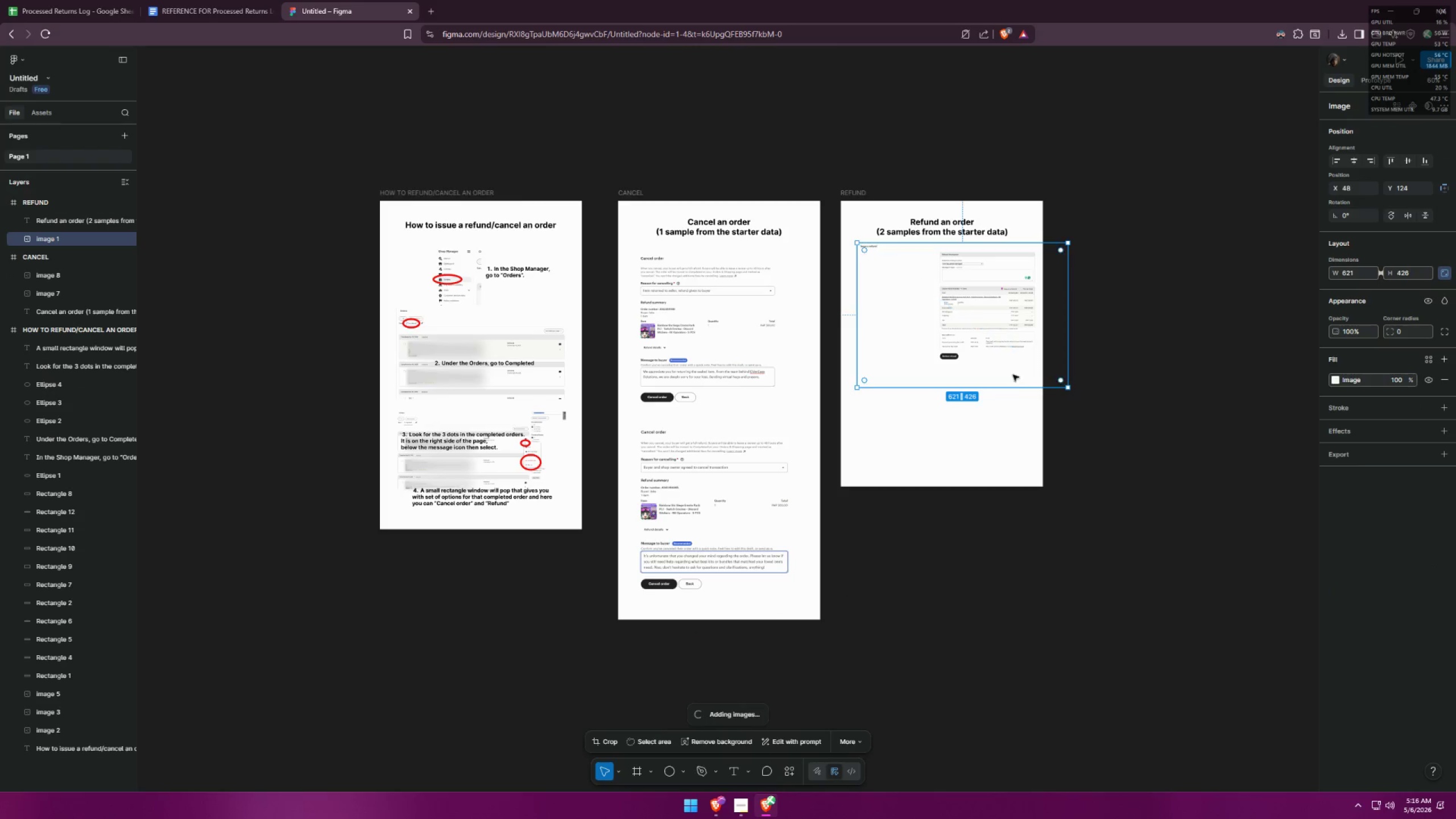 
left_click_drag(start_coordinate=[976, 349], to_coordinate=[933, 371])
 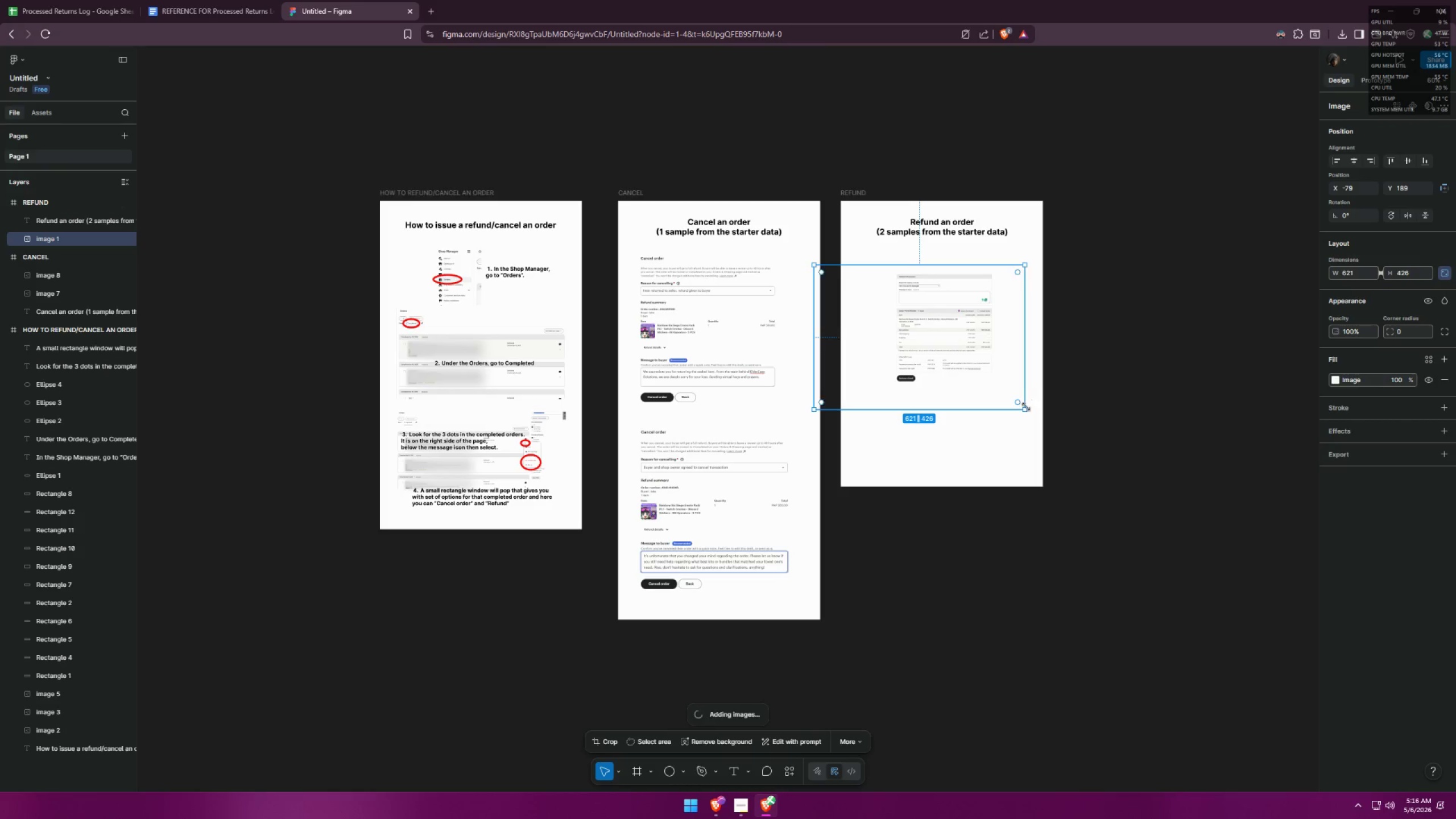 
left_click_drag(start_coordinate=[1026, 407], to_coordinate=[1049, 437])
 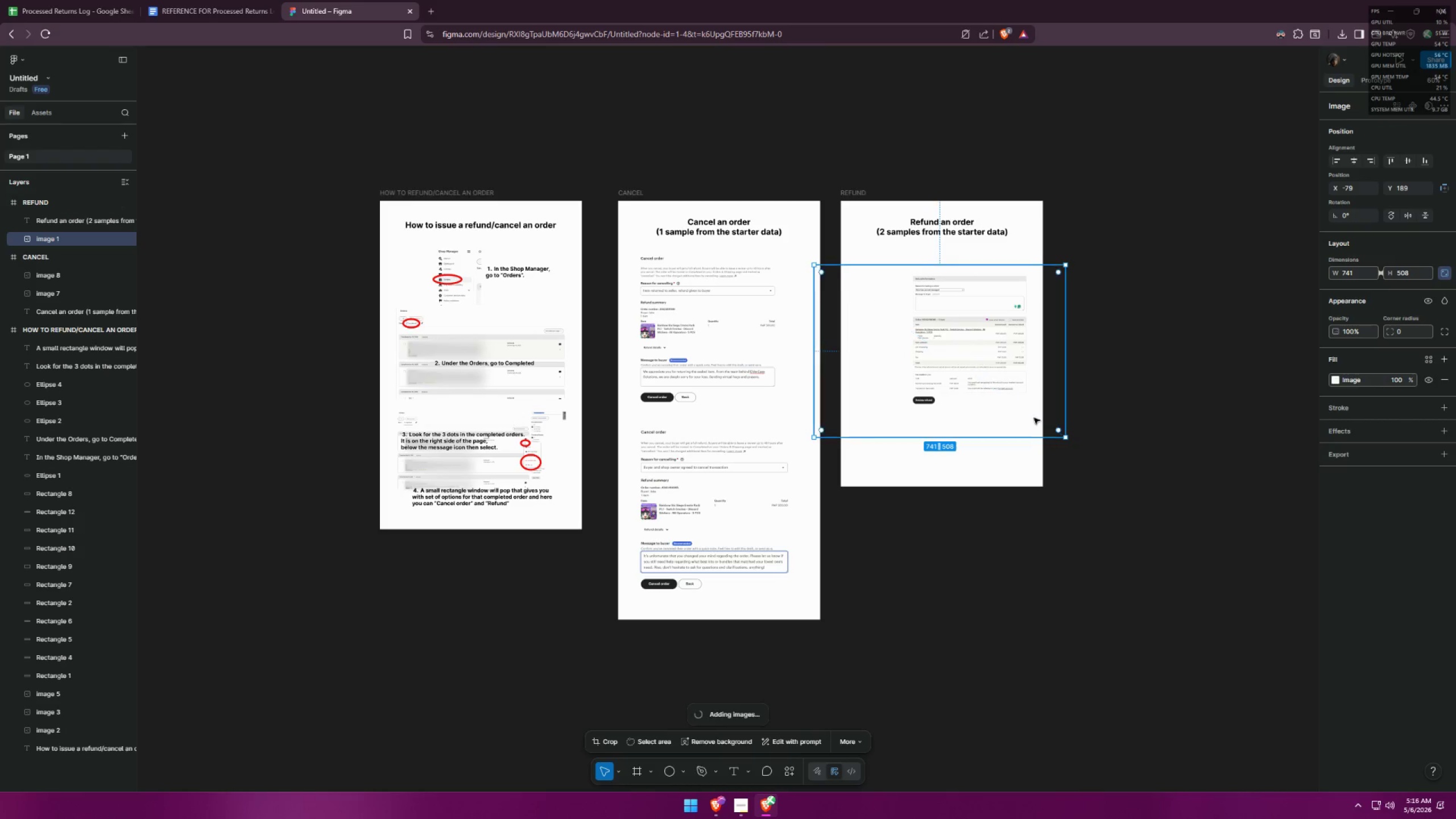 
left_click_drag(start_coordinate=[1014, 404], to_coordinate=[989, 396])
 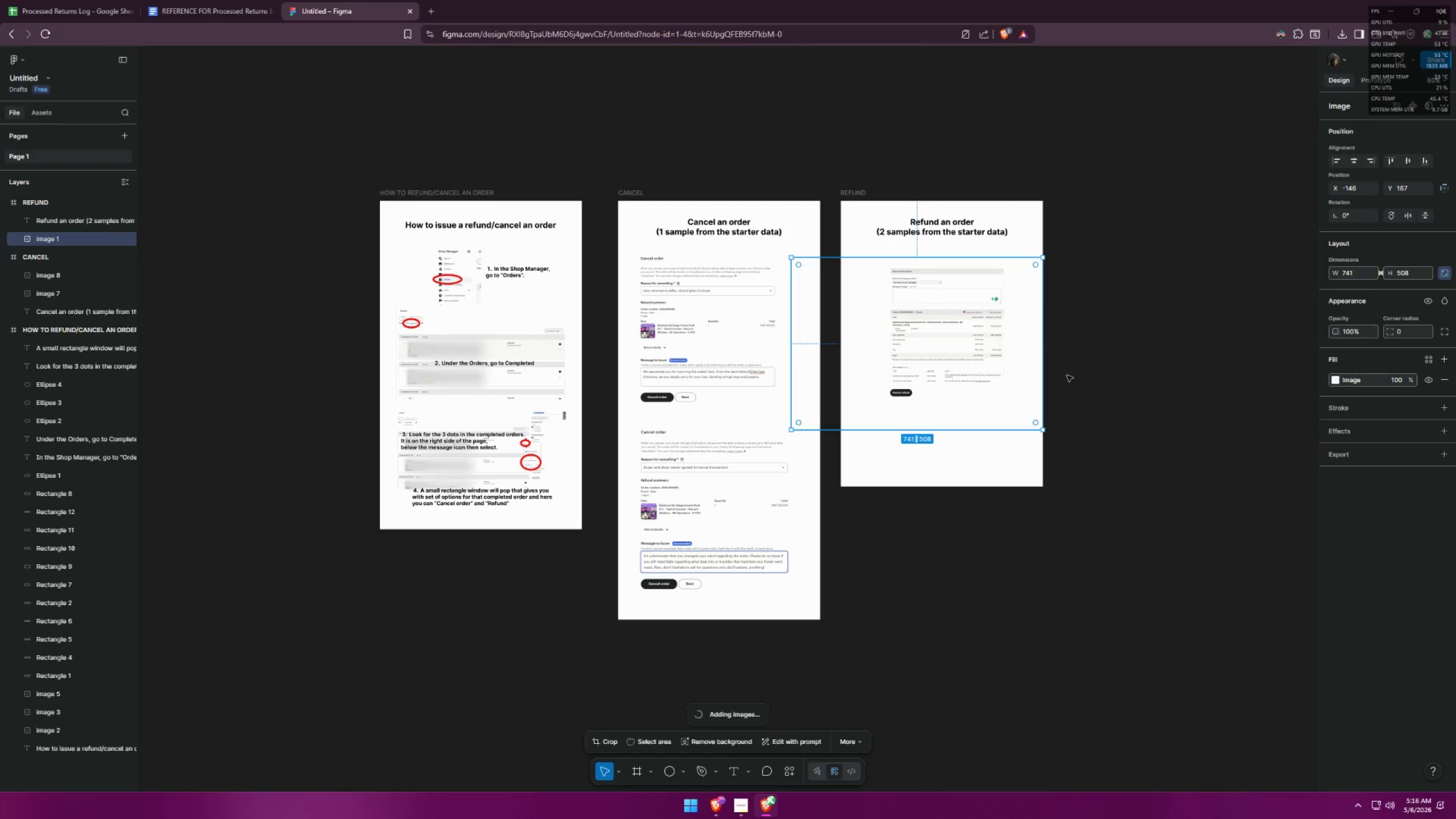 
left_click([1073, 371])
 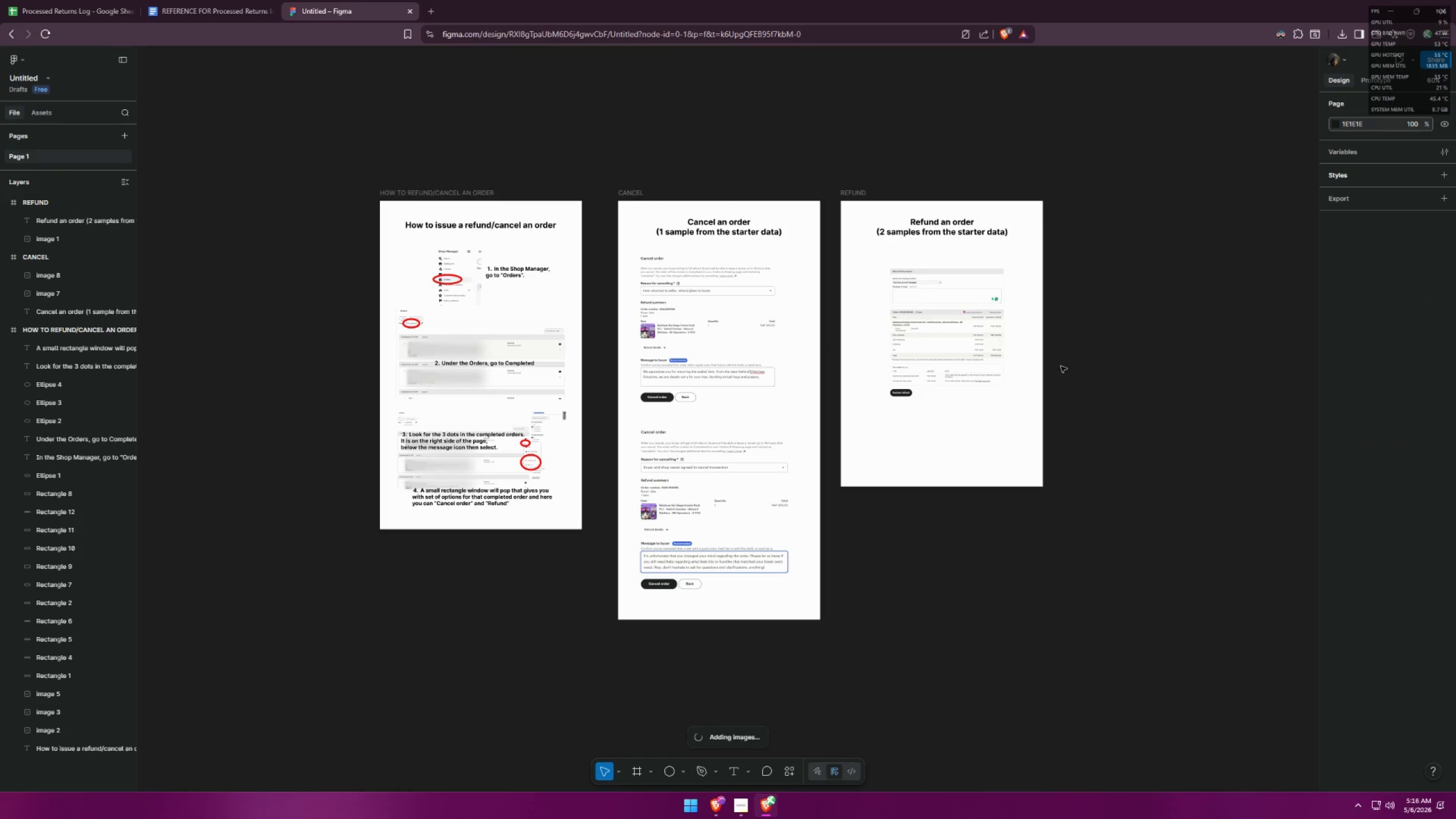 
hold_key(key=ControlLeft, duration=1.52)
 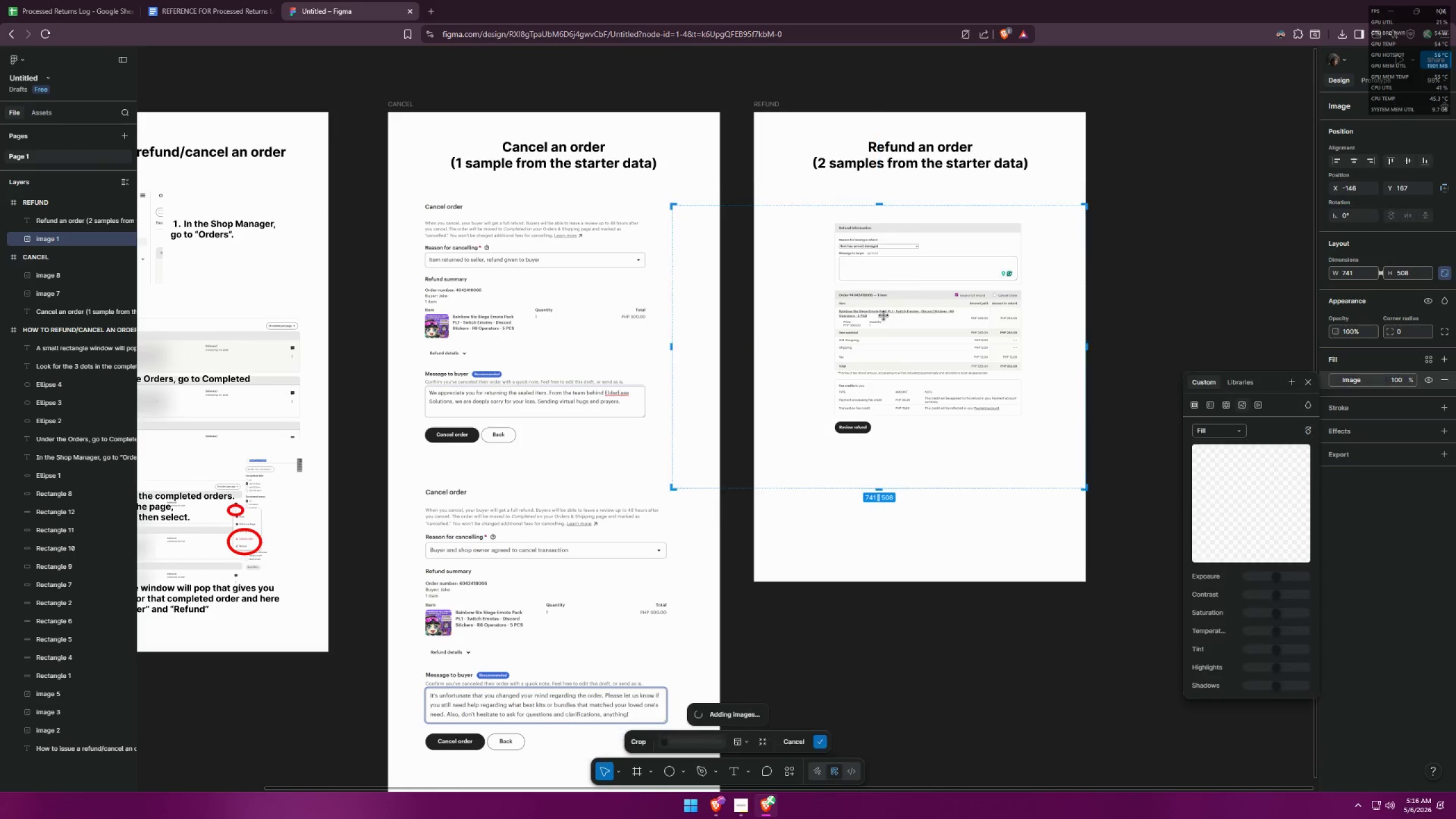 
double_click([884, 316])
 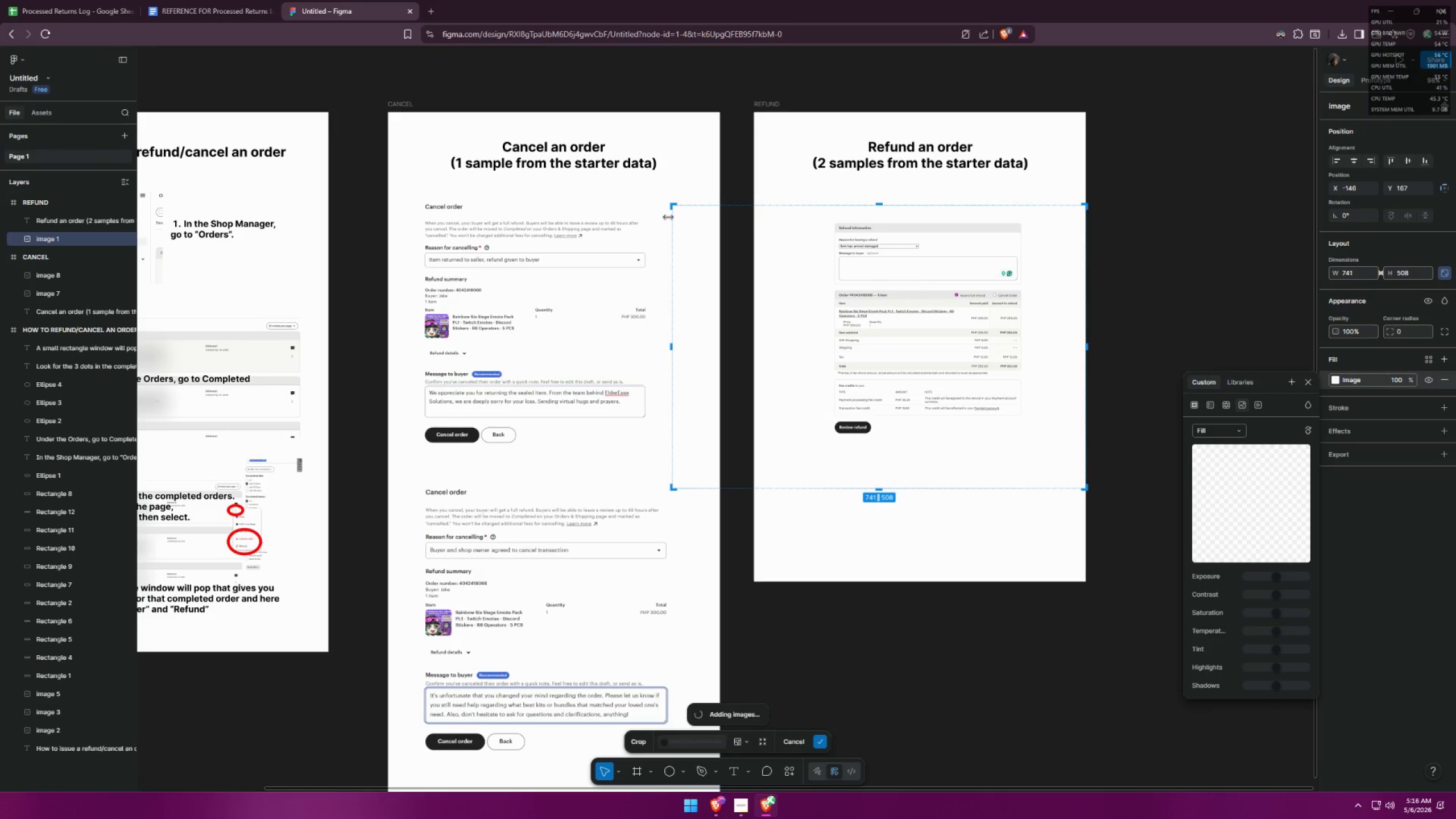 
scroll: coordinate [863, 253], scroll_direction: up, amount: 3.0
 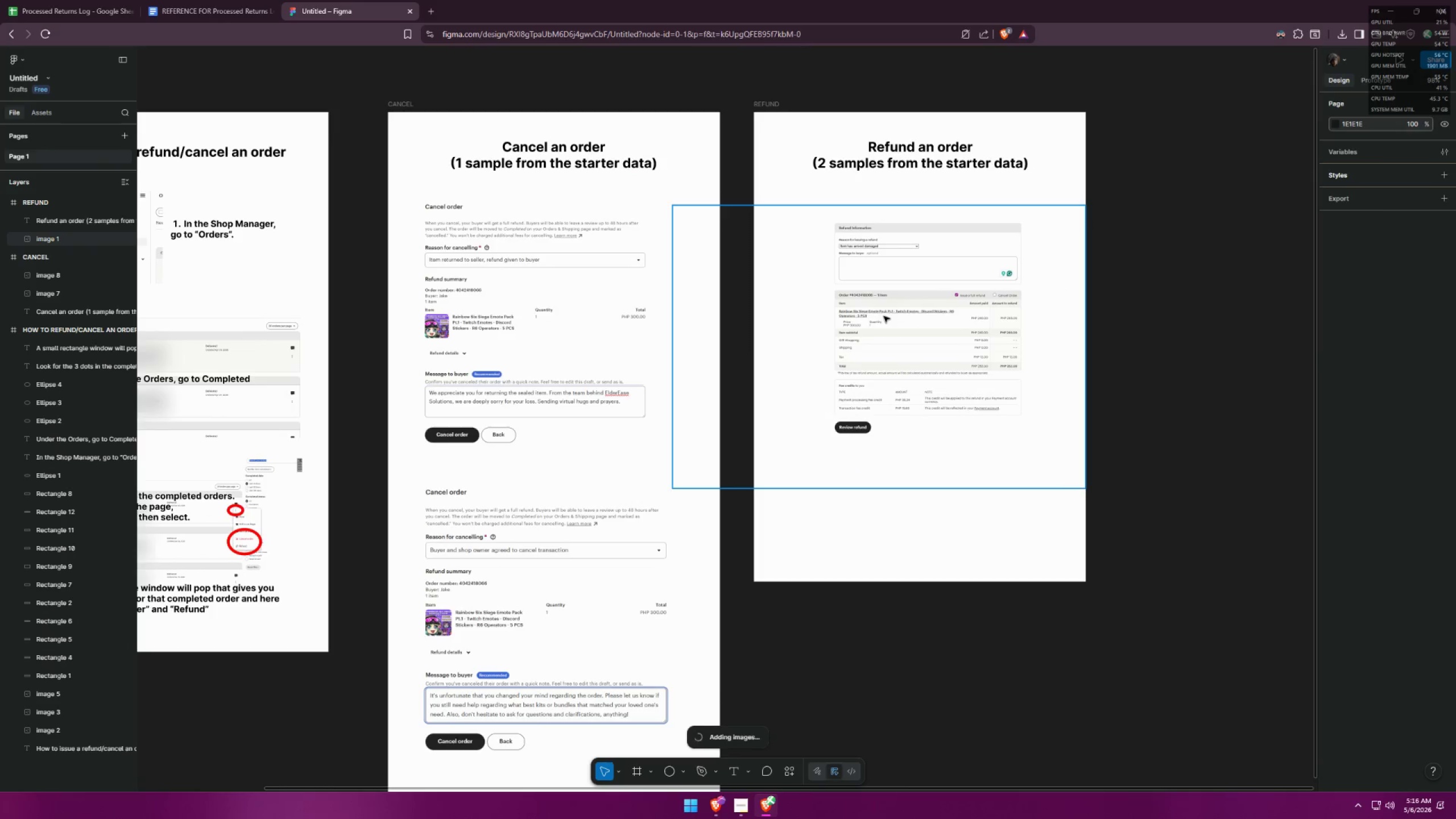 
left_click_drag(start_coordinate=[670, 203], to_coordinate=[639, 184])
 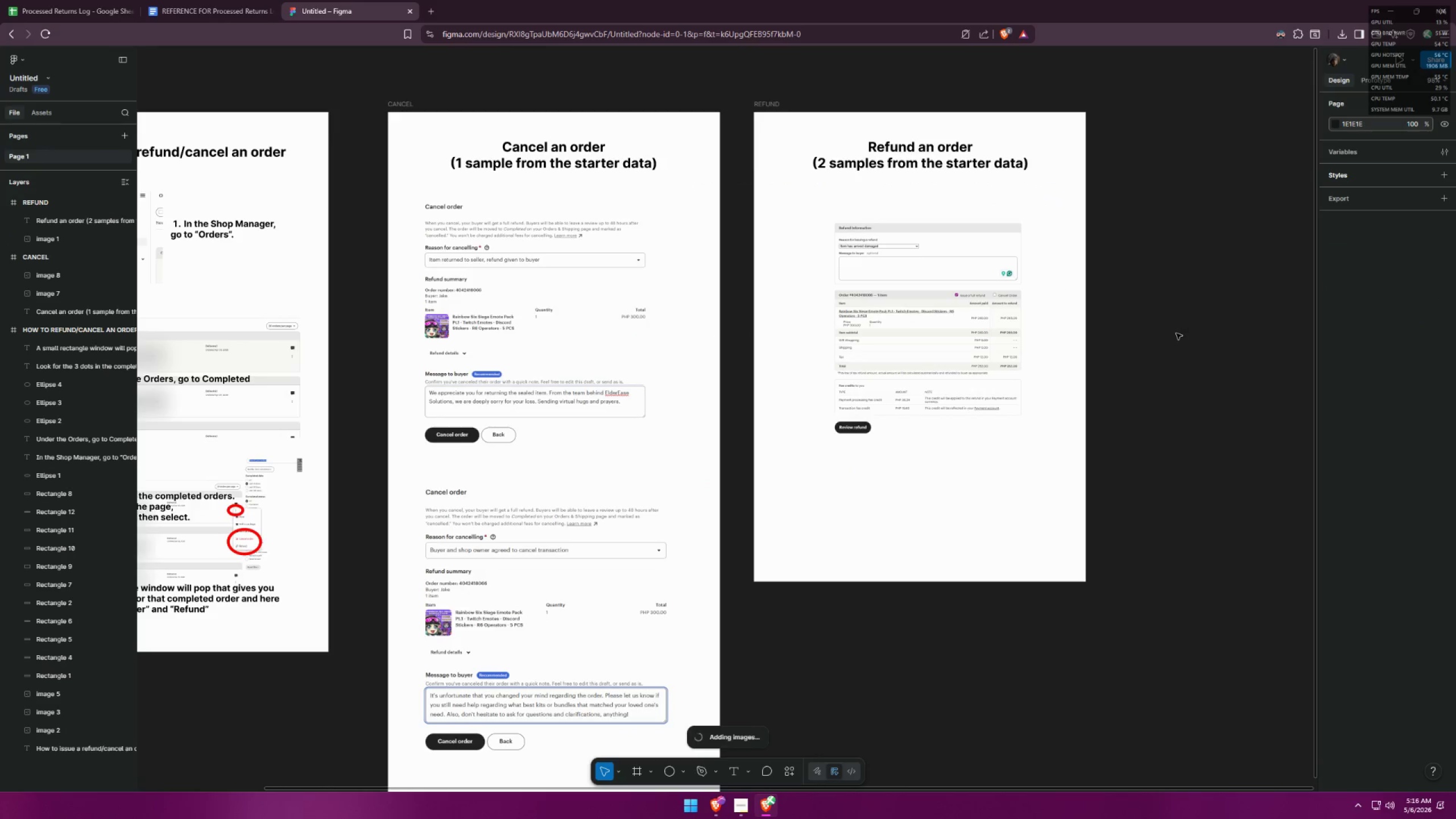 
double_click([936, 343])
 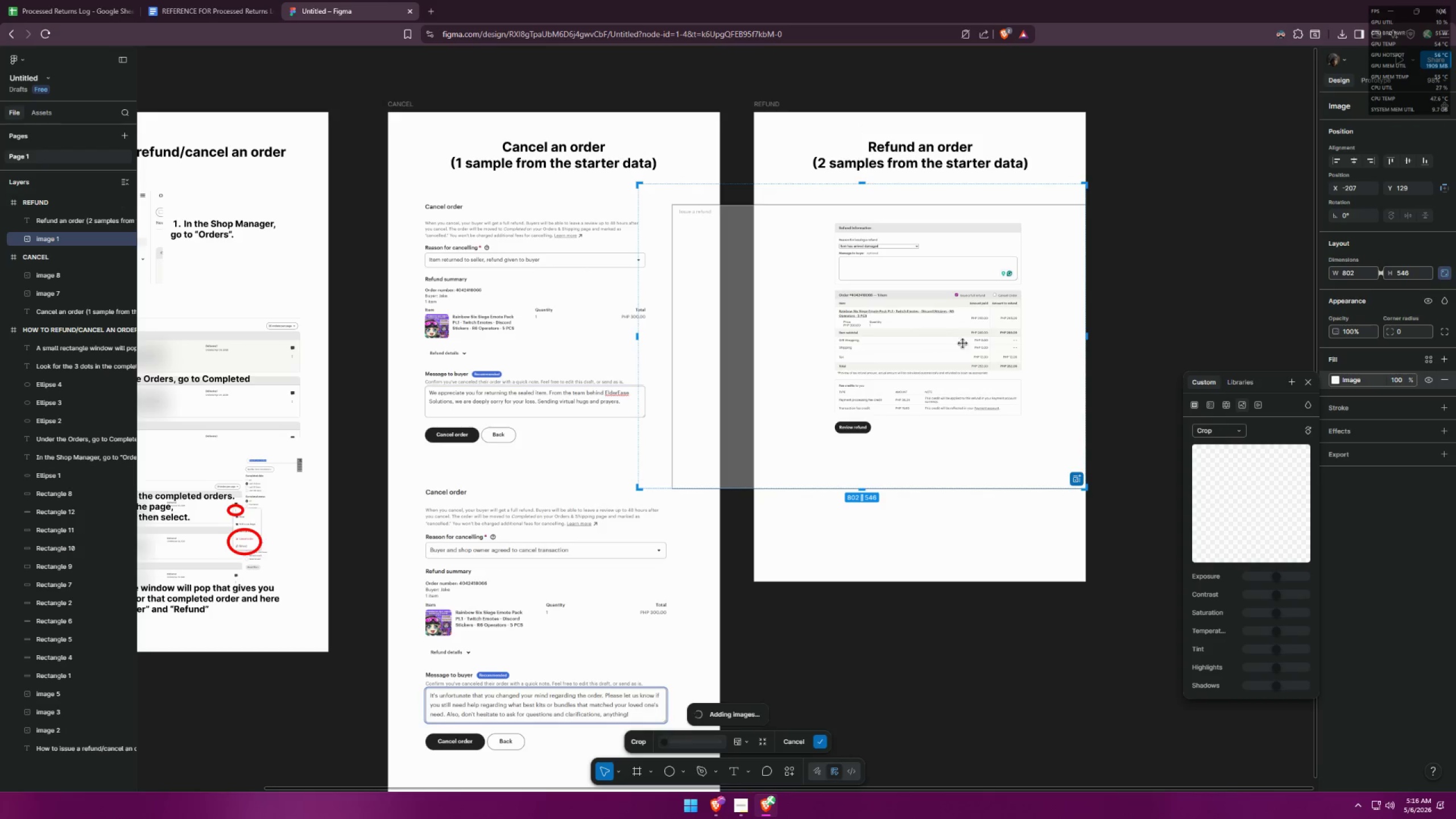 
left_click([1118, 305])
 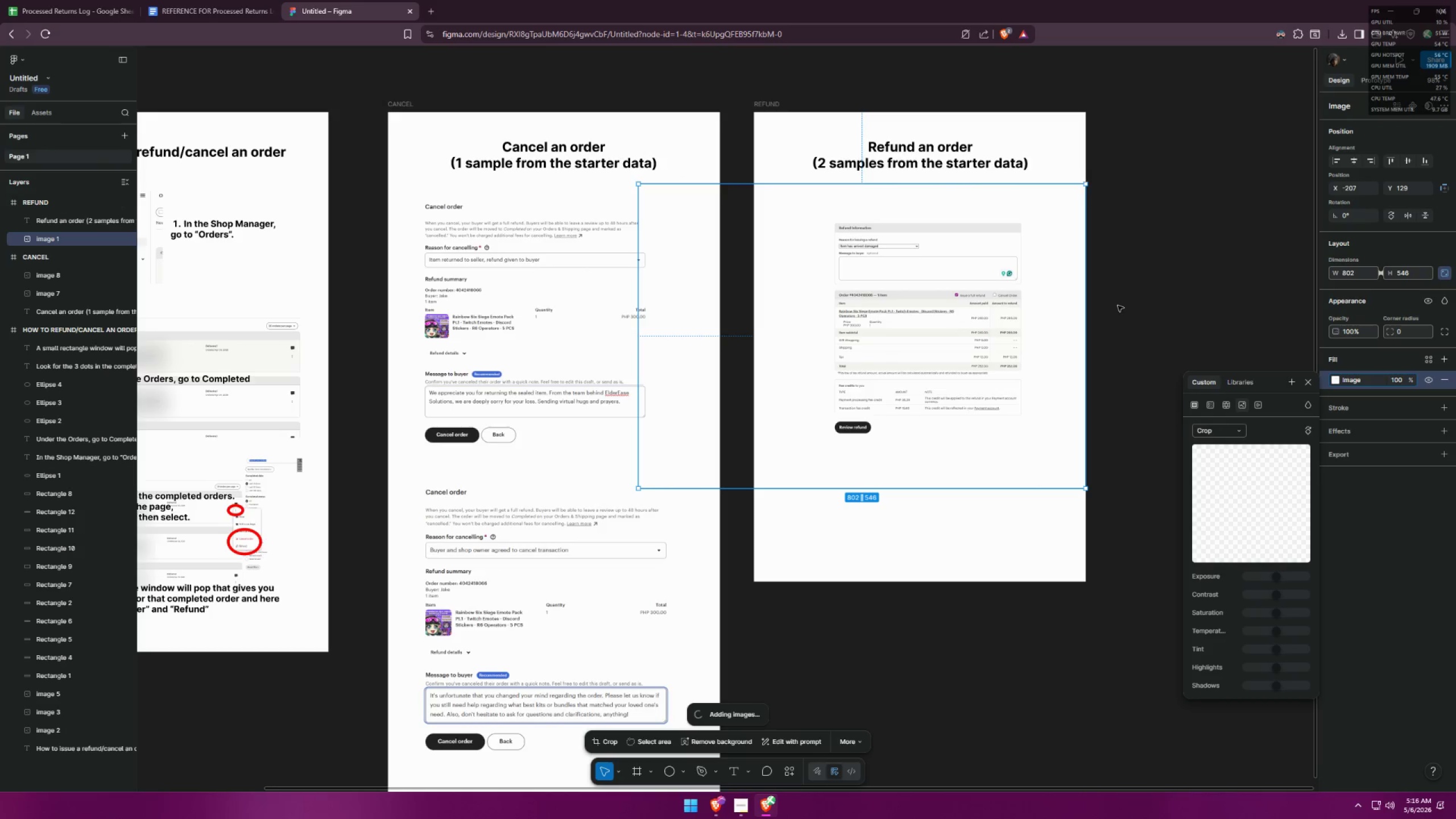 
key(Escape)
 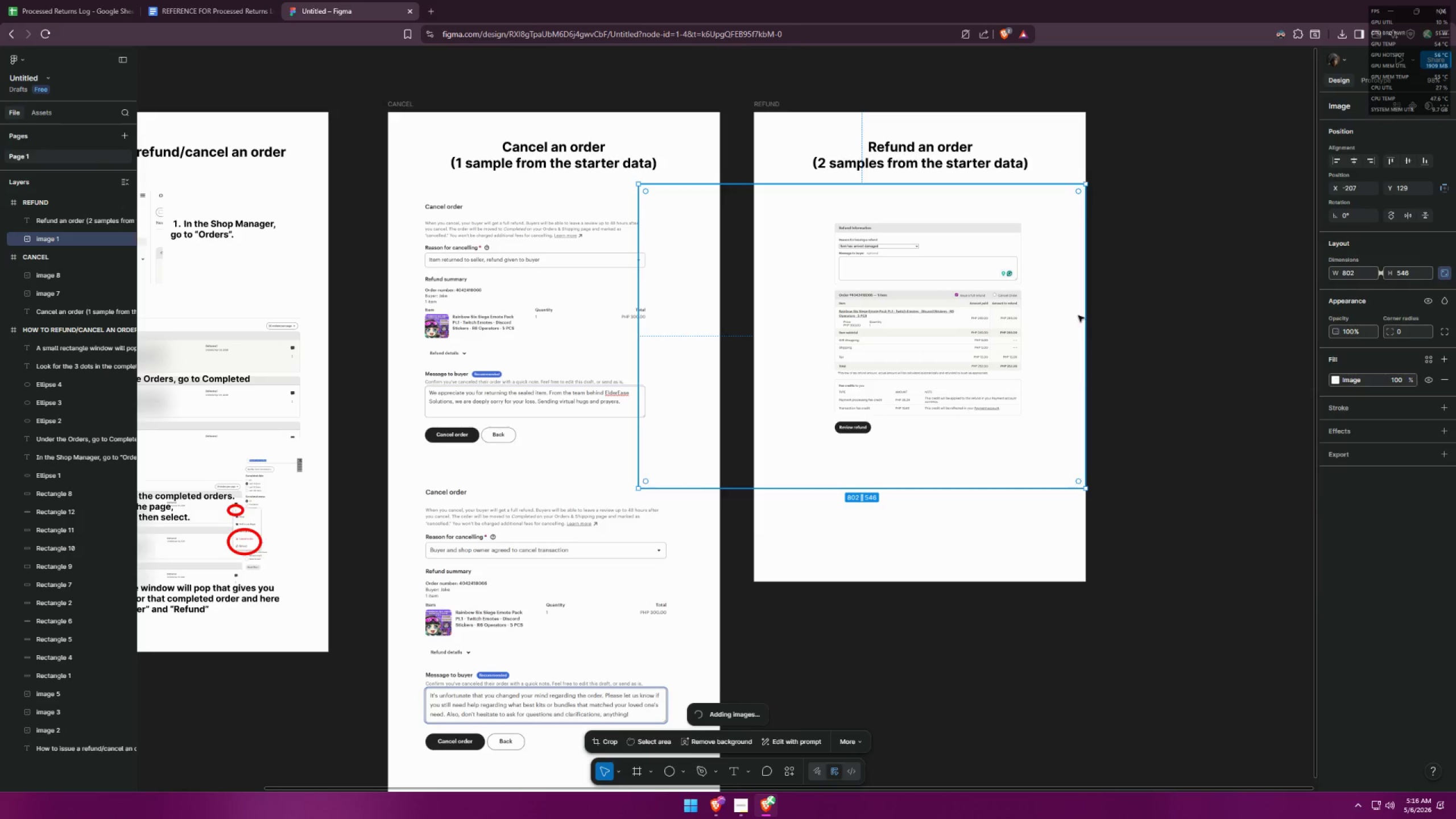 
left_click_drag(start_coordinate=[1142, 313], to_coordinate=[1137, 312])
 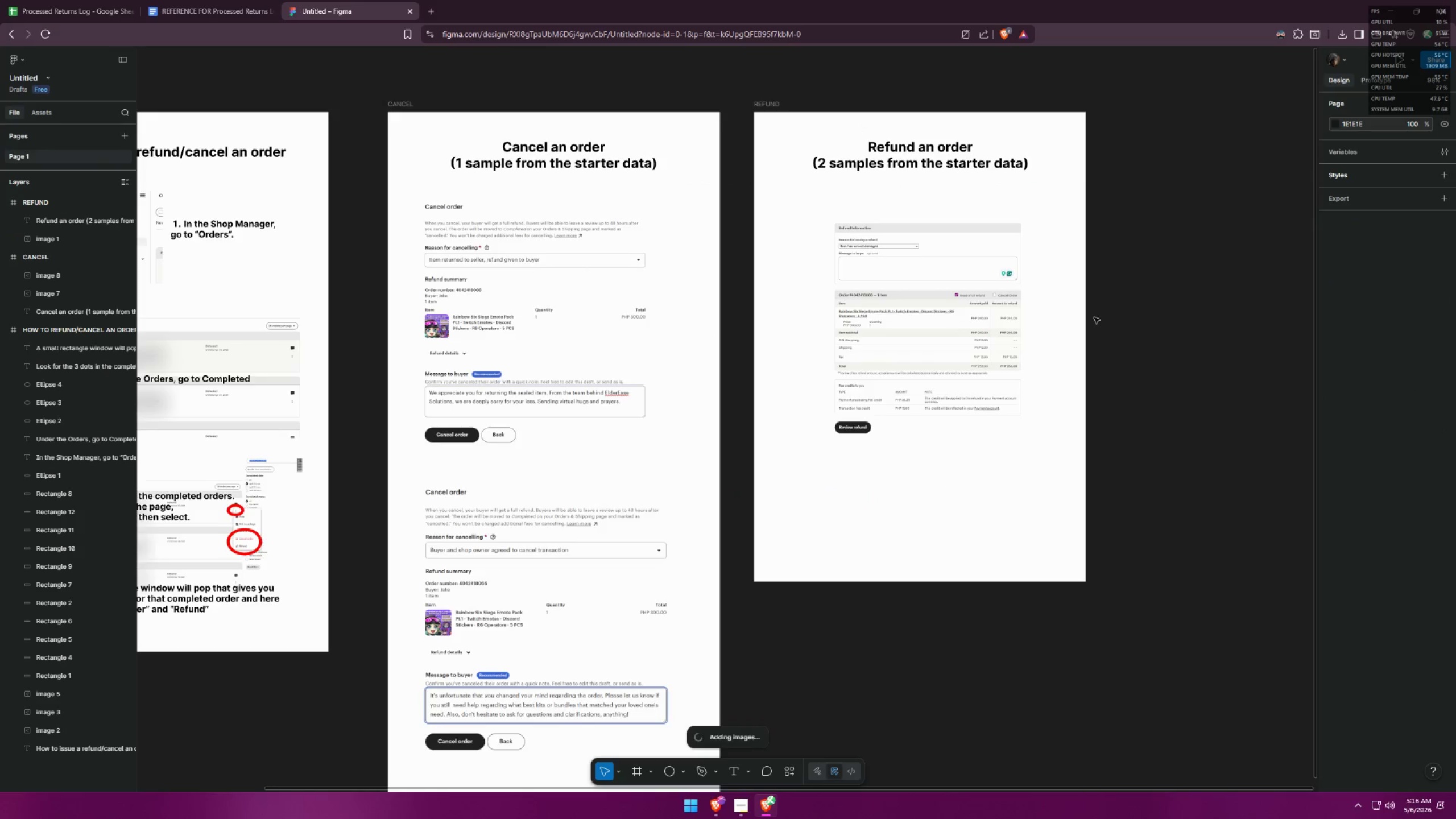 
left_click([940, 307])
 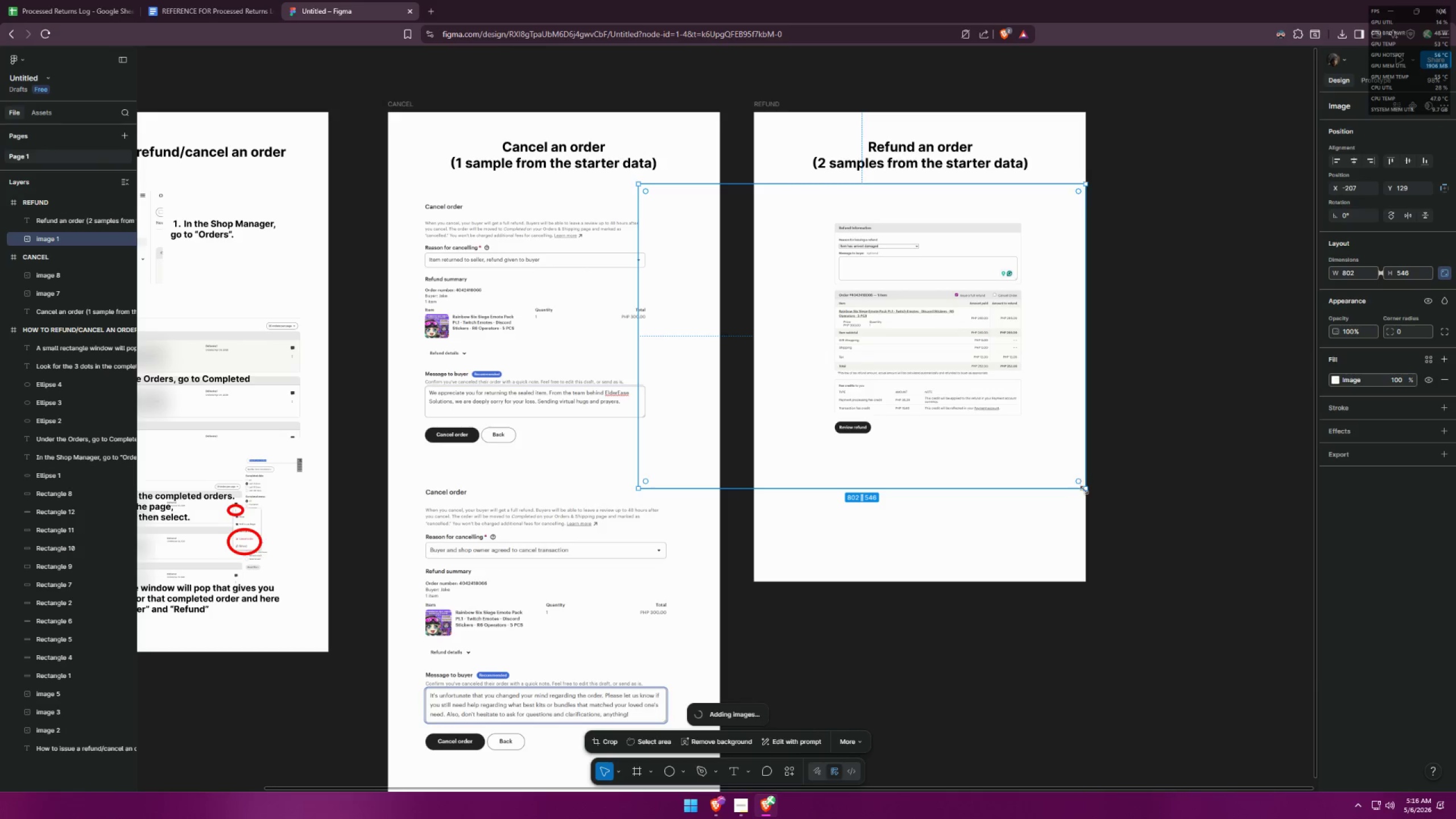 
left_click_drag(start_coordinate=[1086, 491], to_coordinate=[1104, 523])
 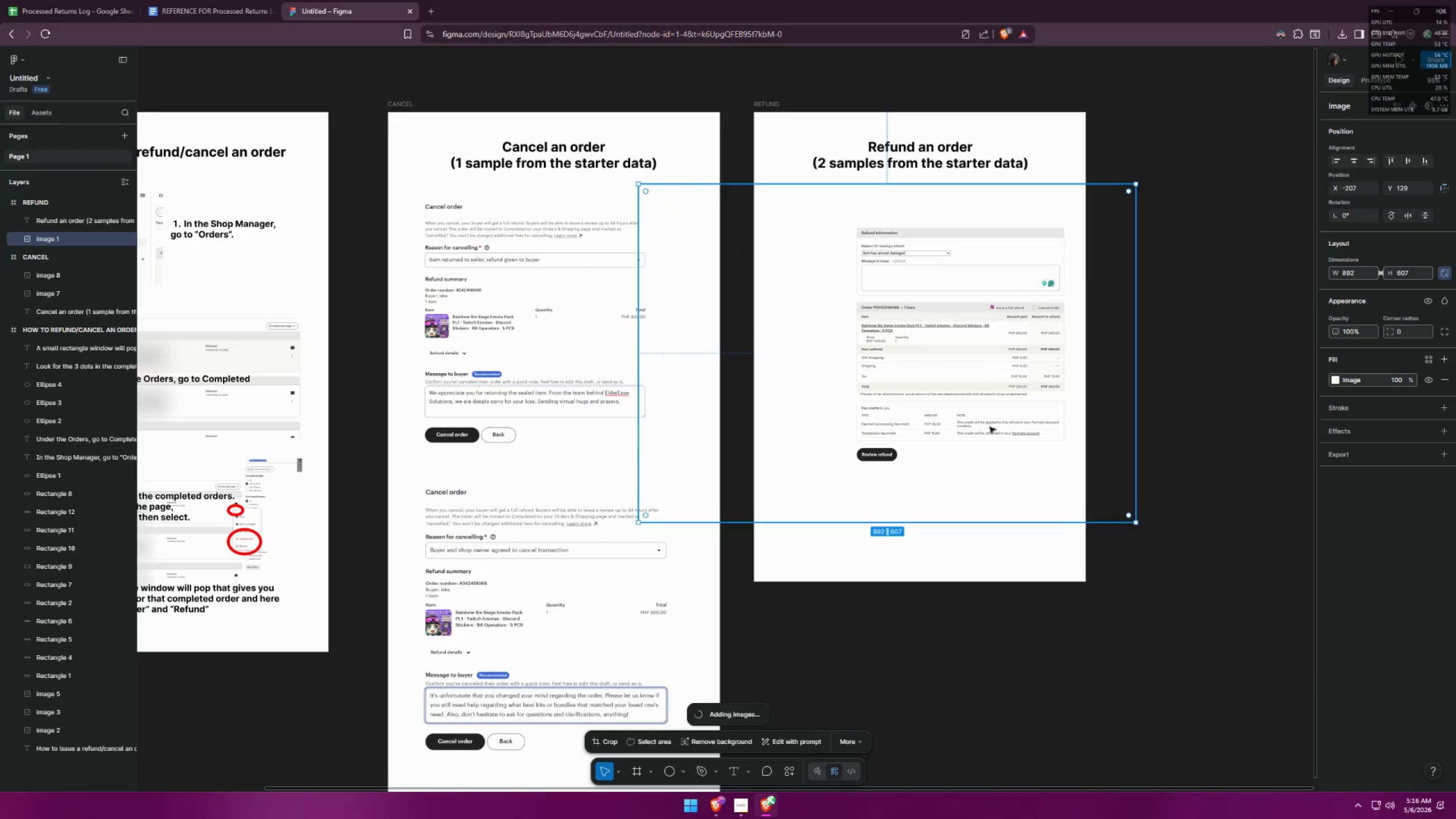 
left_click_drag(start_coordinate=[962, 416], to_coordinate=[936, 407])
 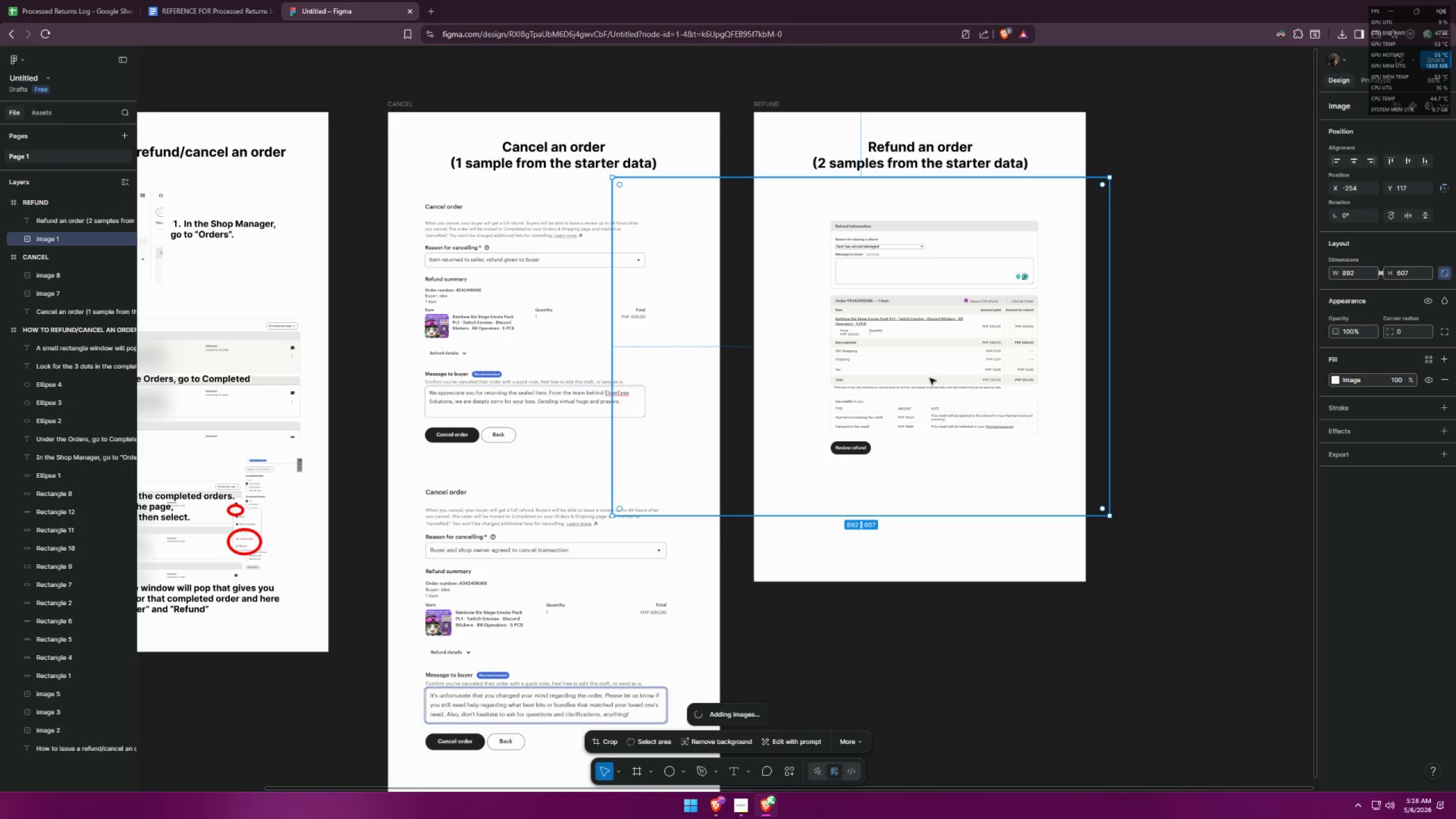 
double_click([925, 367])
 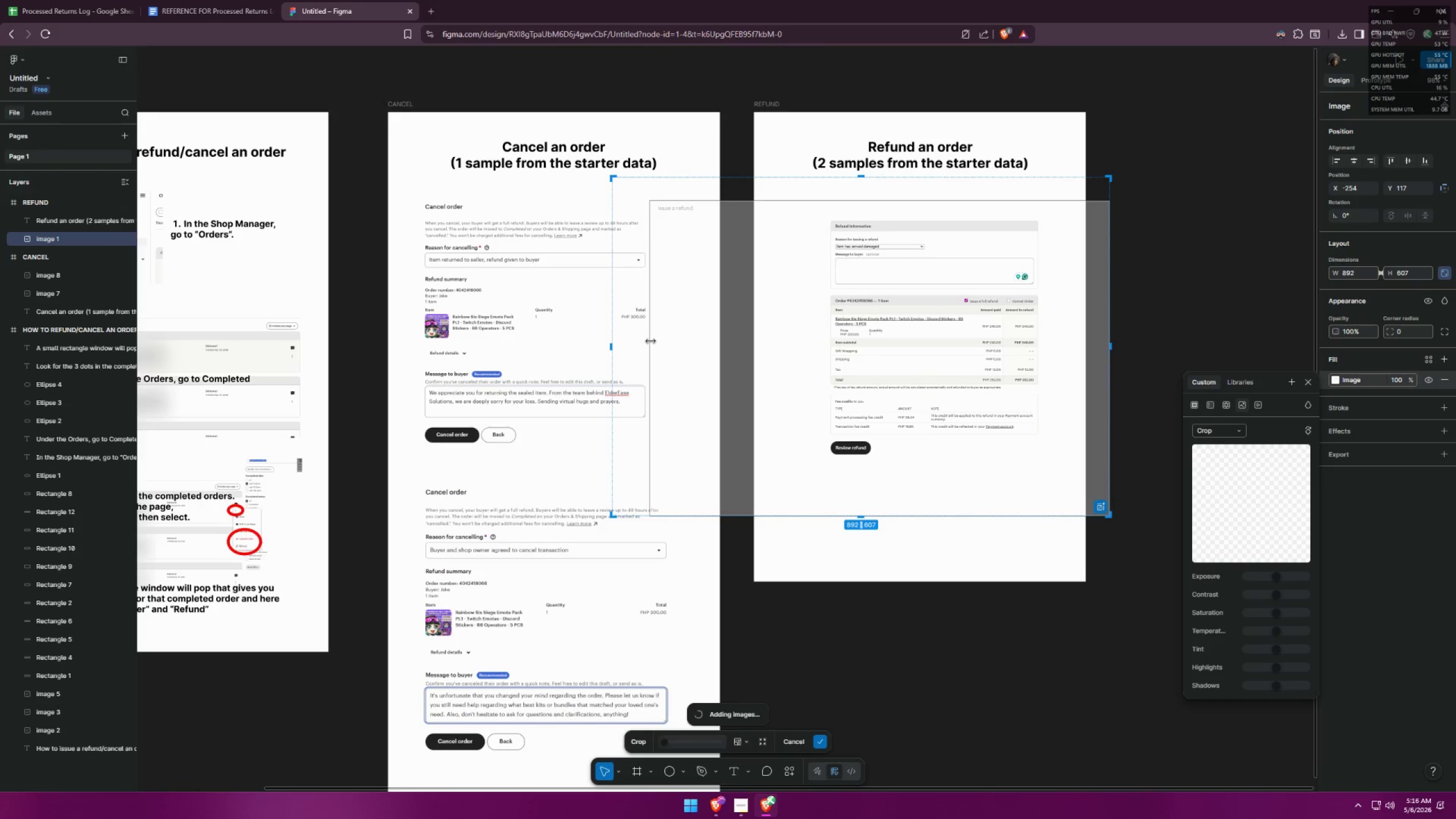 
left_click_drag(start_coordinate=[651, 341], to_coordinate=[679, 341])
 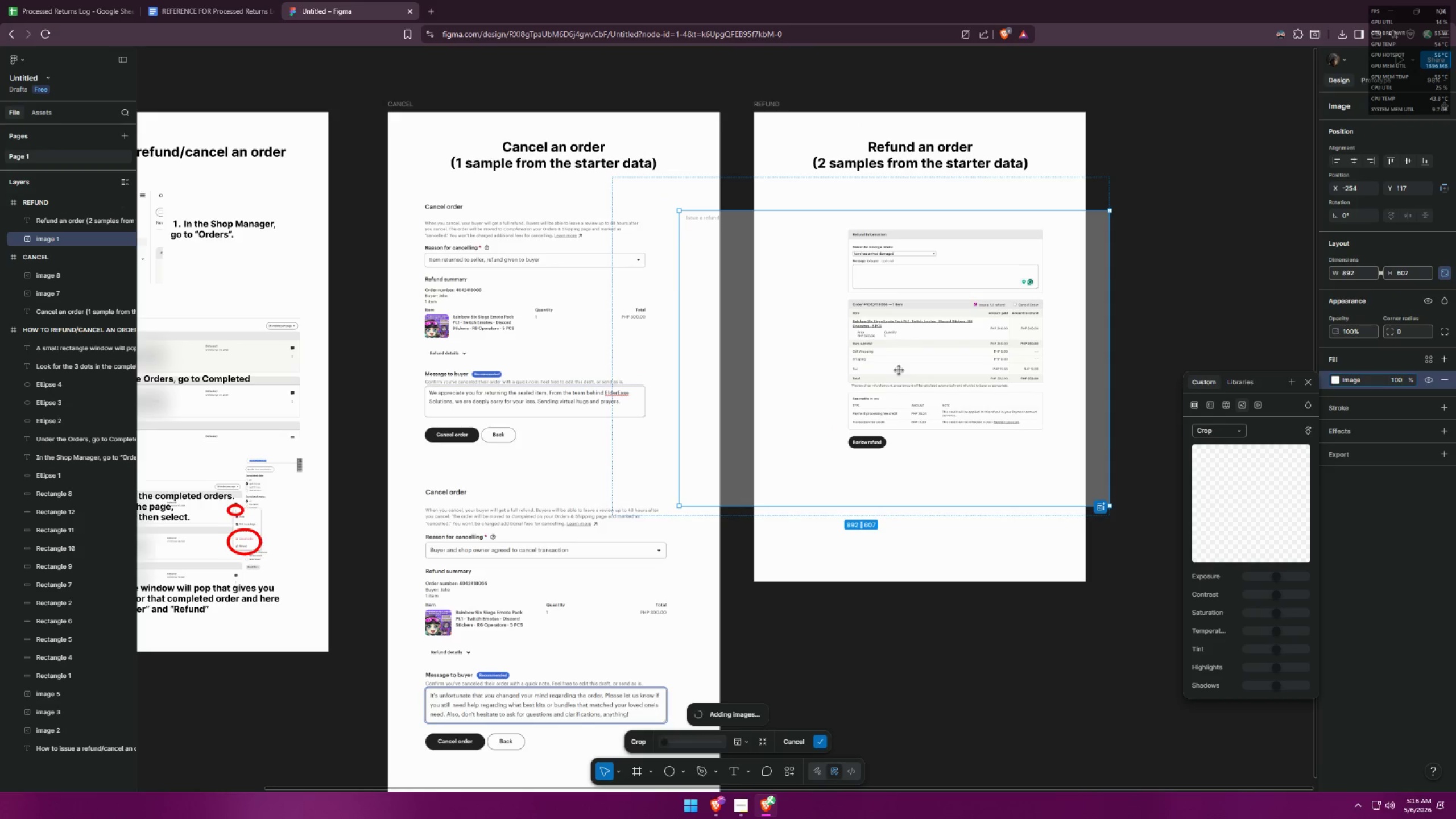 
left_click([905, 370])
 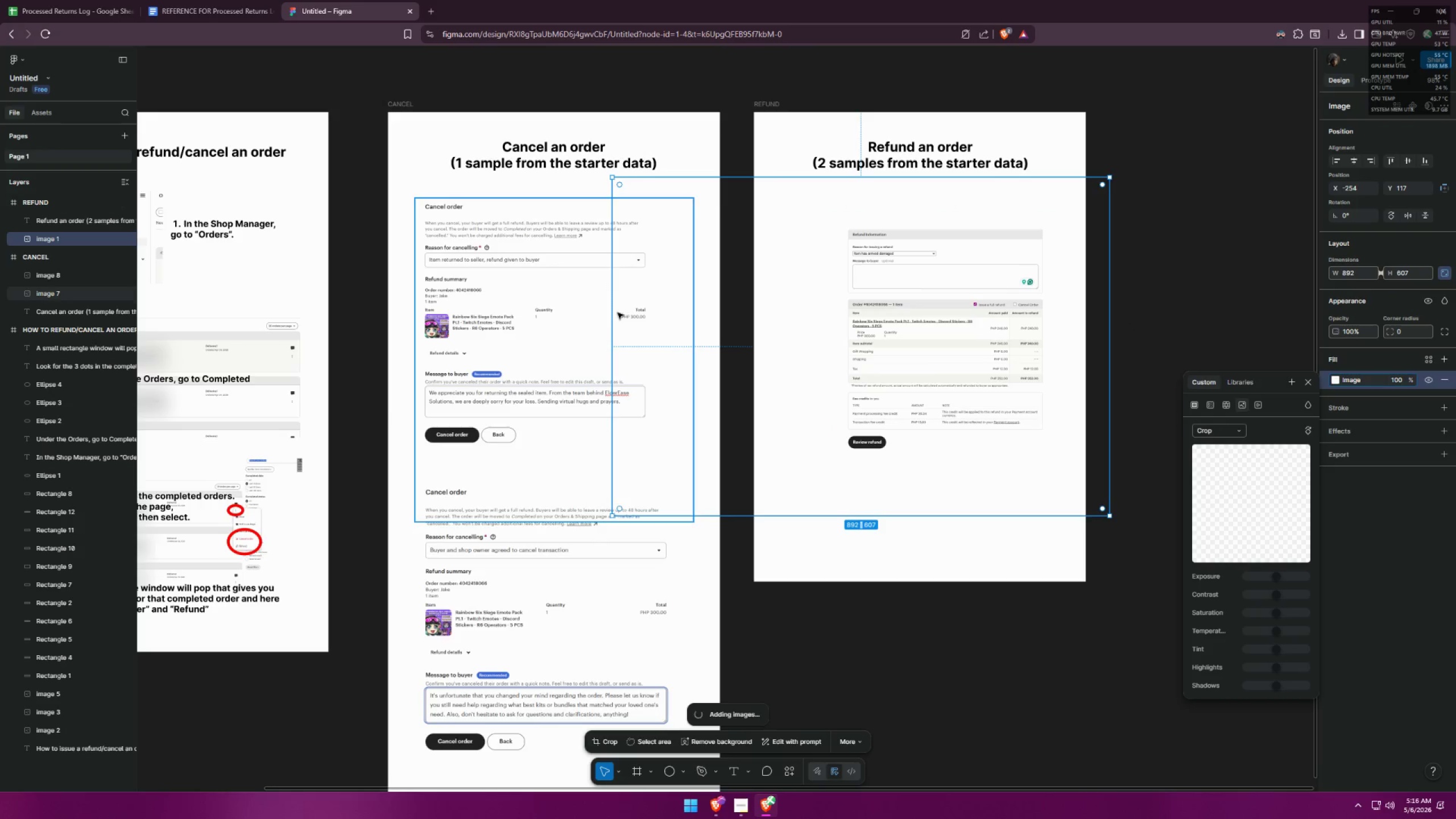 
left_click_drag(start_coordinate=[609, 311], to_coordinate=[646, 307])
 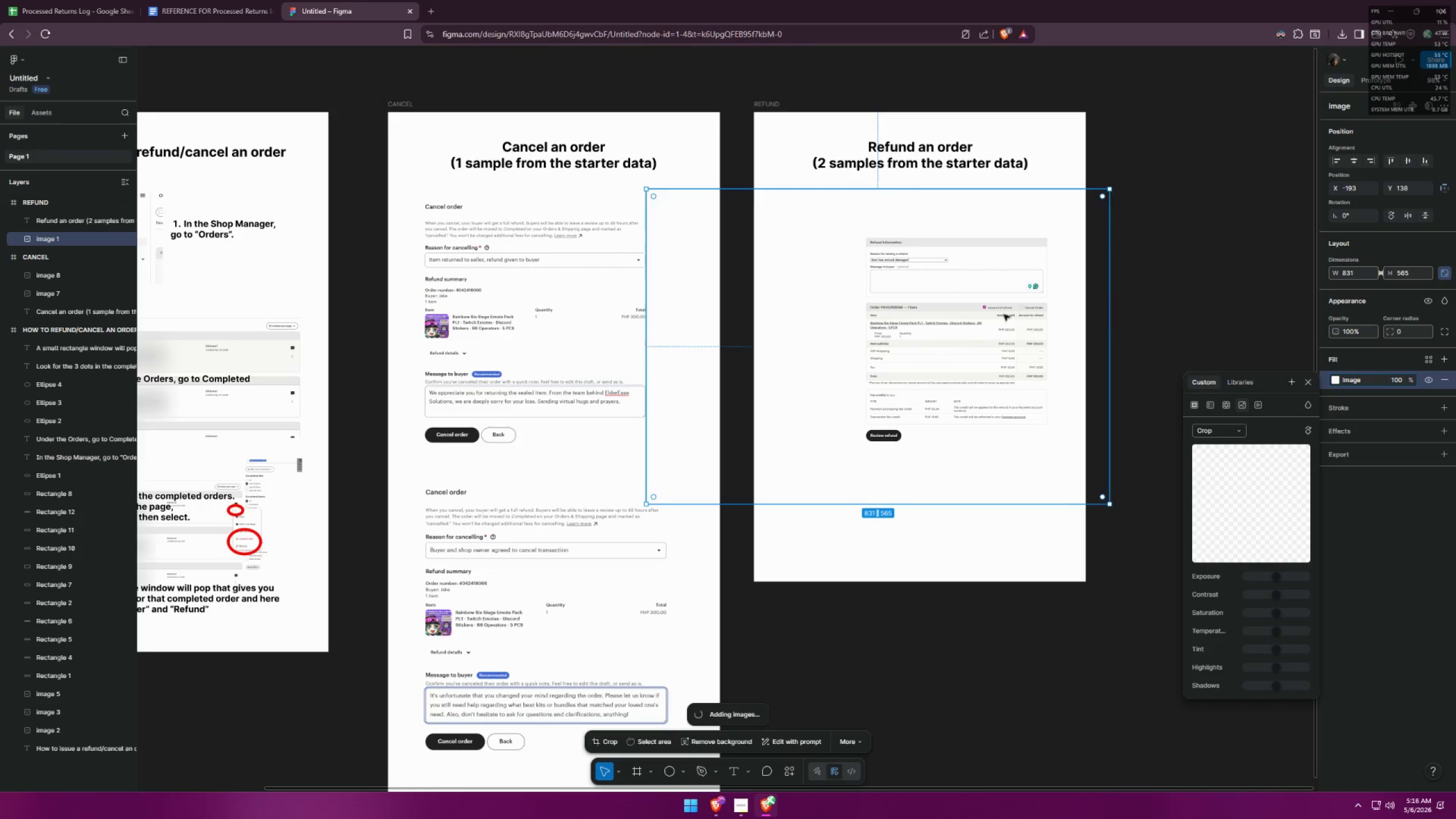 
left_click([1102, 304])
 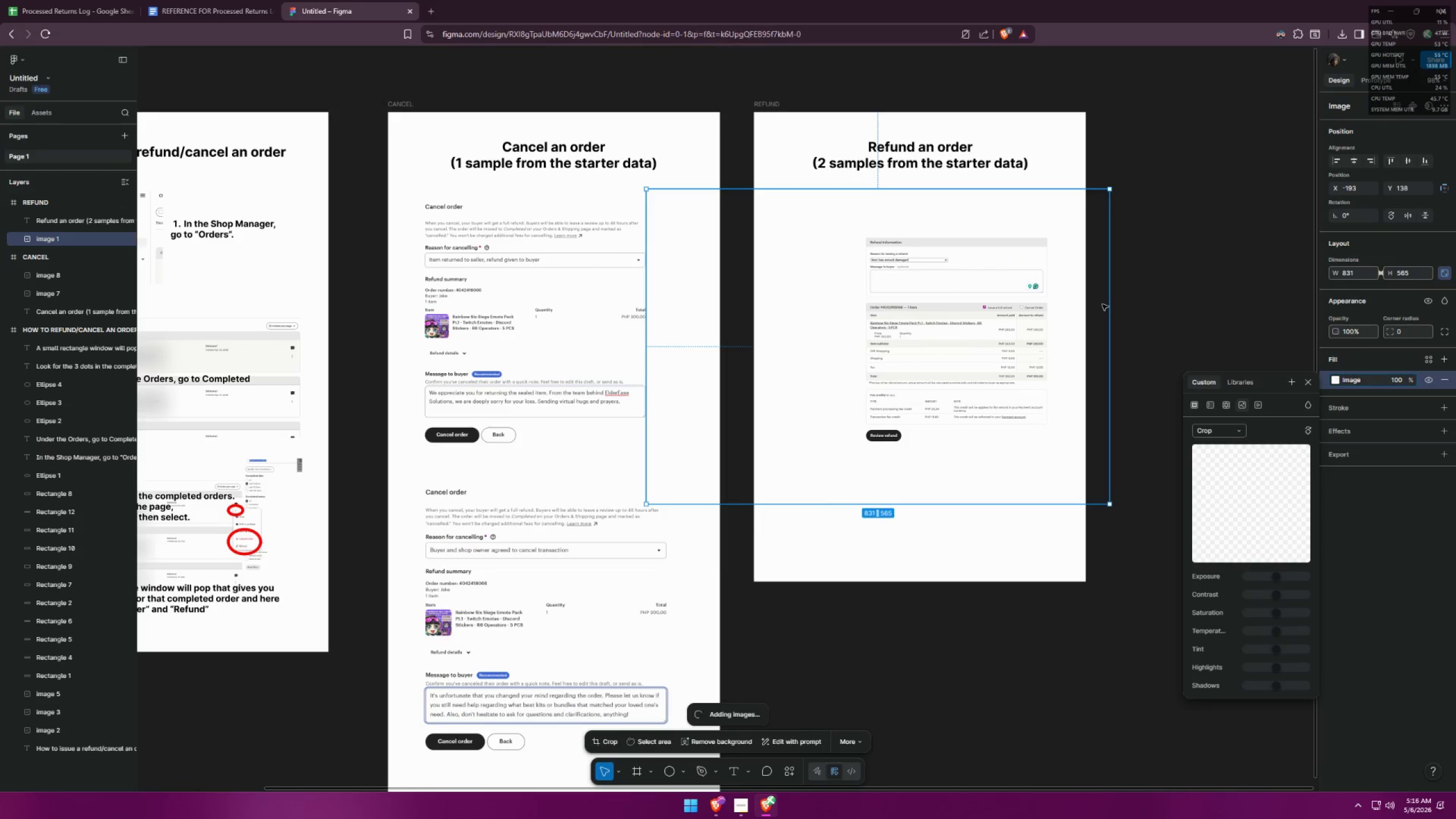 
key(Escape)
 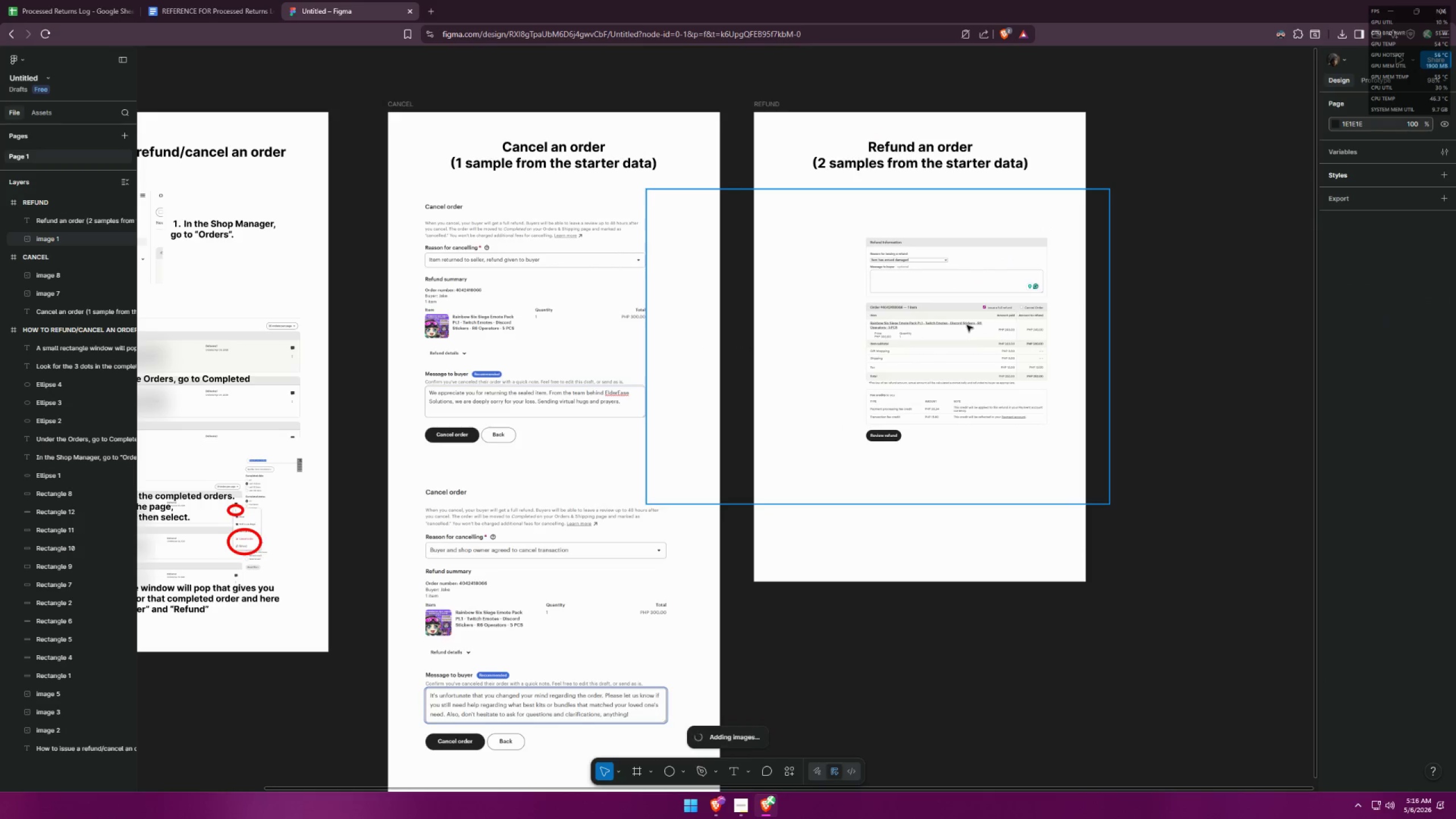 
left_click([870, 337])
 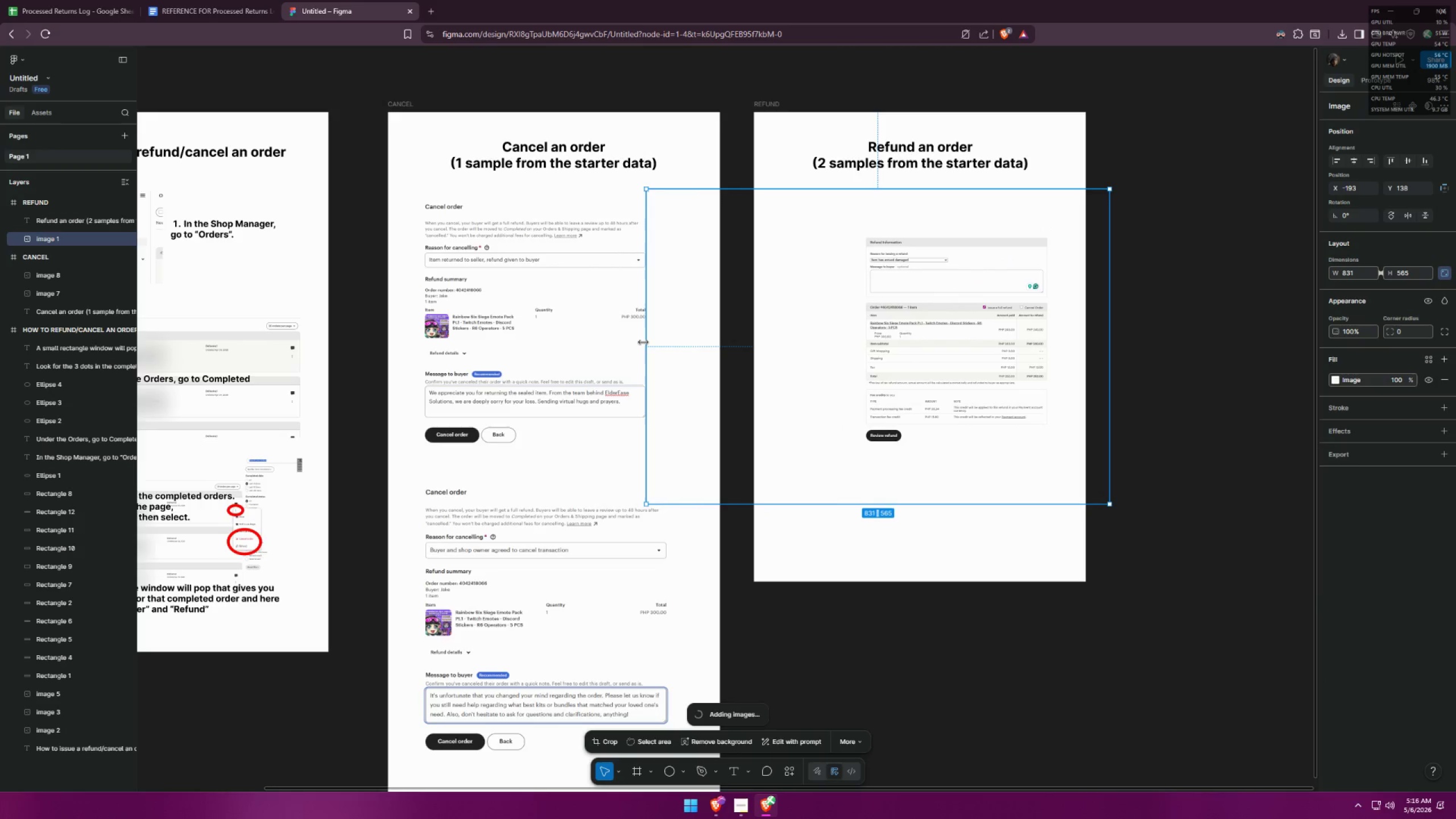 
left_click_drag(start_coordinate=[643, 341], to_coordinate=[672, 340])
 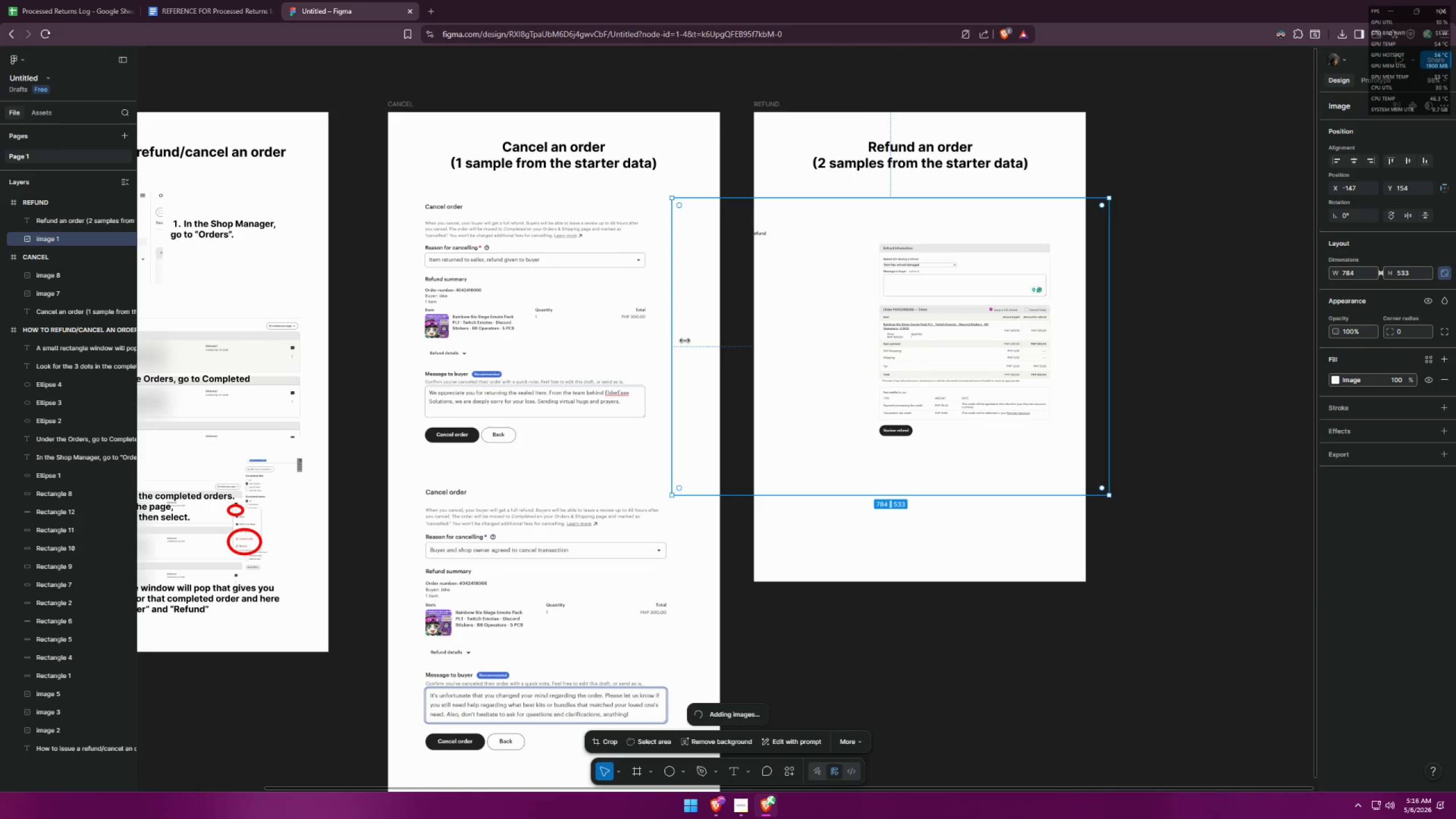 
key(Control+ControlLeft)
 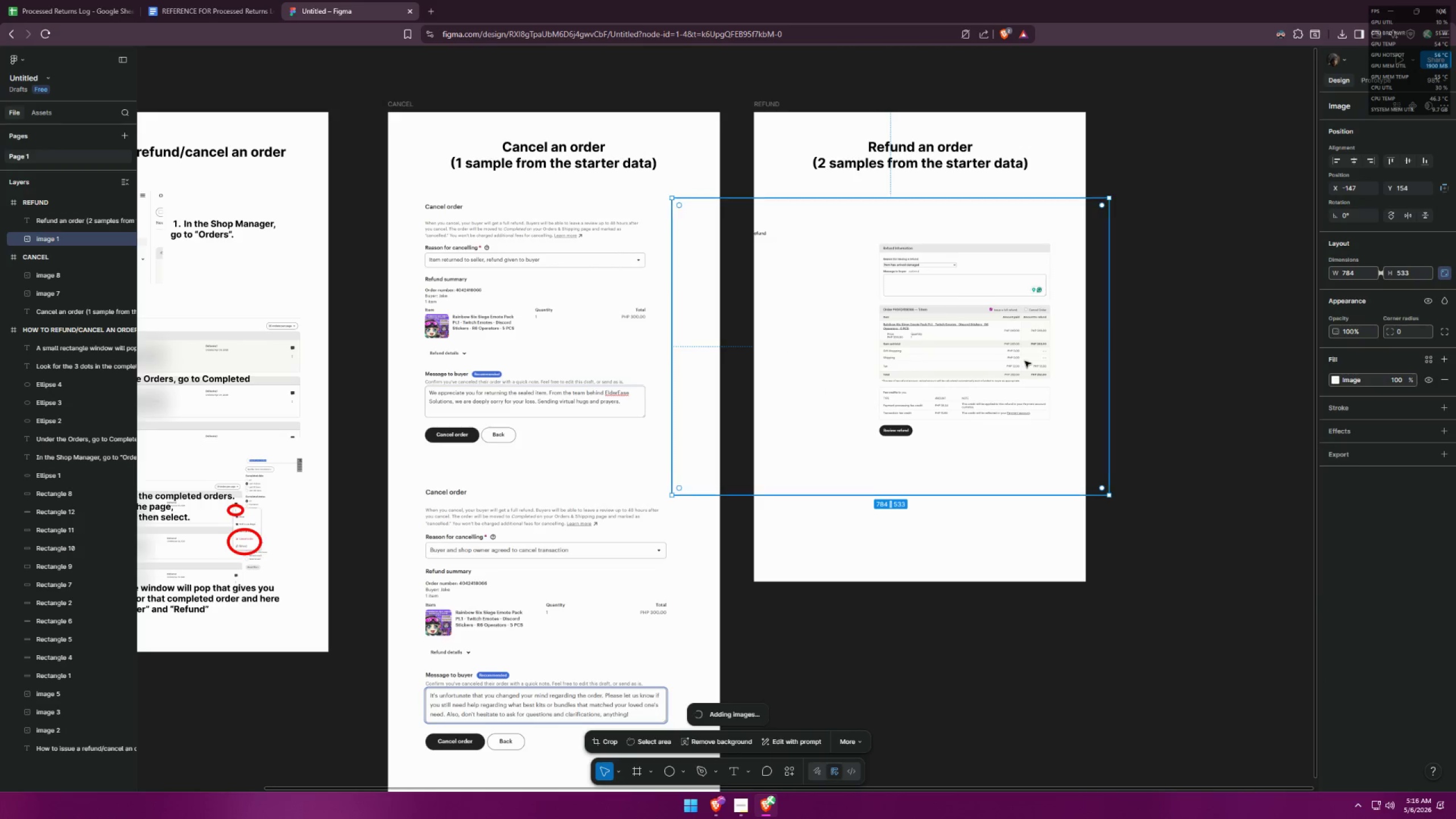 
key(Control+Z)
 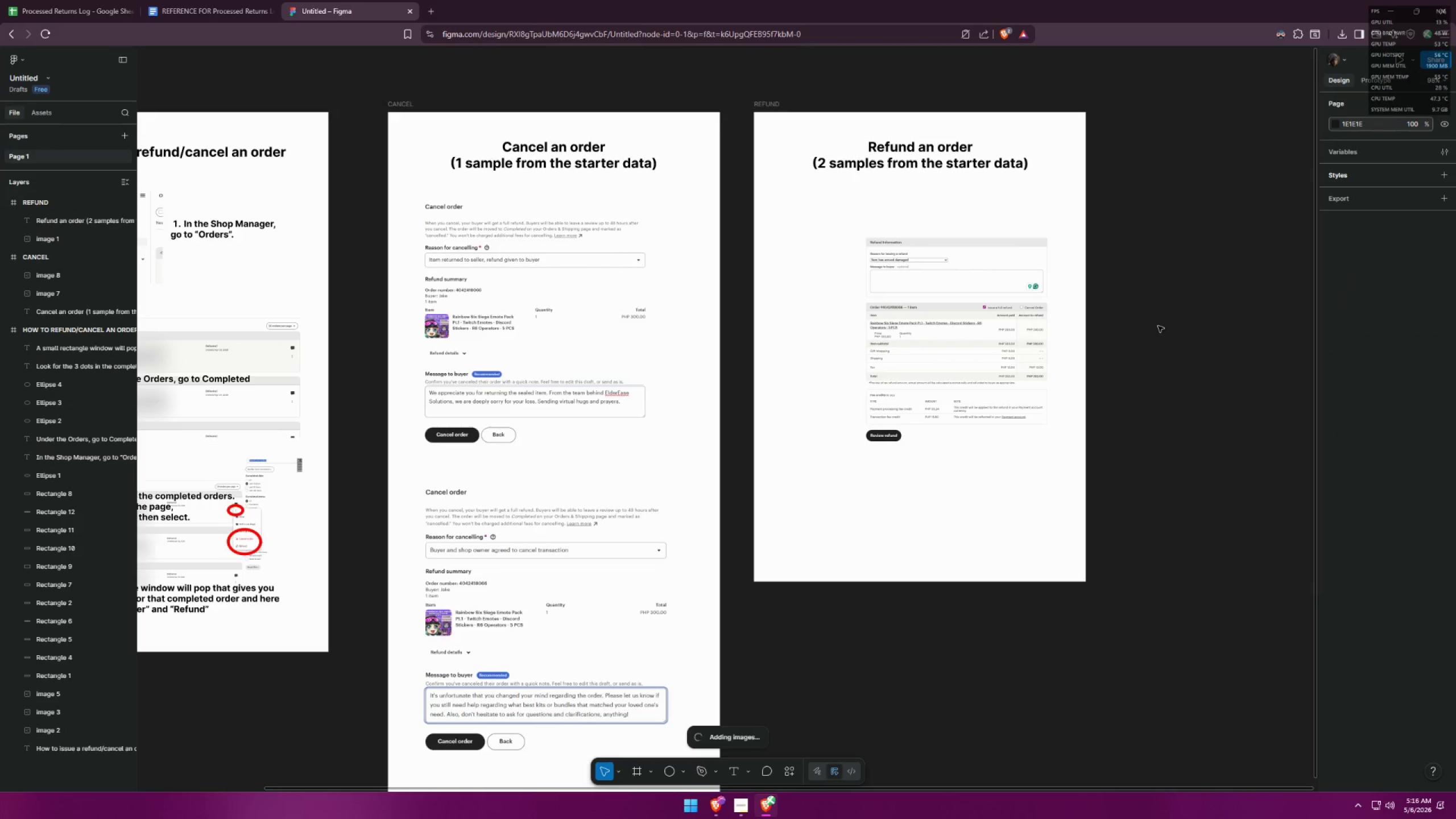 
double_click([975, 326])
 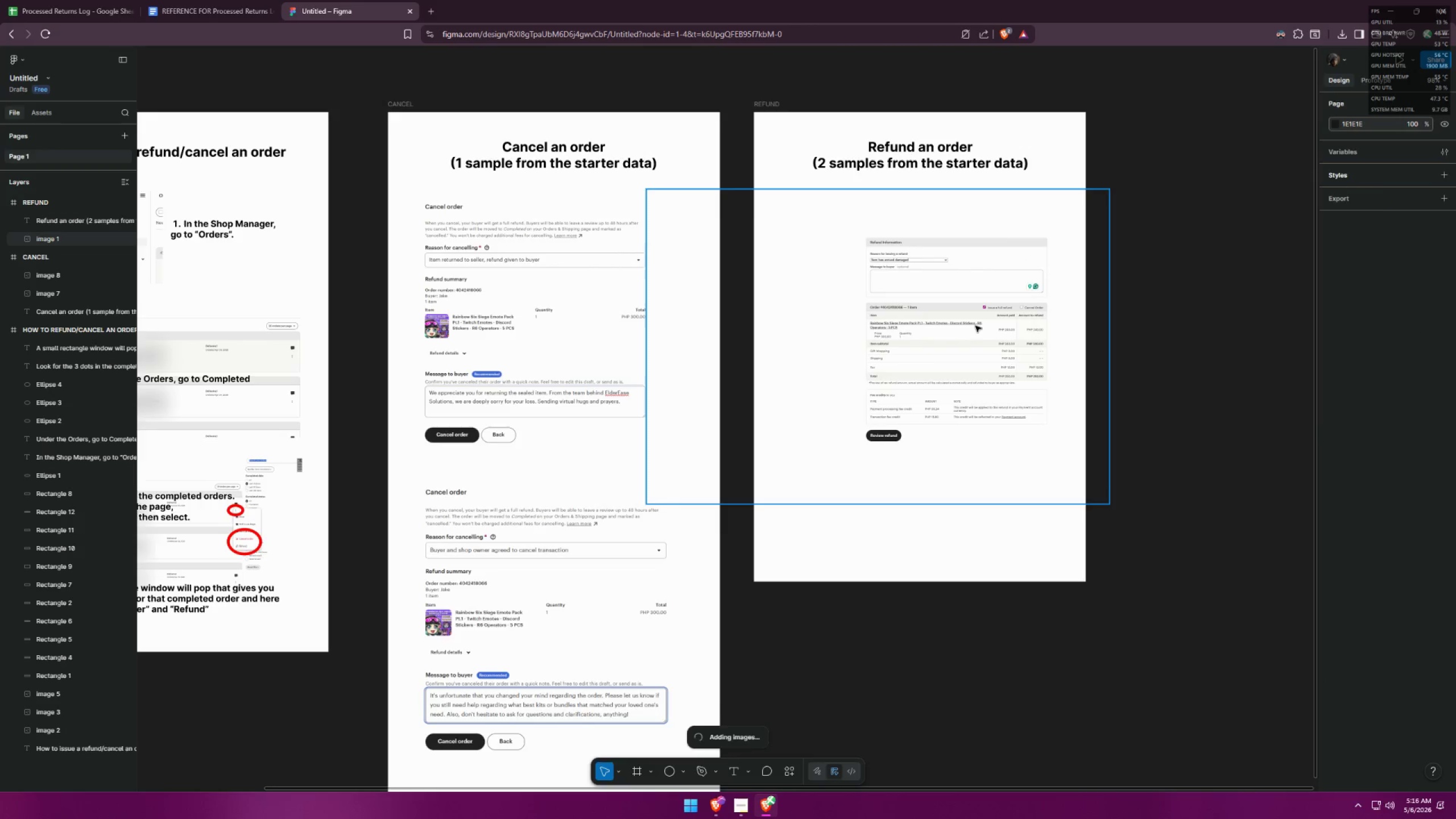 
triple_click([975, 326])
 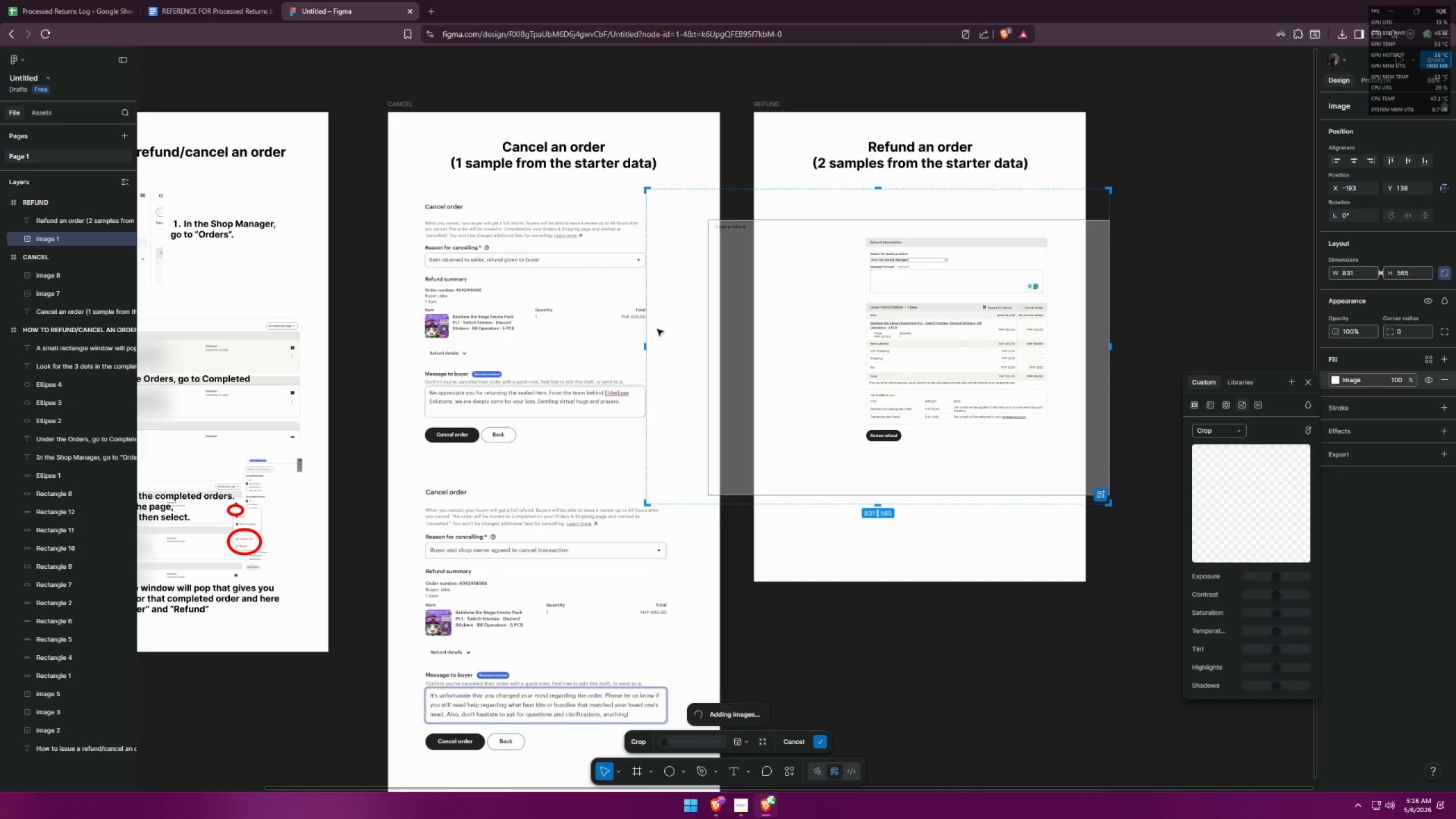 
left_click_drag(start_coordinate=[643, 333], to_coordinate=[805, 327])
 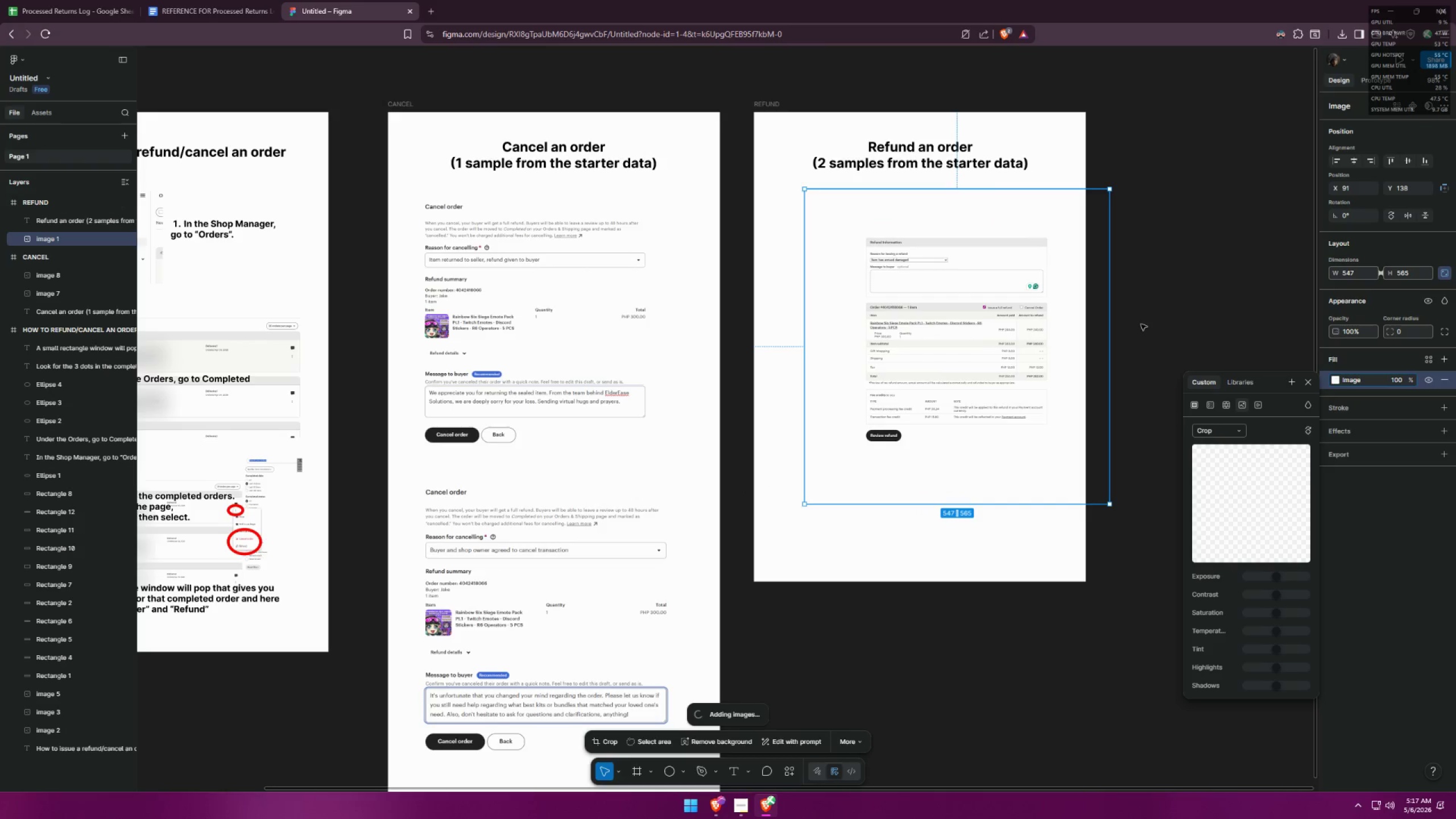 
left_click_drag(start_coordinate=[1027, 321], to_coordinate=[985, 324])
 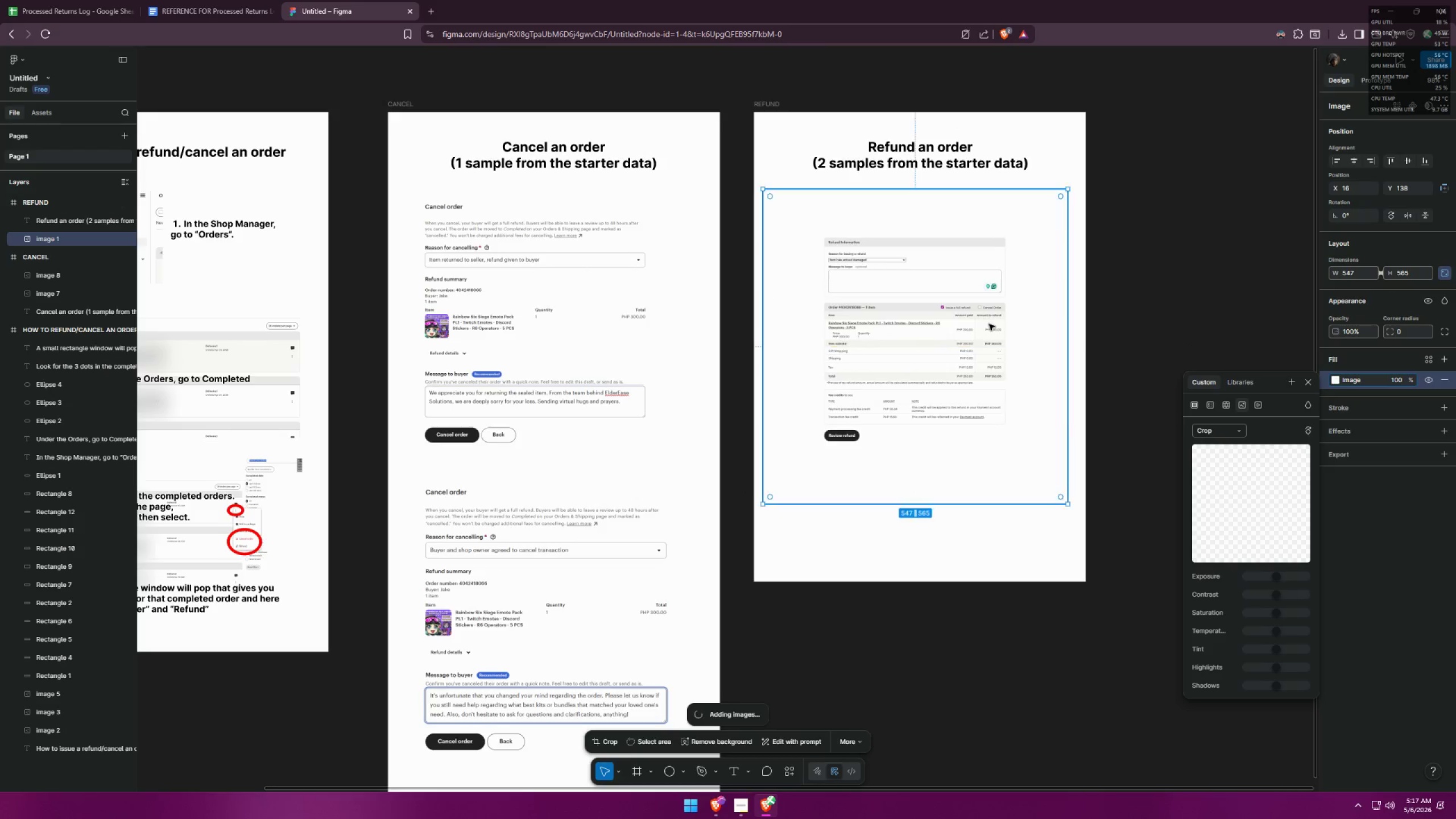 
left_click_drag(start_coordinate=[989, 324], to_coordinate=[997, 324])
 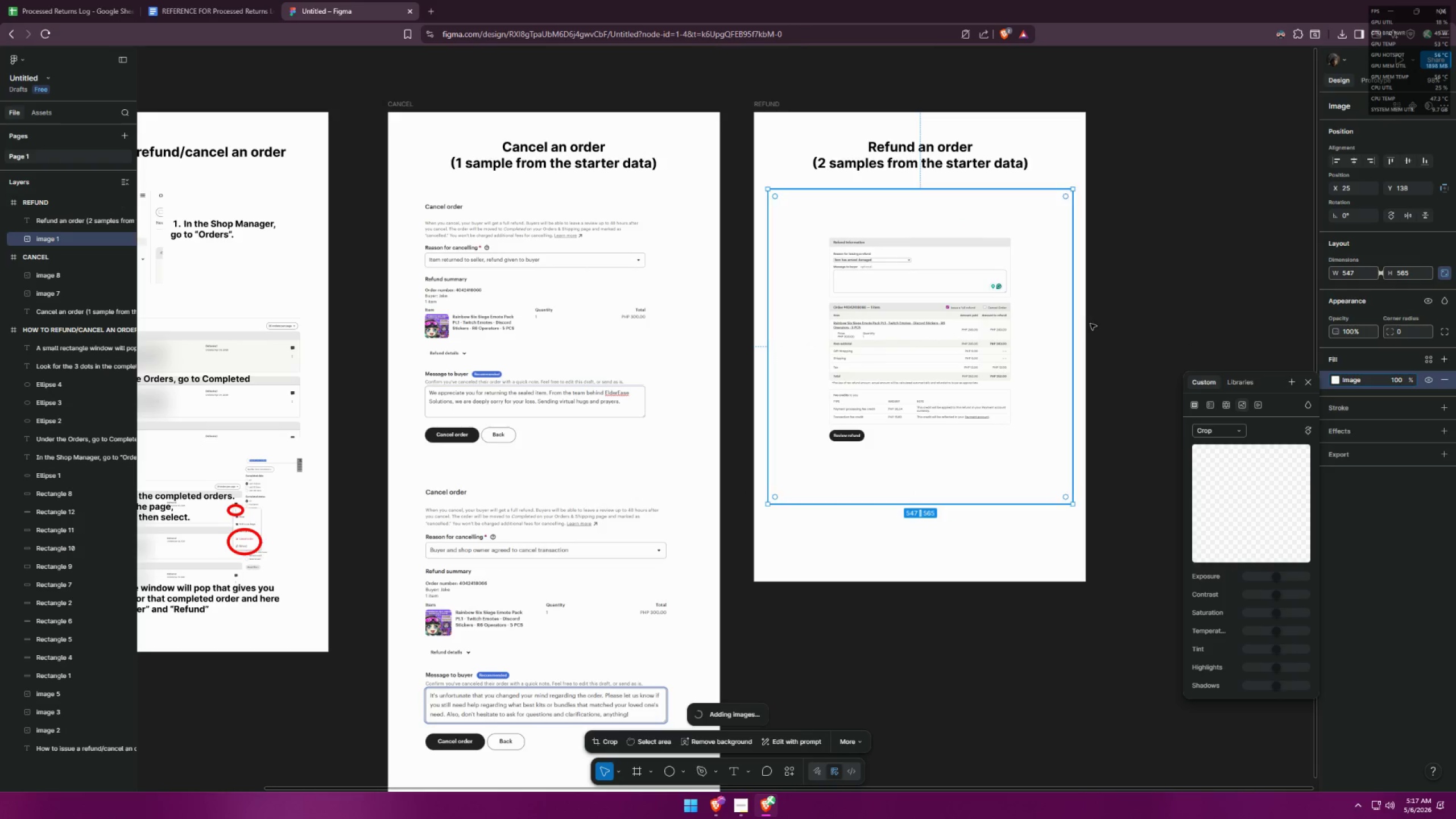 
left_click([1135, 322])
 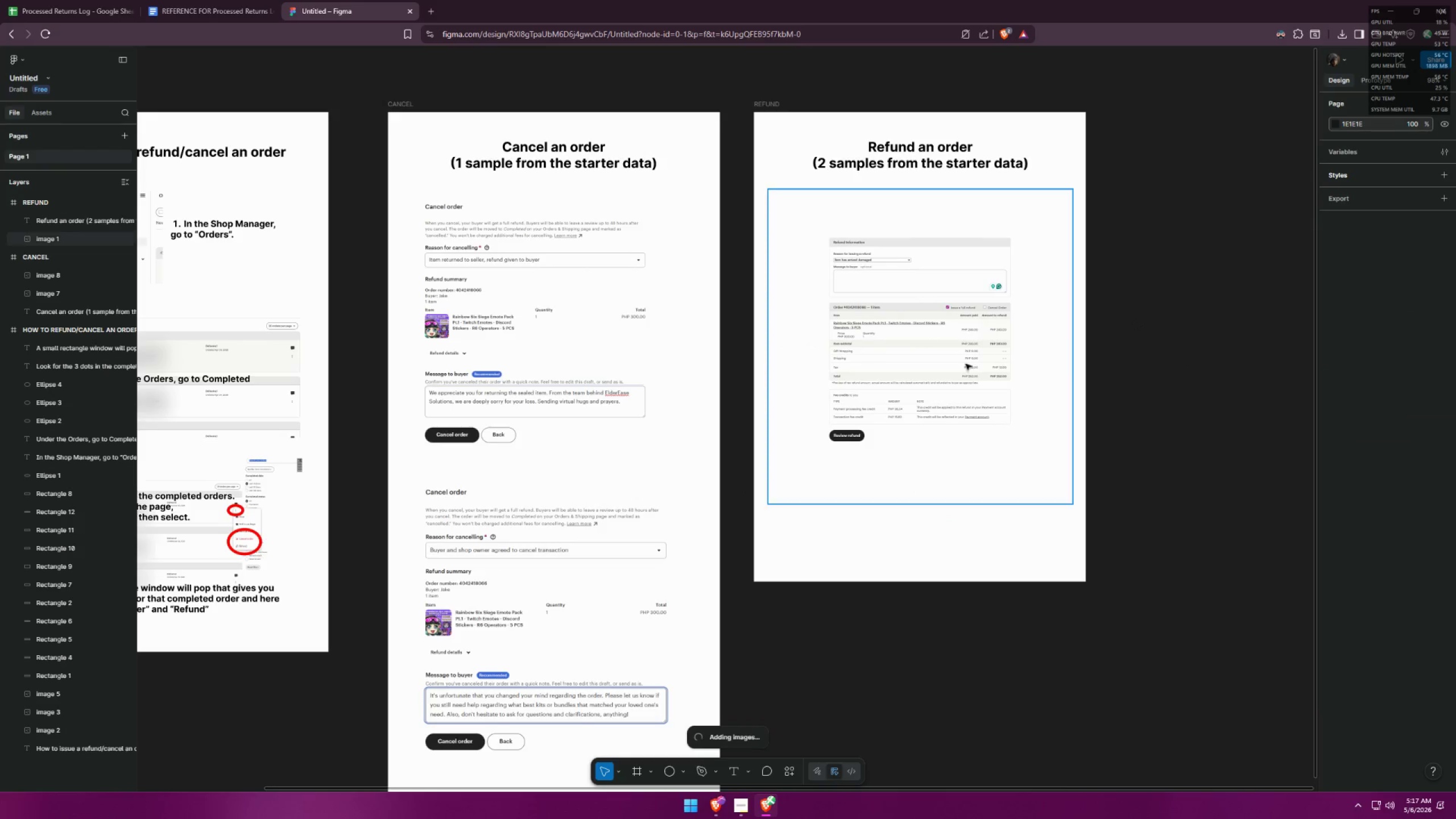 
hold_key(key=ControlLeft, duration=0.47)
 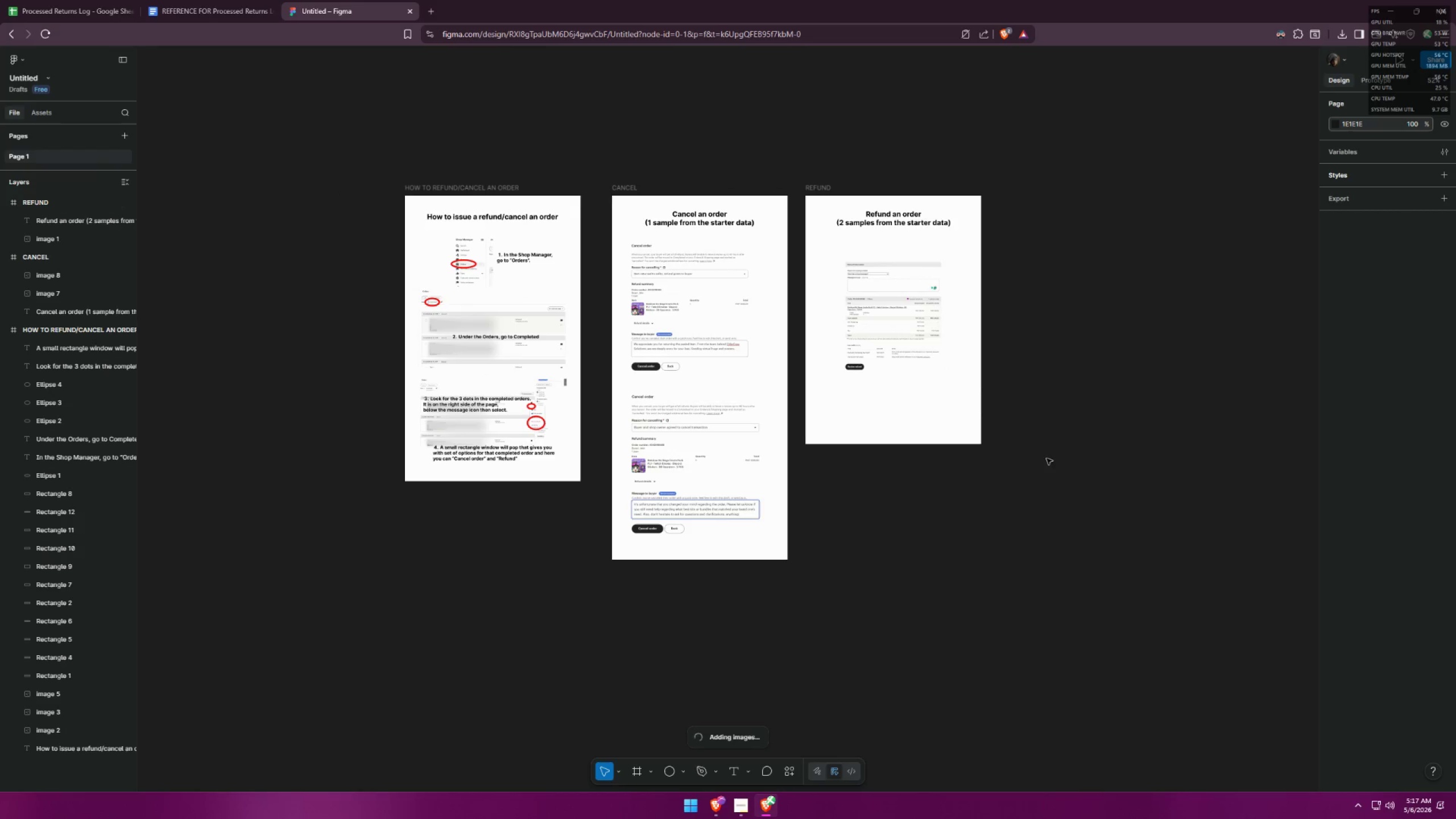 
left_click([1046, 458])
 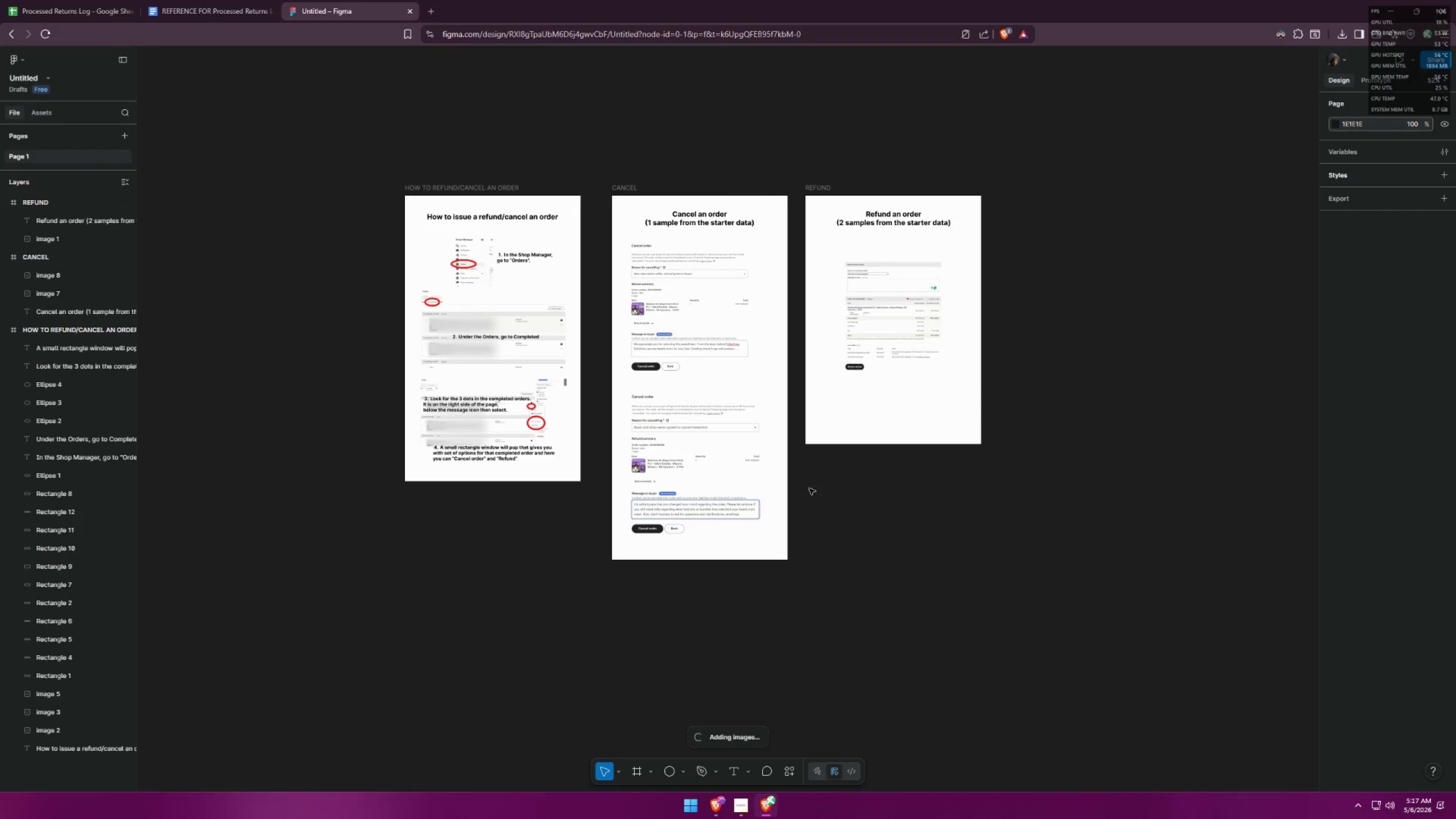 
scroll: coordinate [884, 280], scroll_direction: down, amount: 5.0
 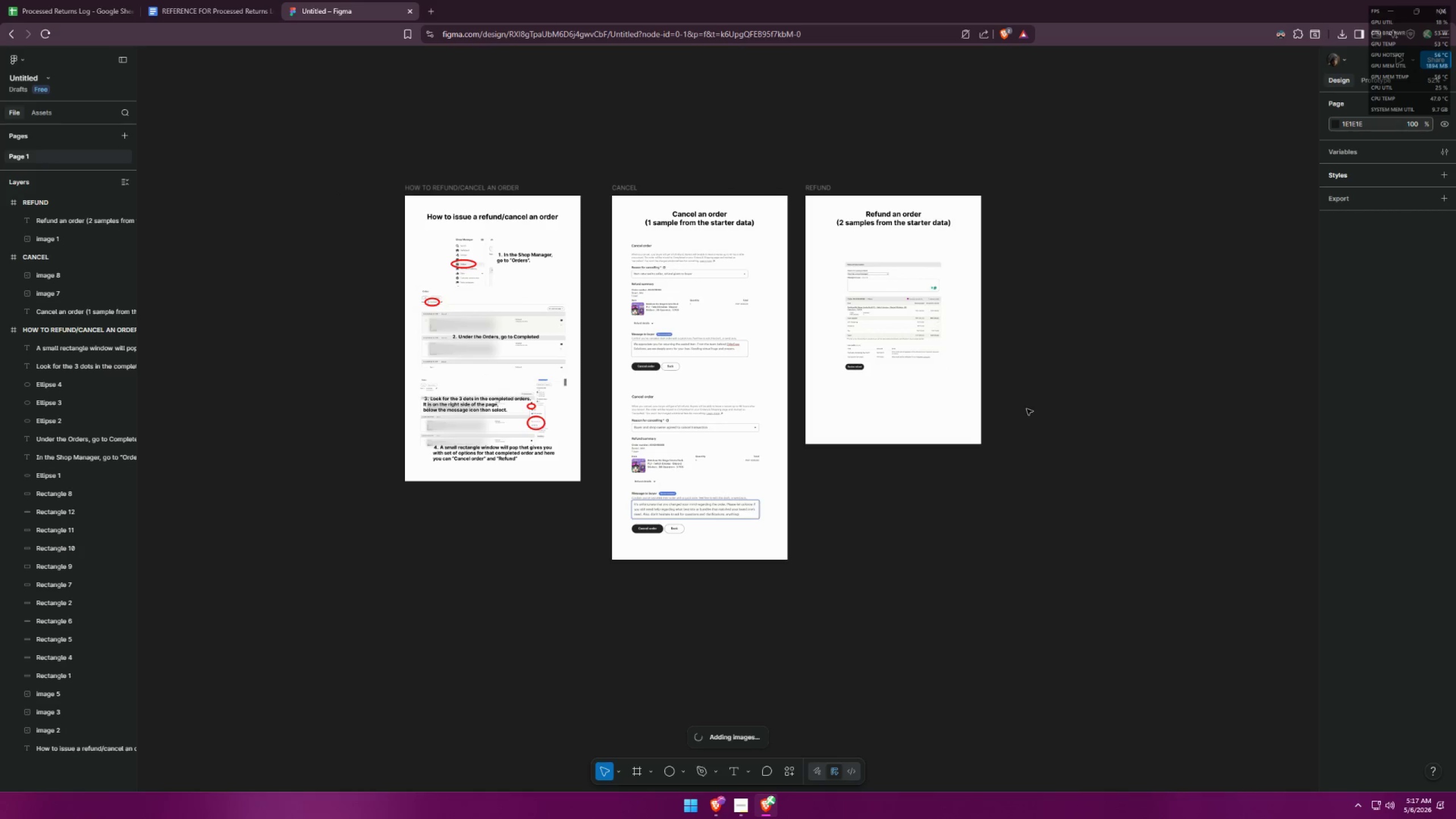 
hold_key(key=ControlLeft, duration=0.55)
 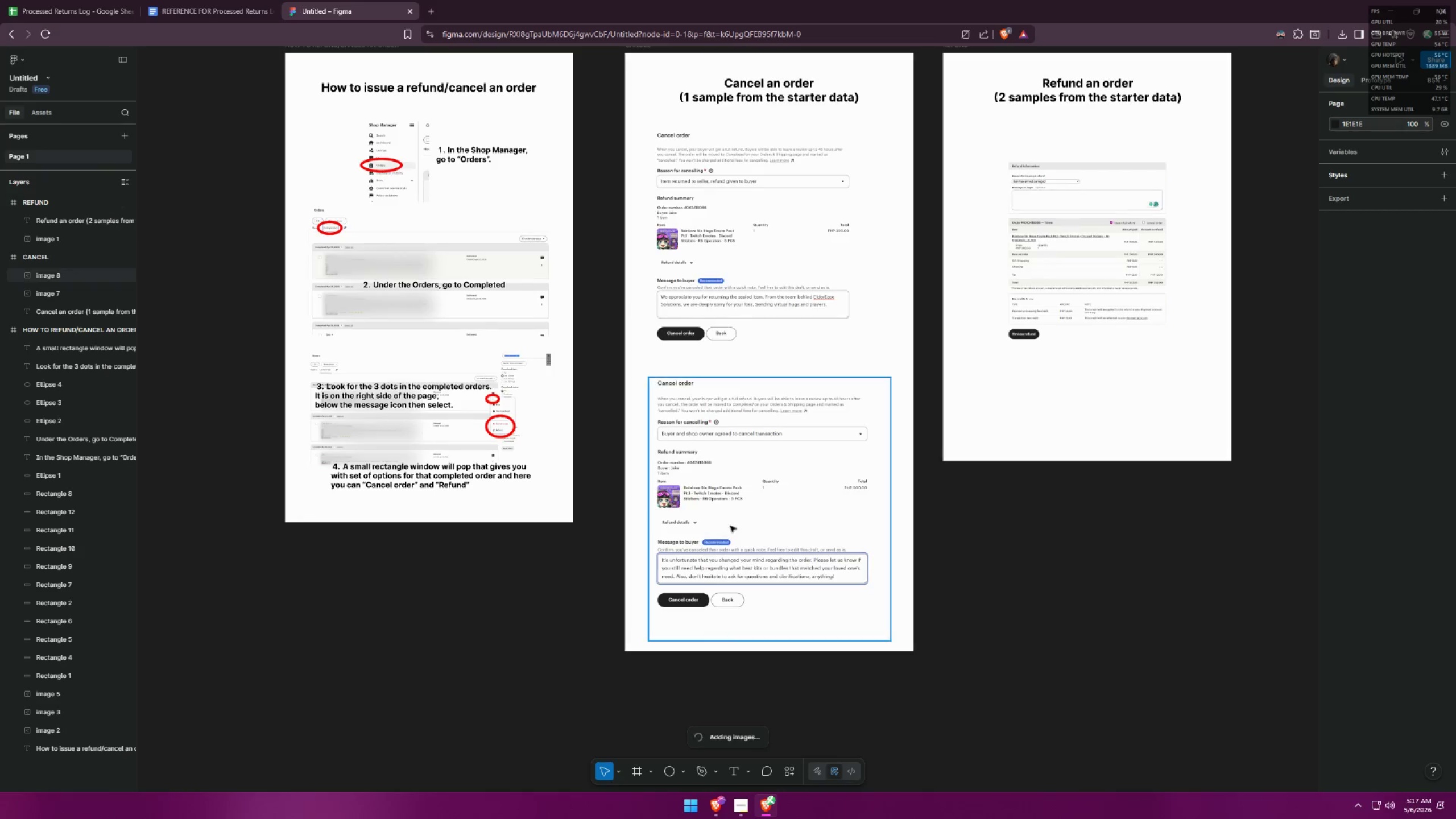 
hold_key(key=ControlLeft, duration=1.51)
 